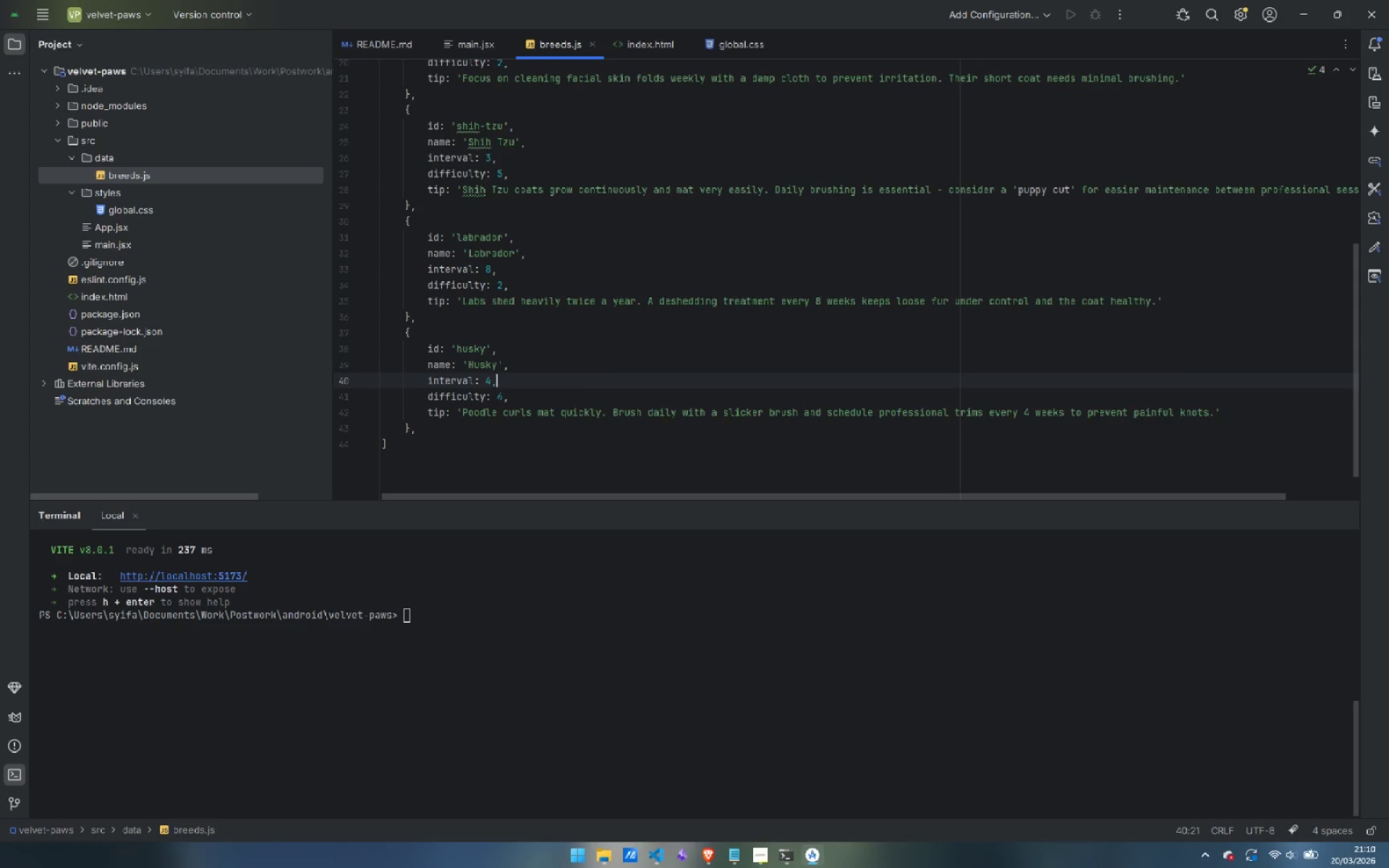 
key(ArrowLeft)
 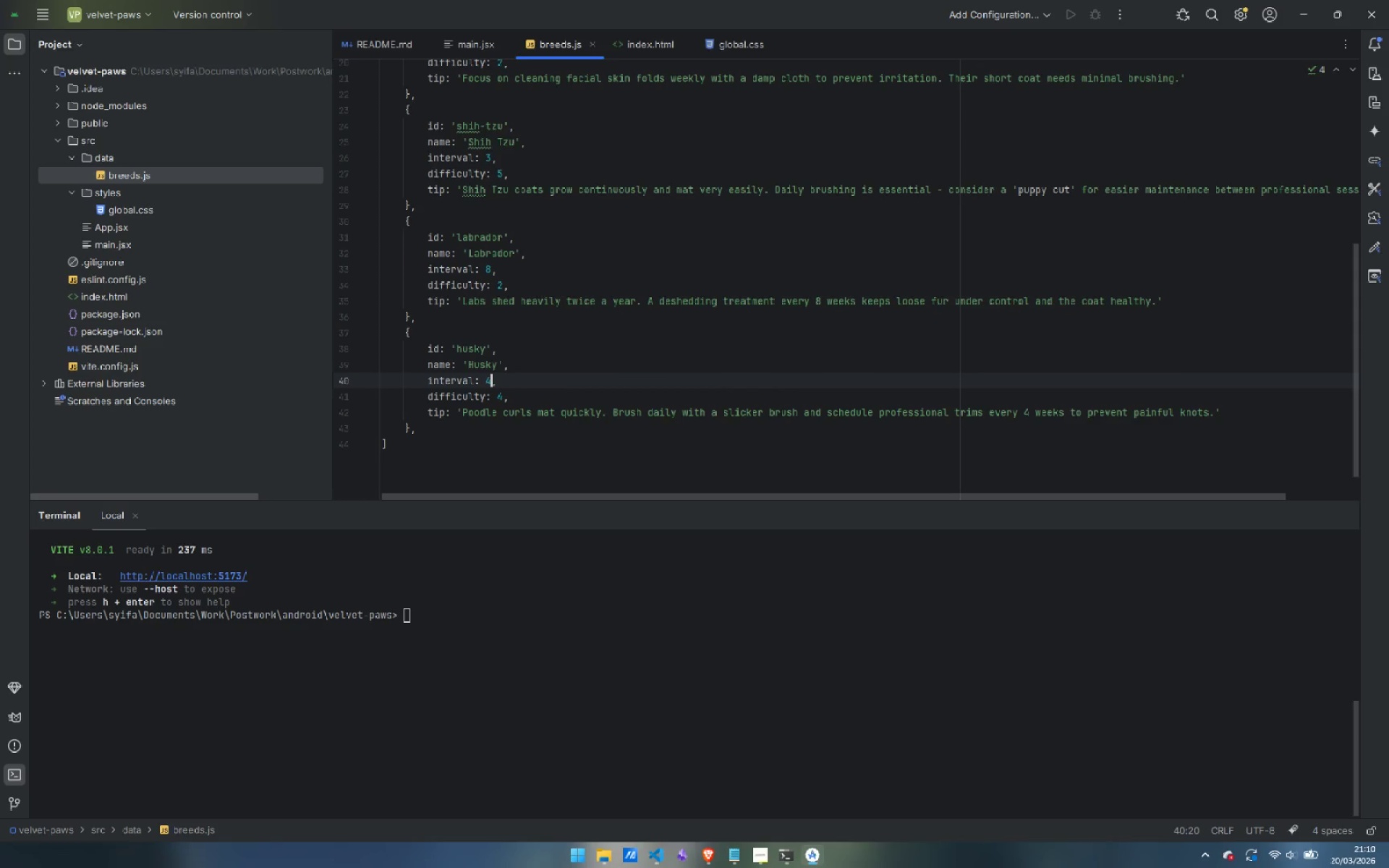 
key(Backspace)
 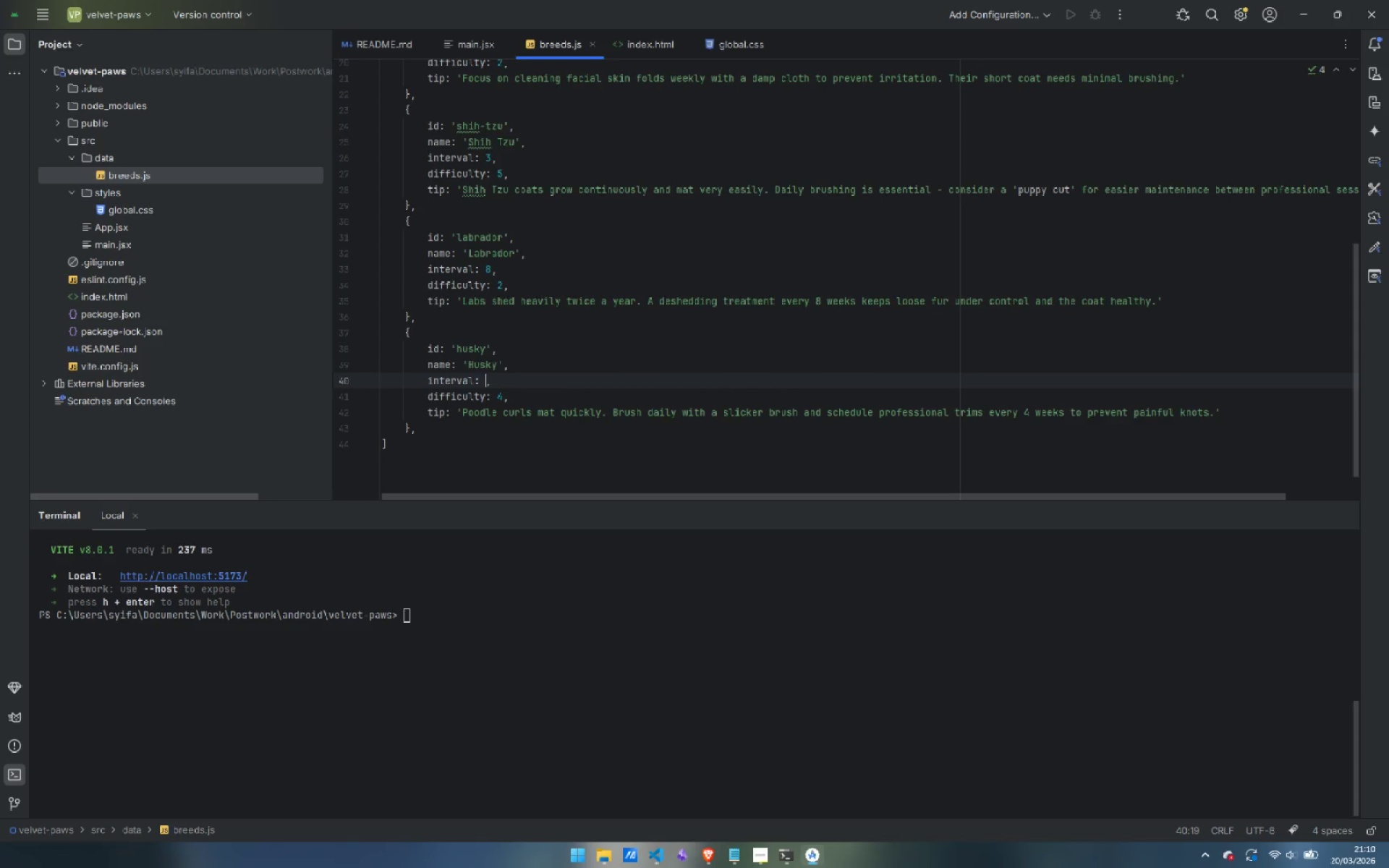 
key(6)
 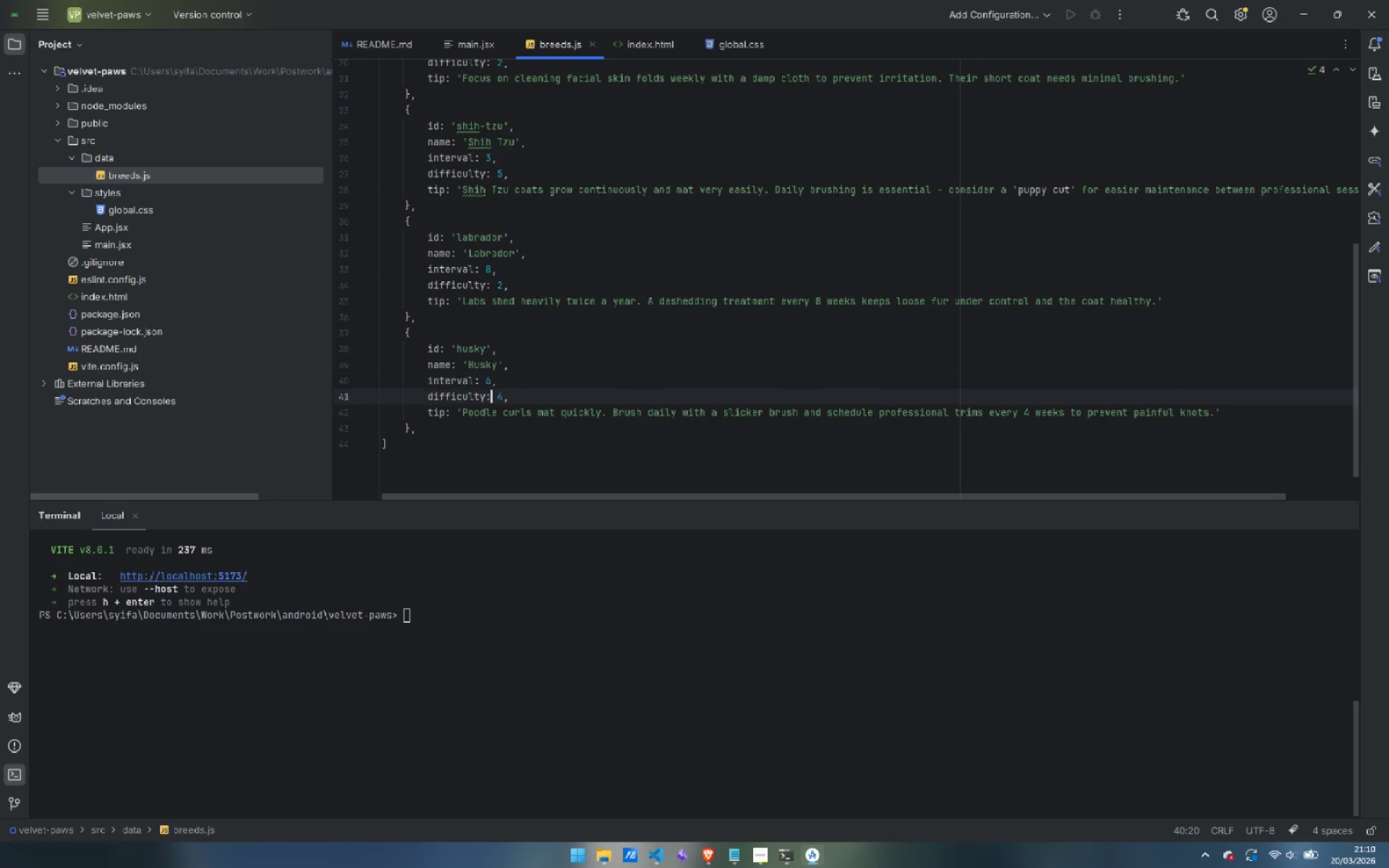 
key(ArrowDown)
 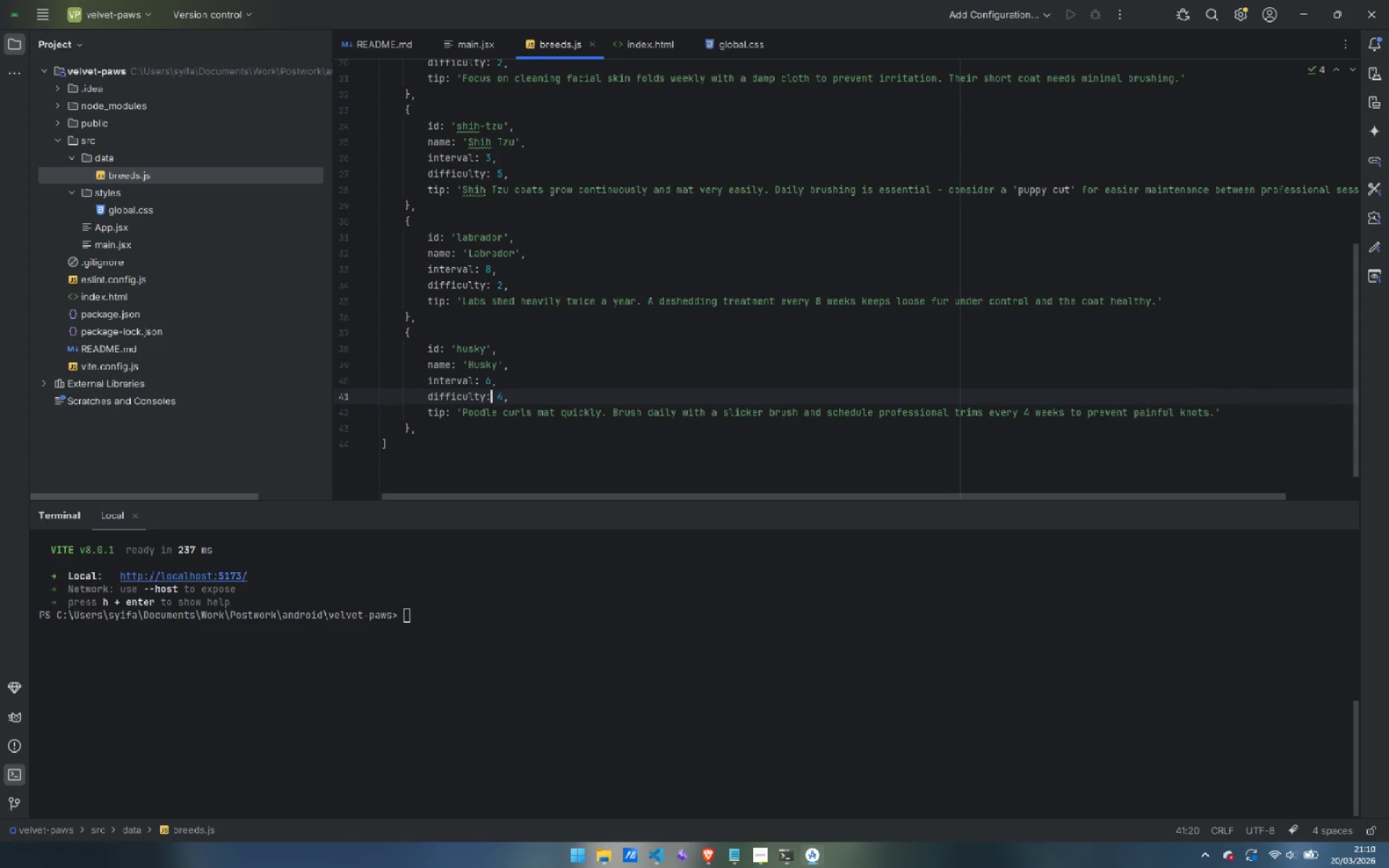 
key(Control+ArrowRight)
 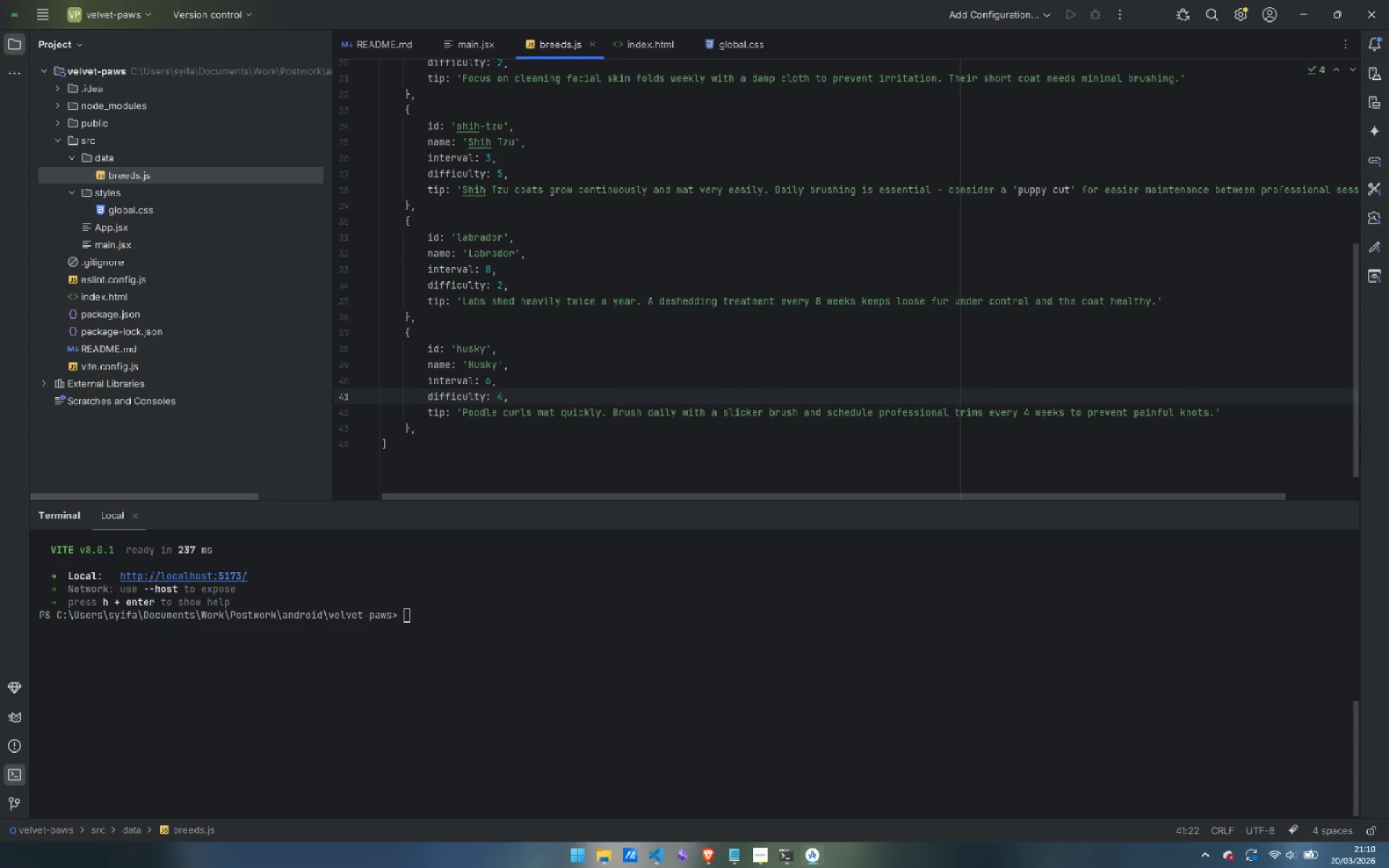 
key(ArrowDown)
 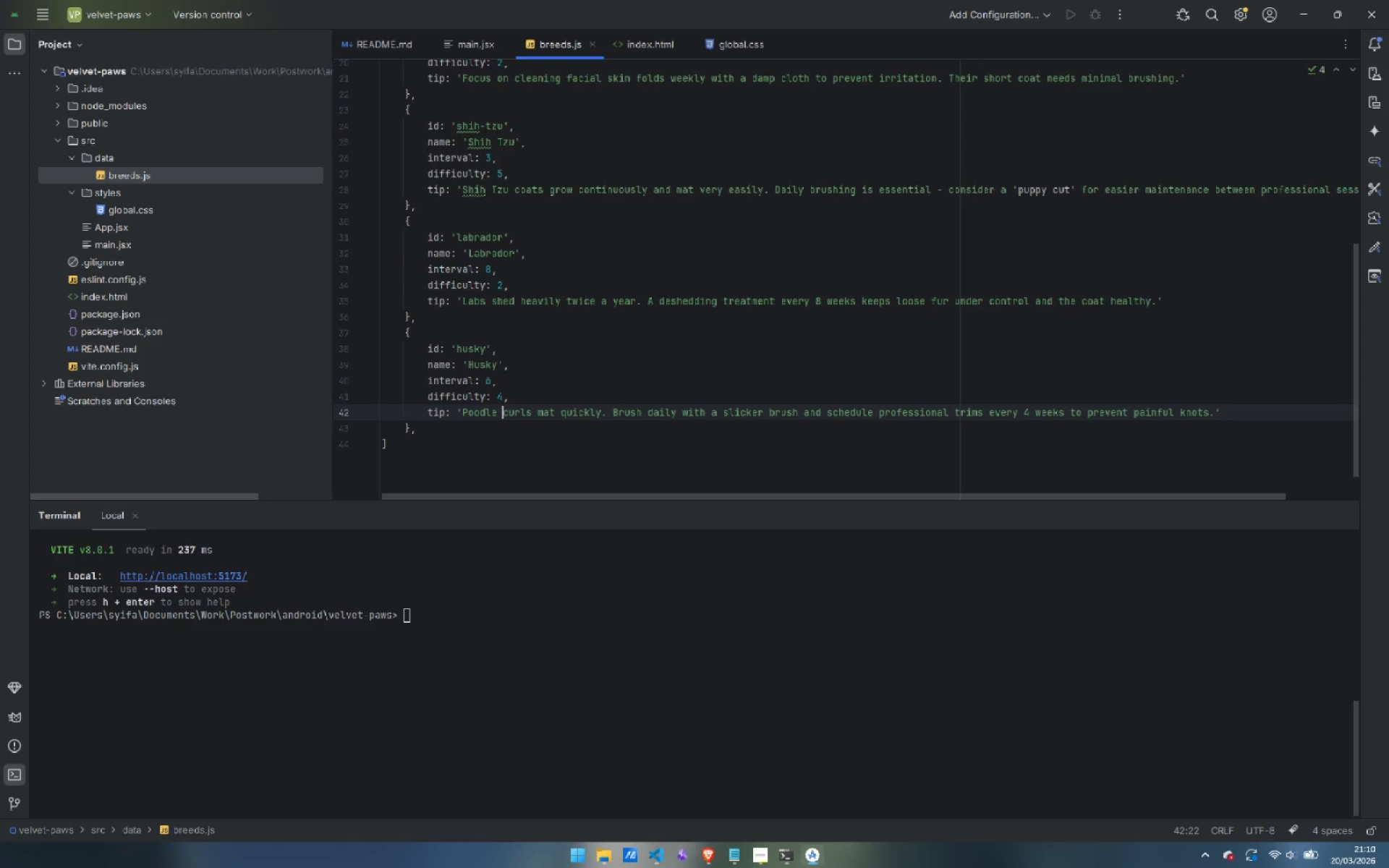 
key(Control+ArrowLeft)
 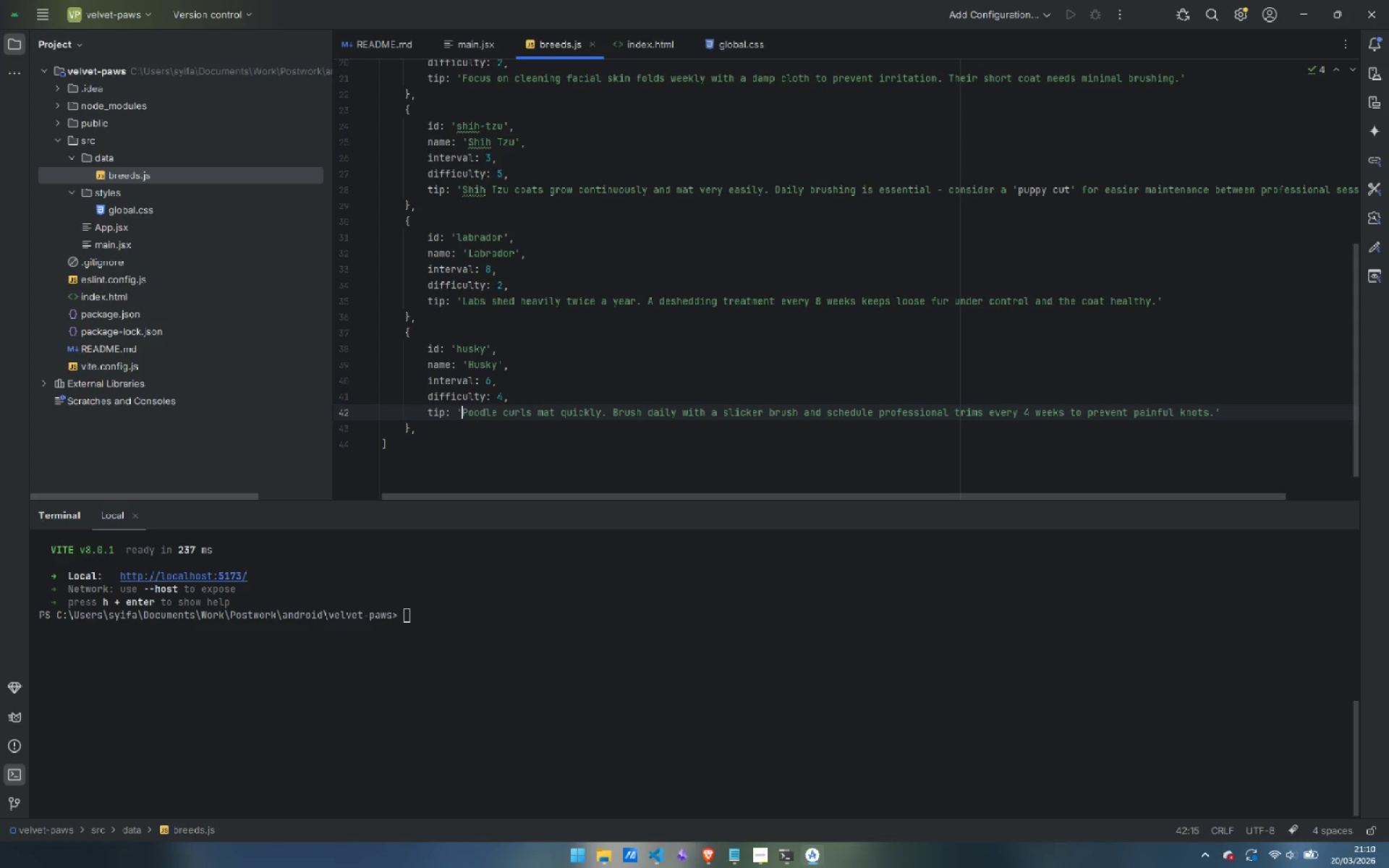 
key(Control+Shift+ArrowRight)
 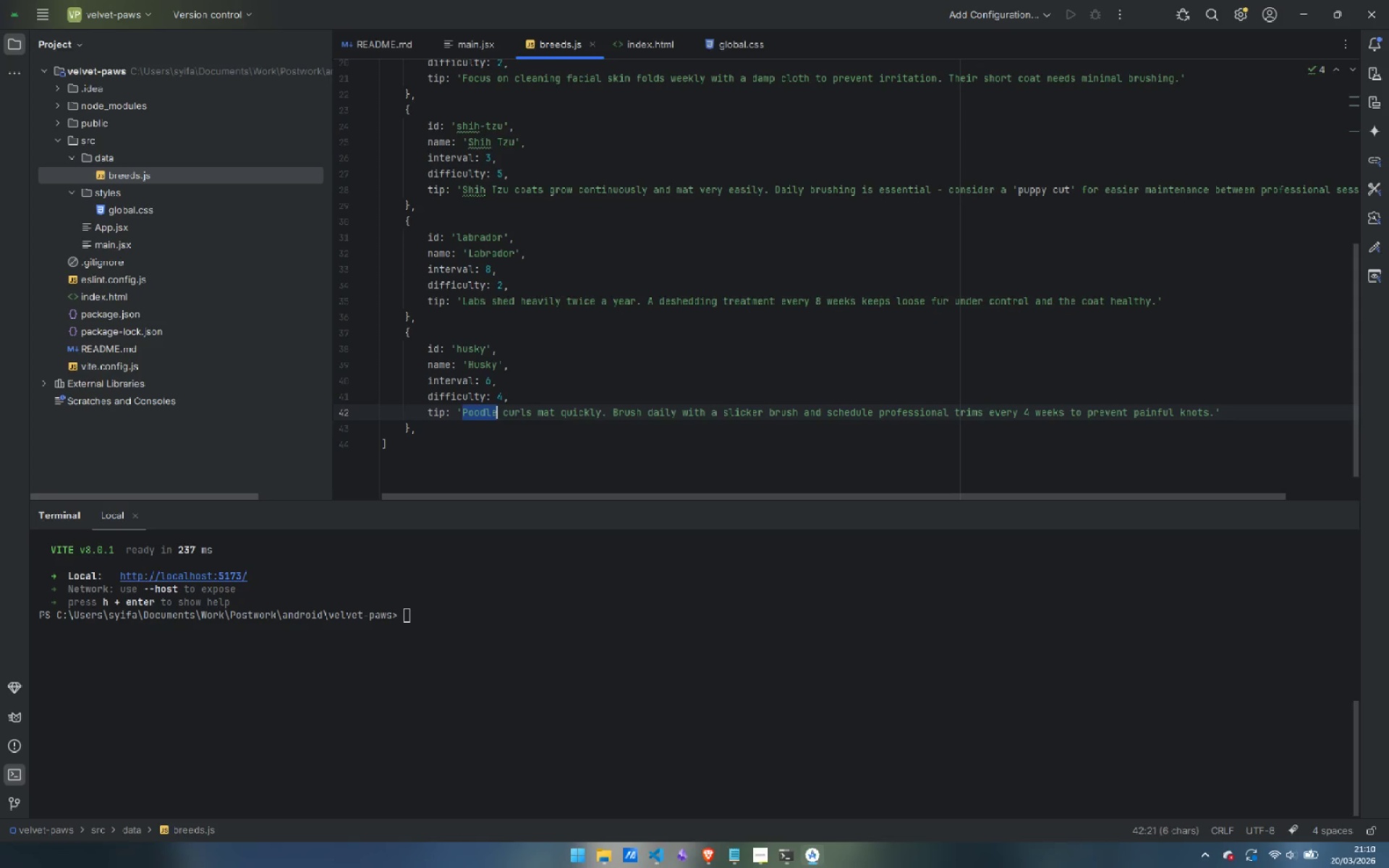 
key(Control+Shift+ArrowRight)
 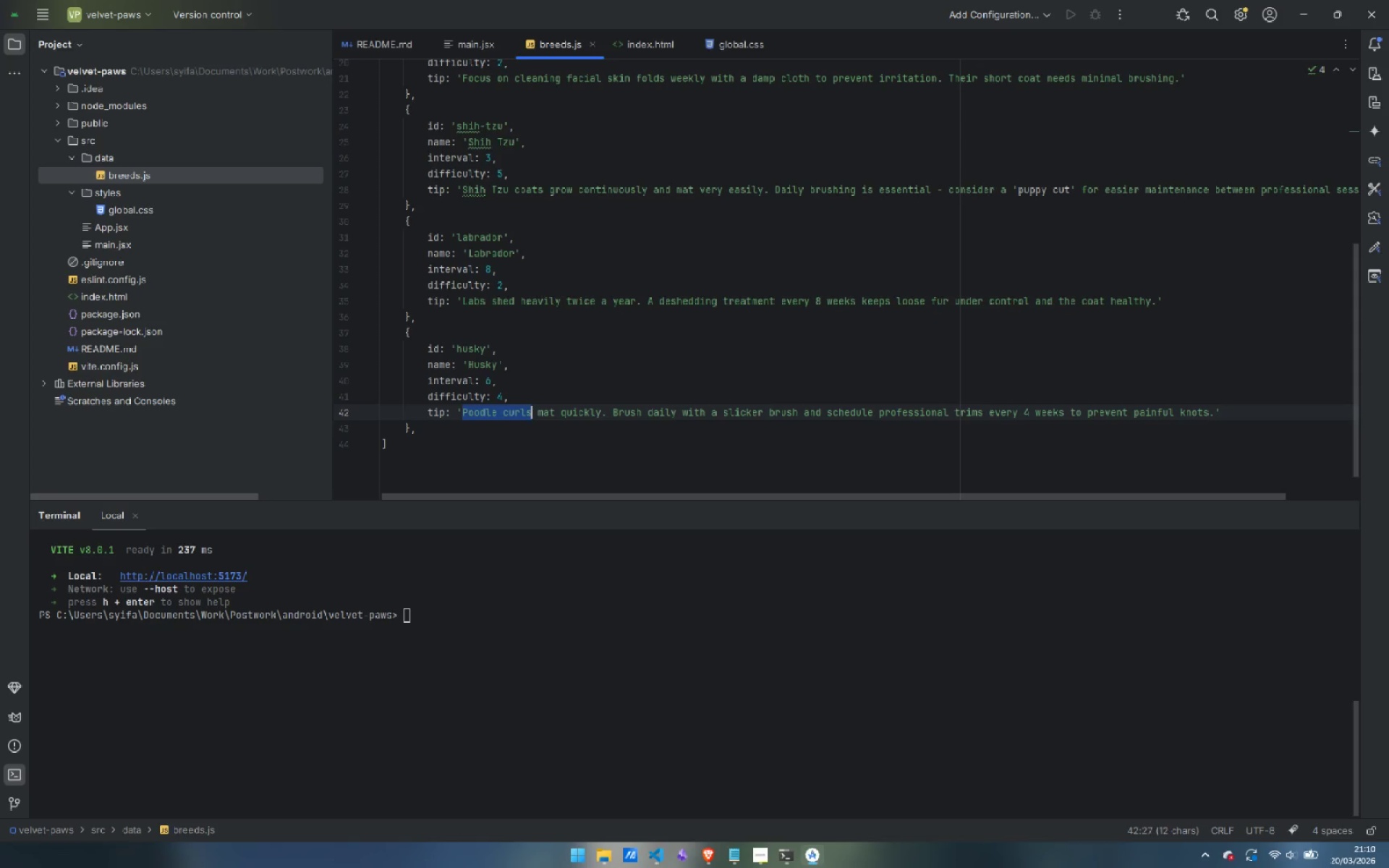 
key(Control+Shift+ArrowRight)
 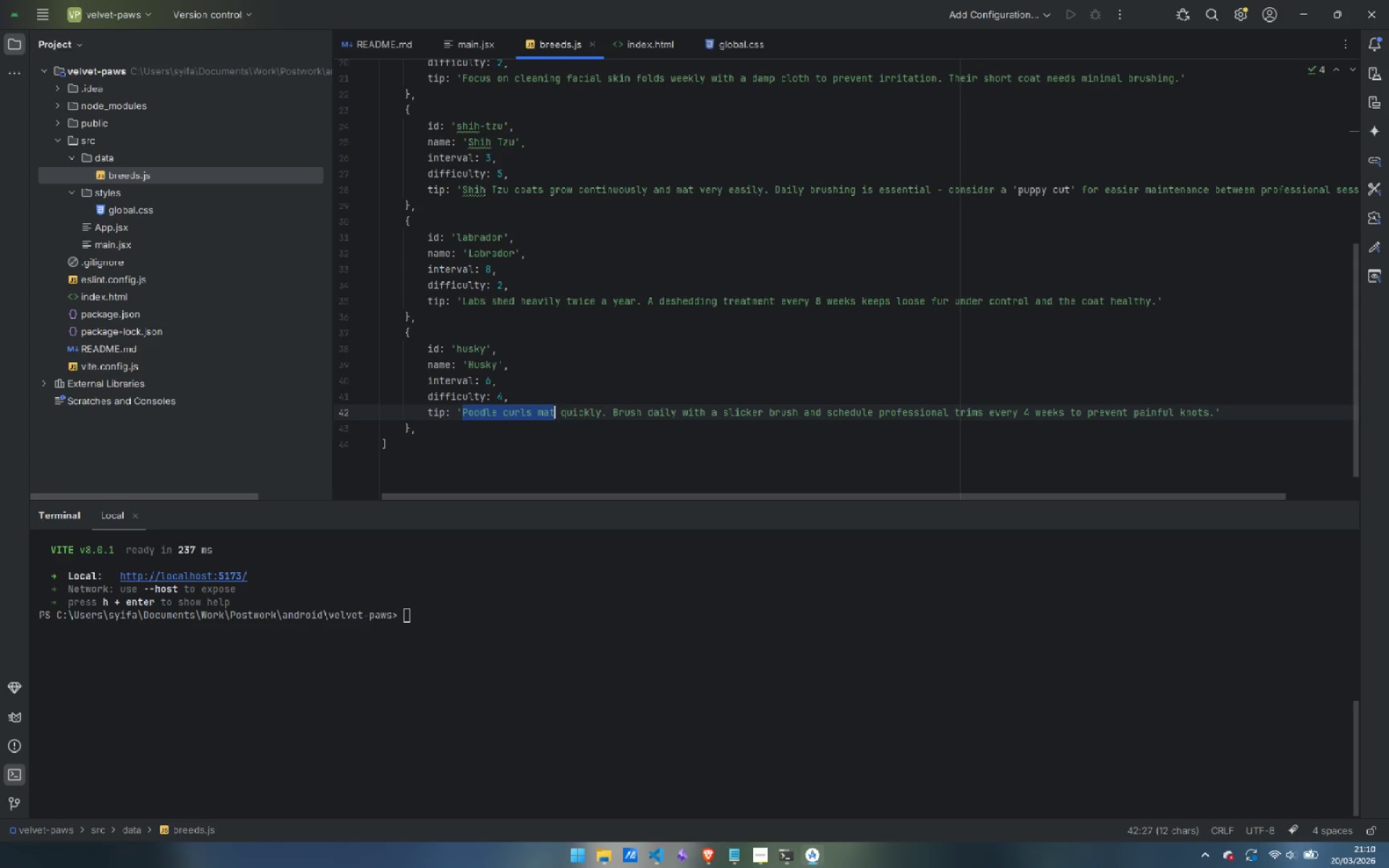 
key(Control+Shift+ArrowRight)
 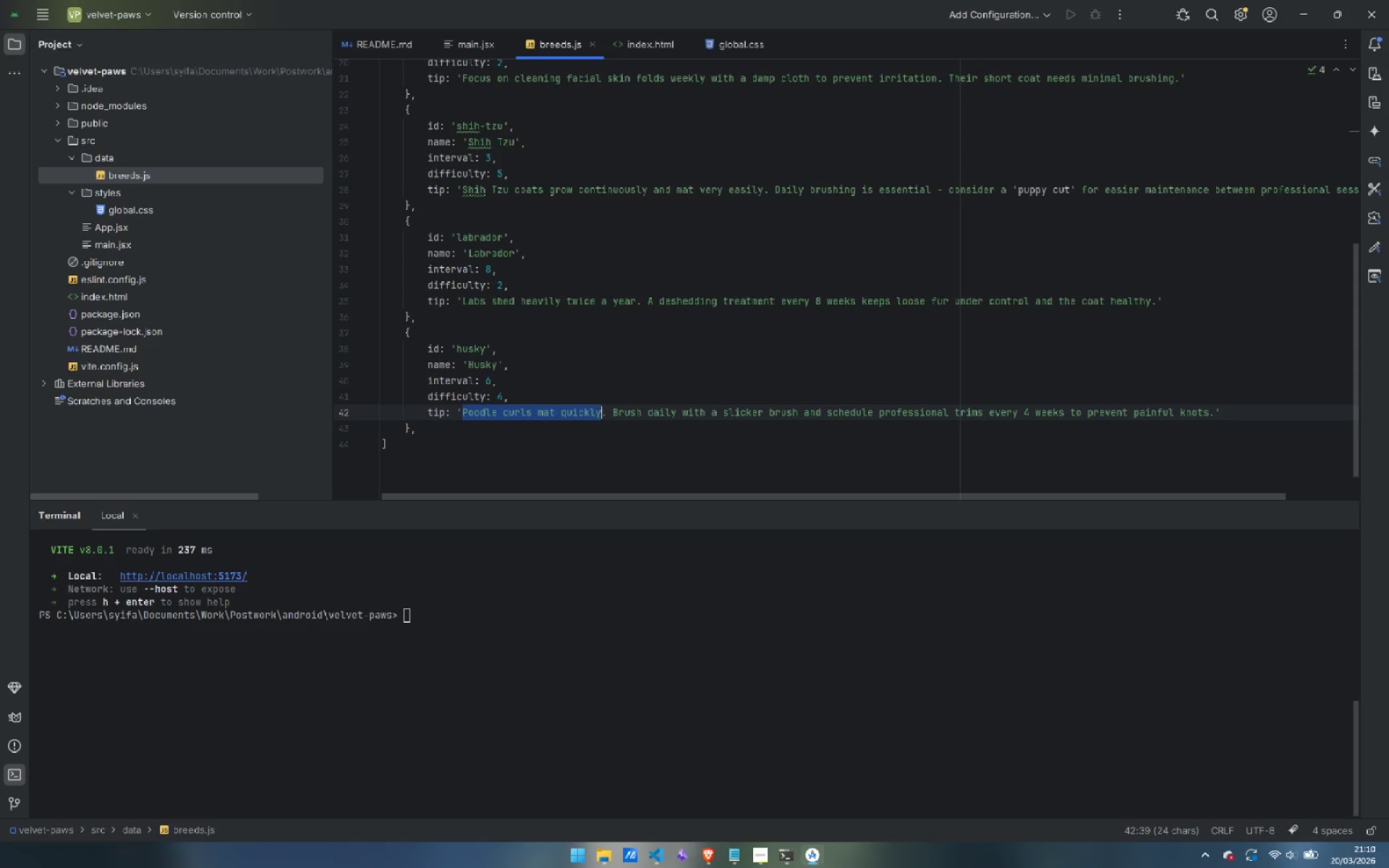 
key(Control+Shift+ArrowRight)
 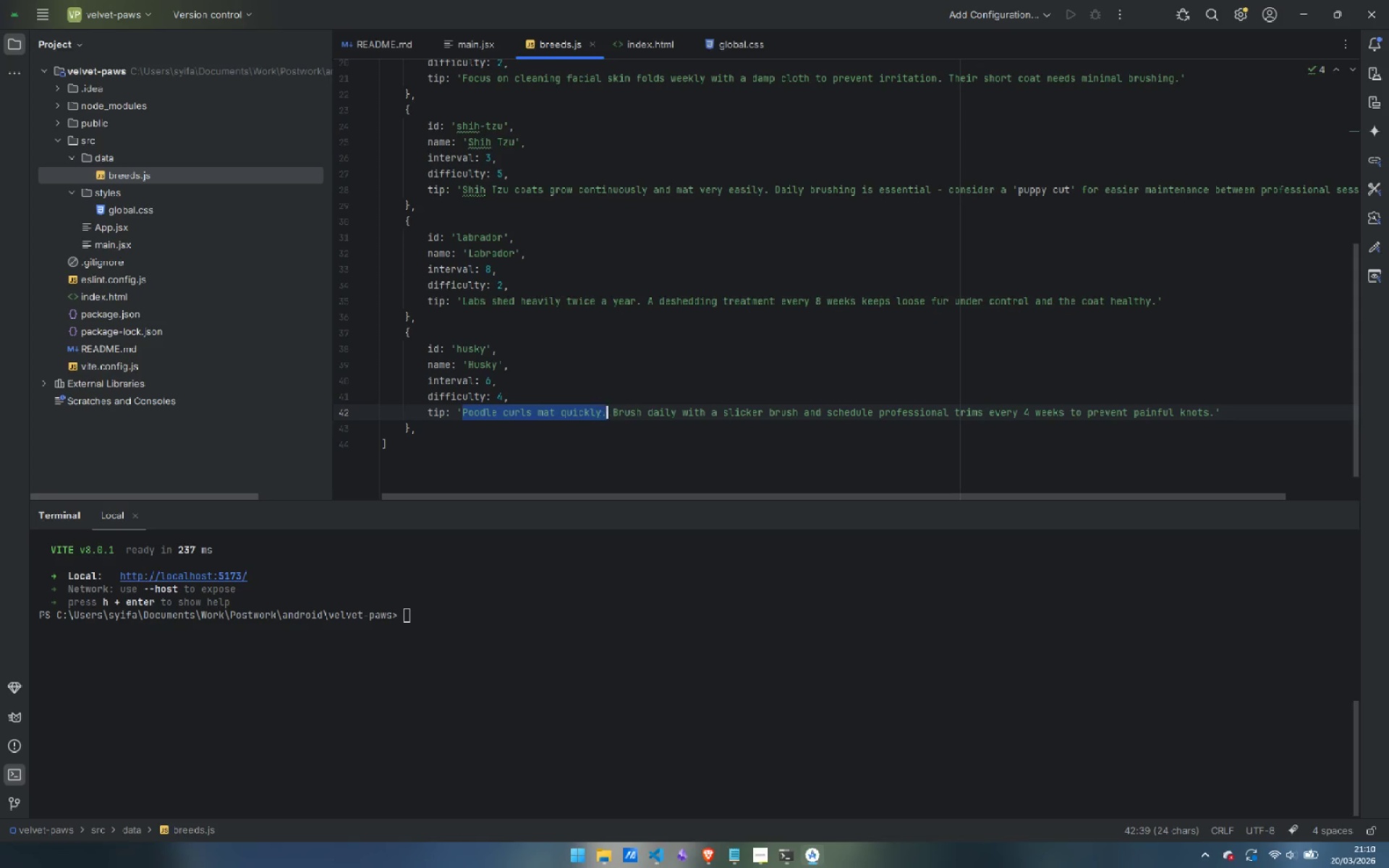 
key(Control+Shift+ArrowRight)
 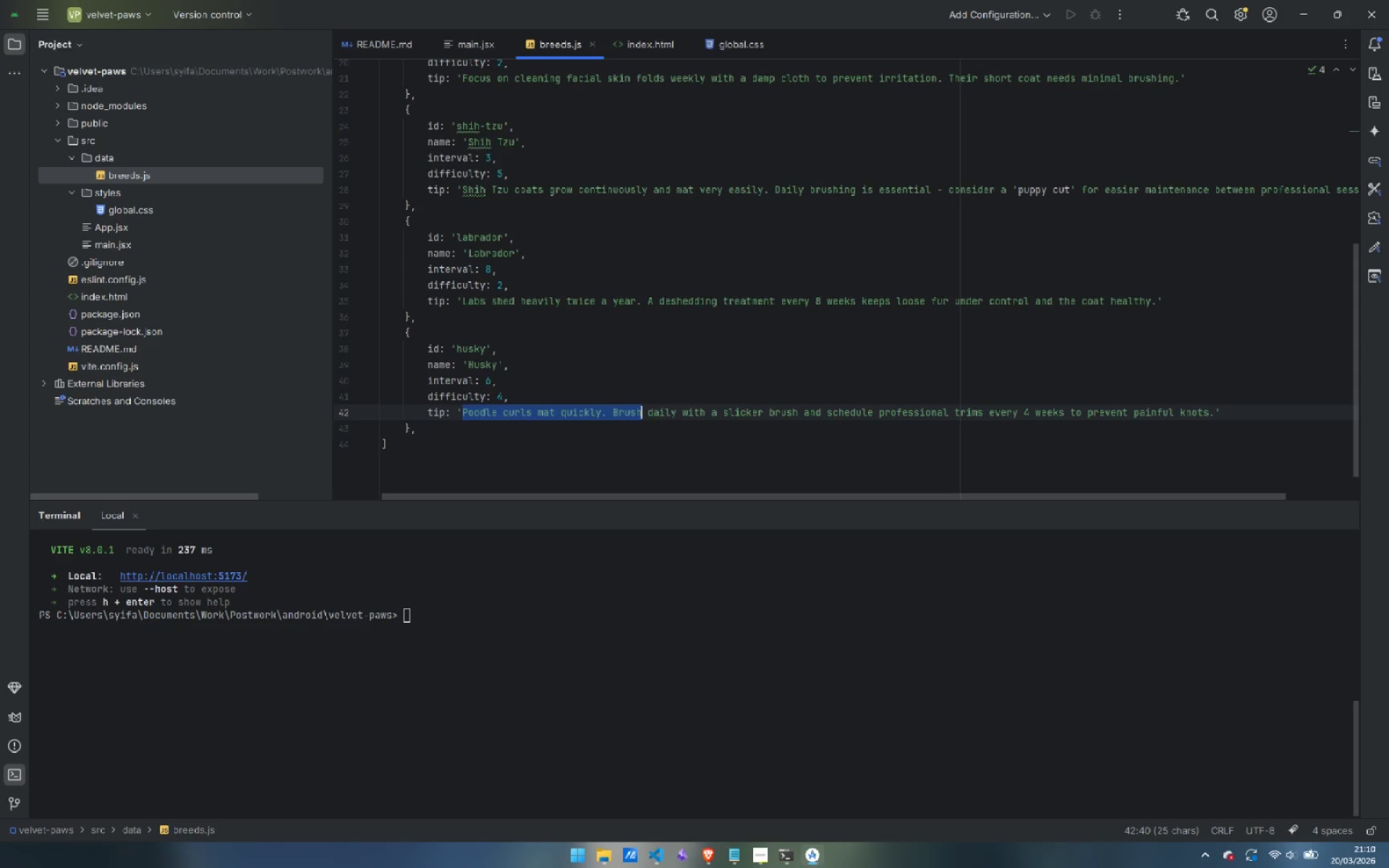 
key(Control+Shift+ArrowRight)
 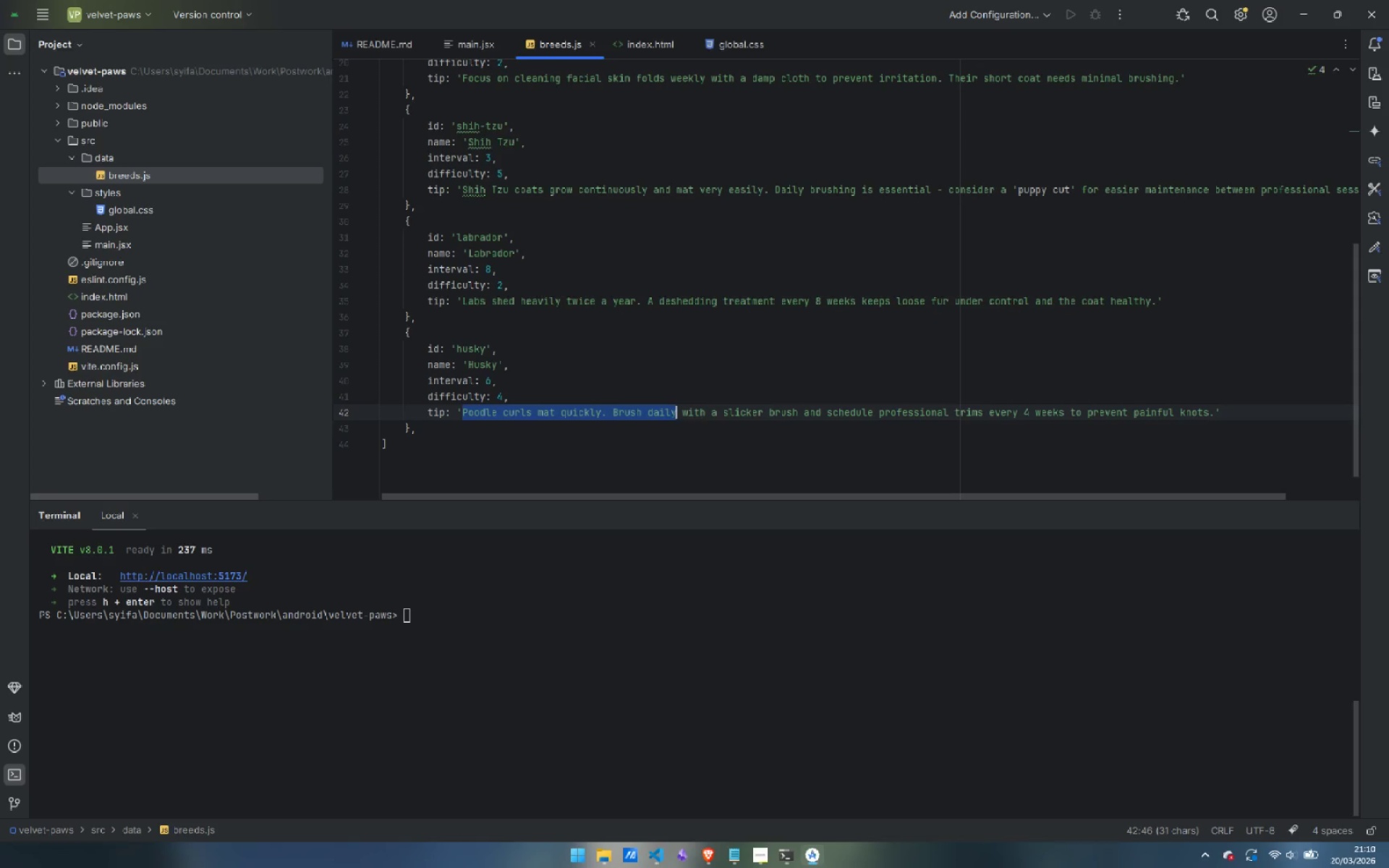 
key(Control+Shift+ArrowRight)
 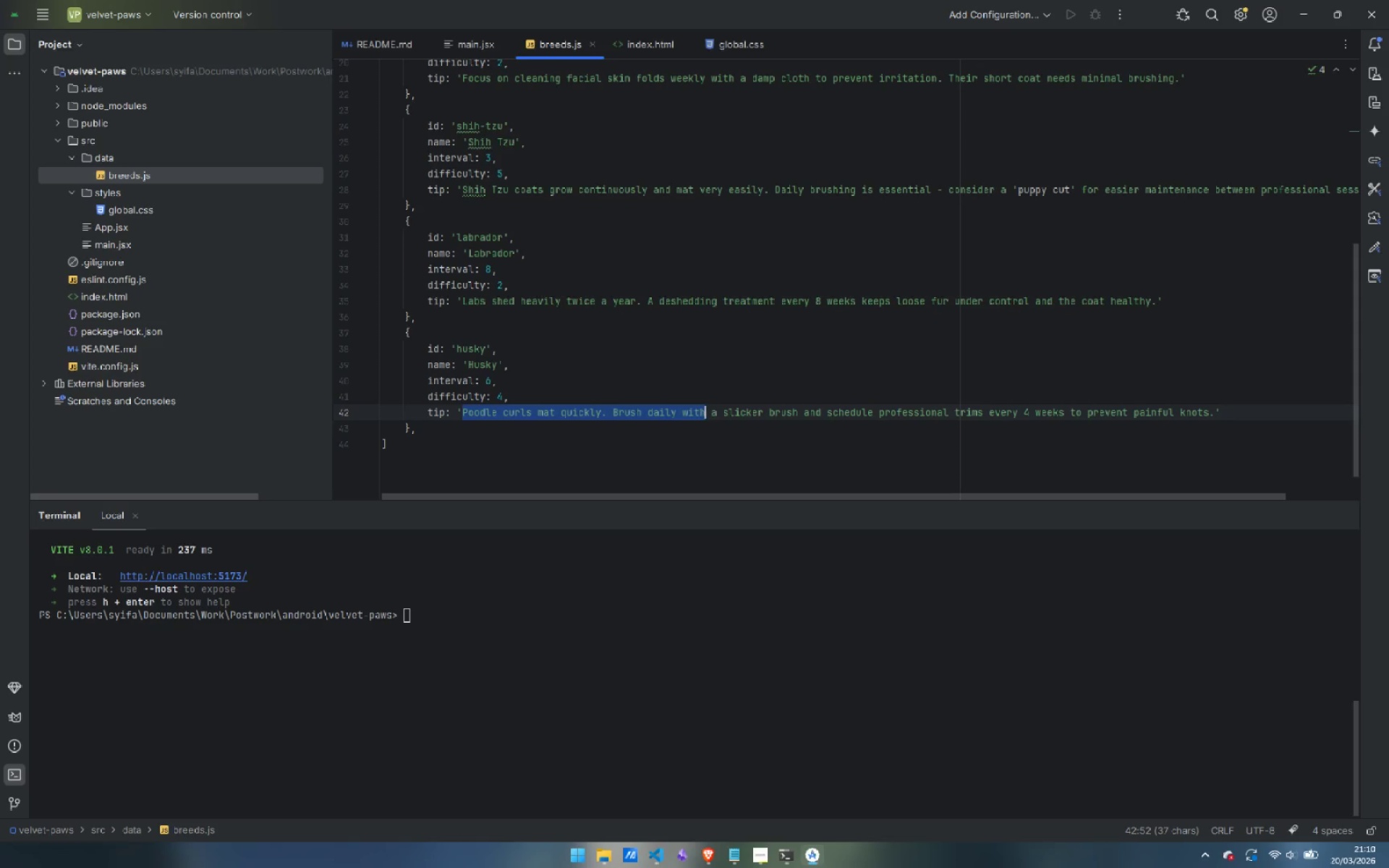 
key(Control+Shift+ArrowRight)
 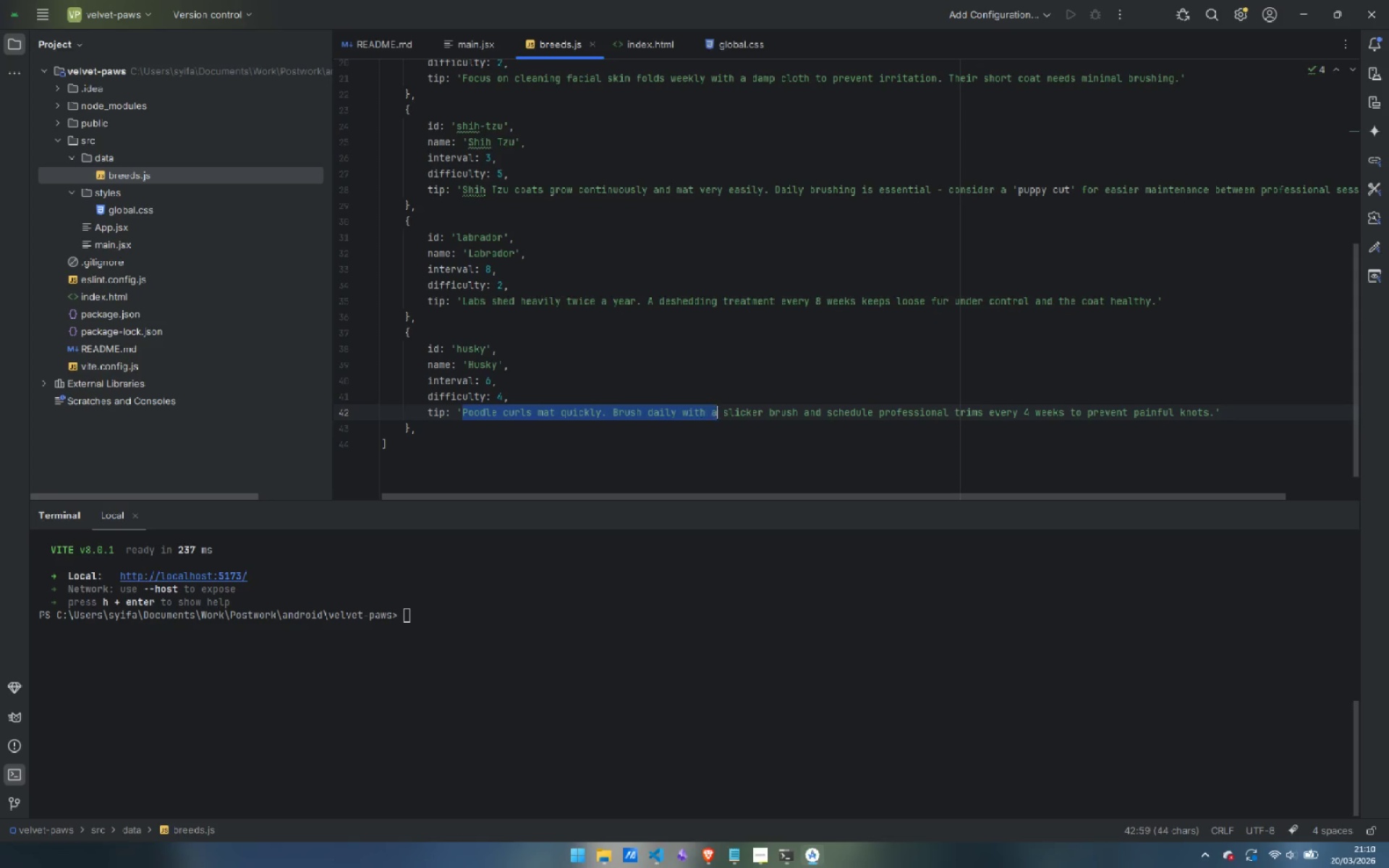 
key(Control+Shift+ArrowRight)
 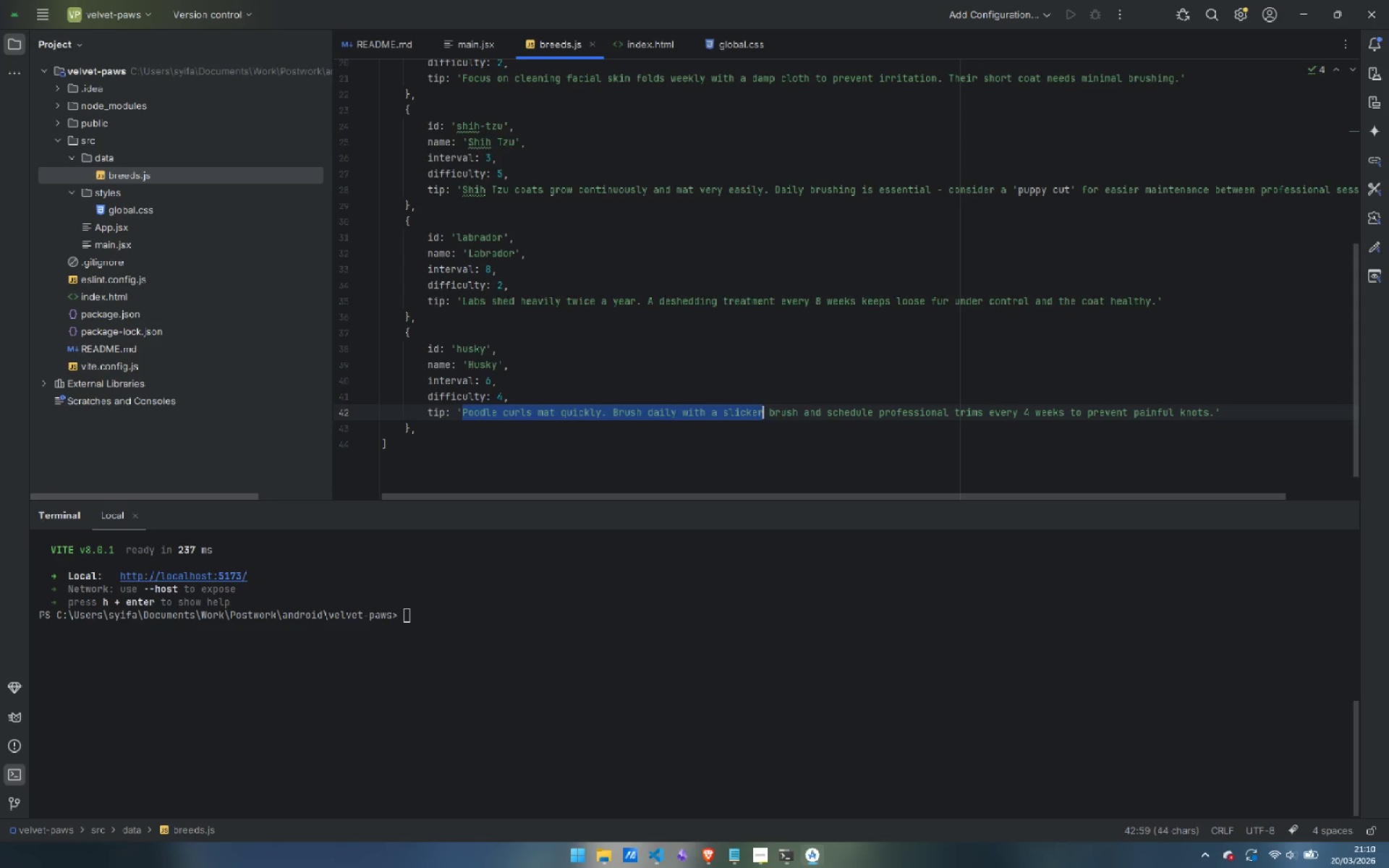 
key(Control+Shift+ArrowRight)
 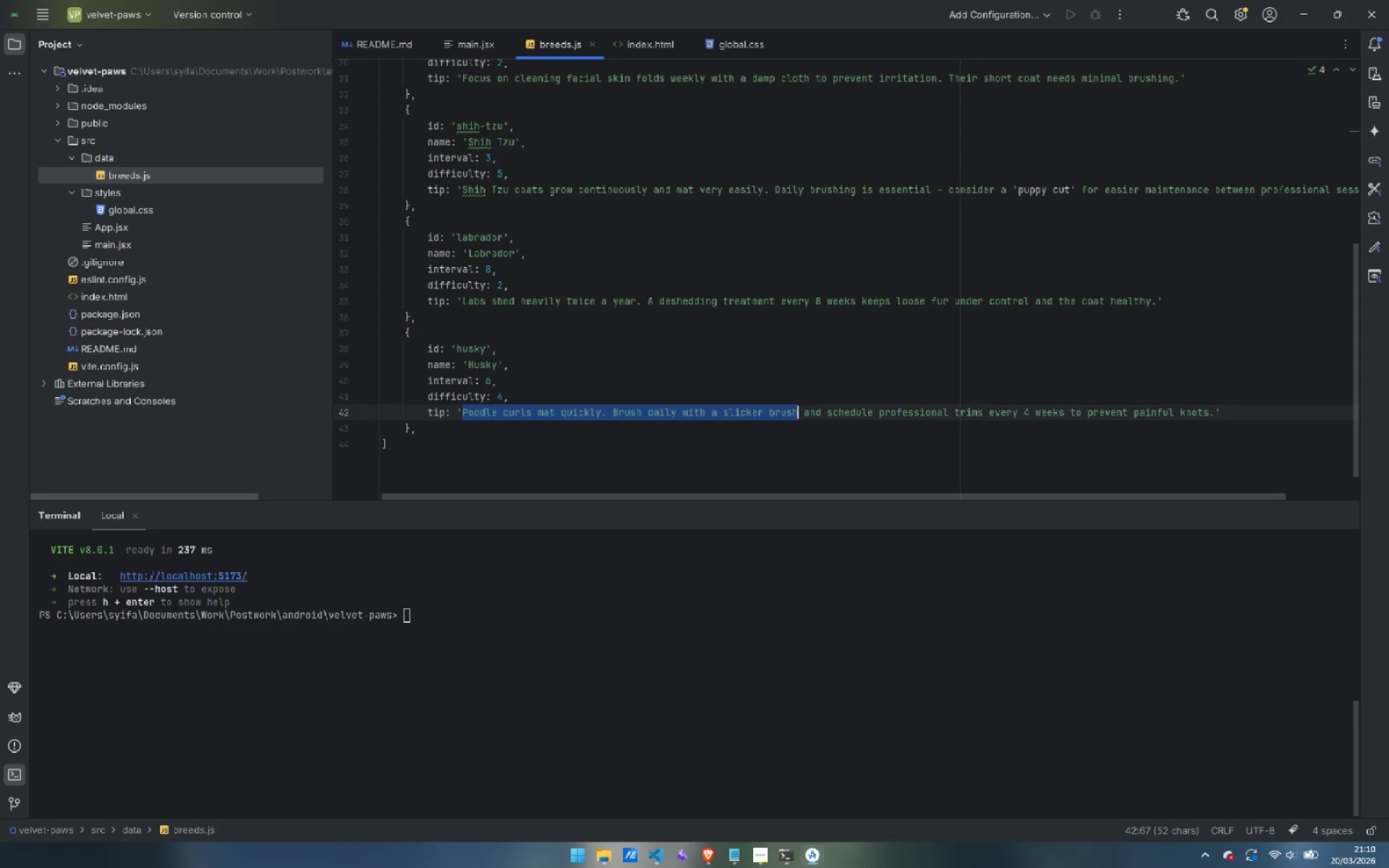 
key(Control+Shift+ArrowRight)
 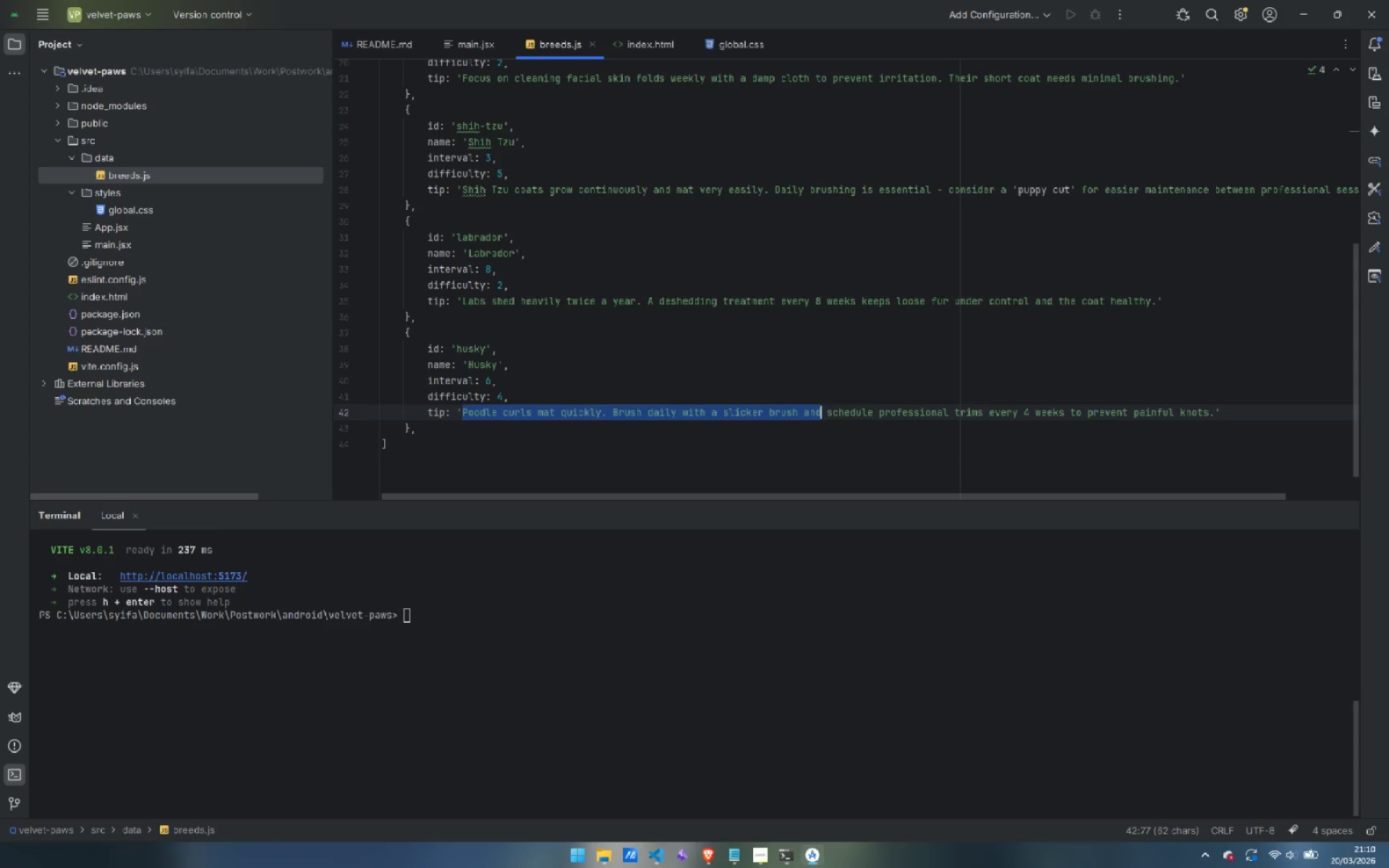 
key(Control+Shift+ArrowRight)
 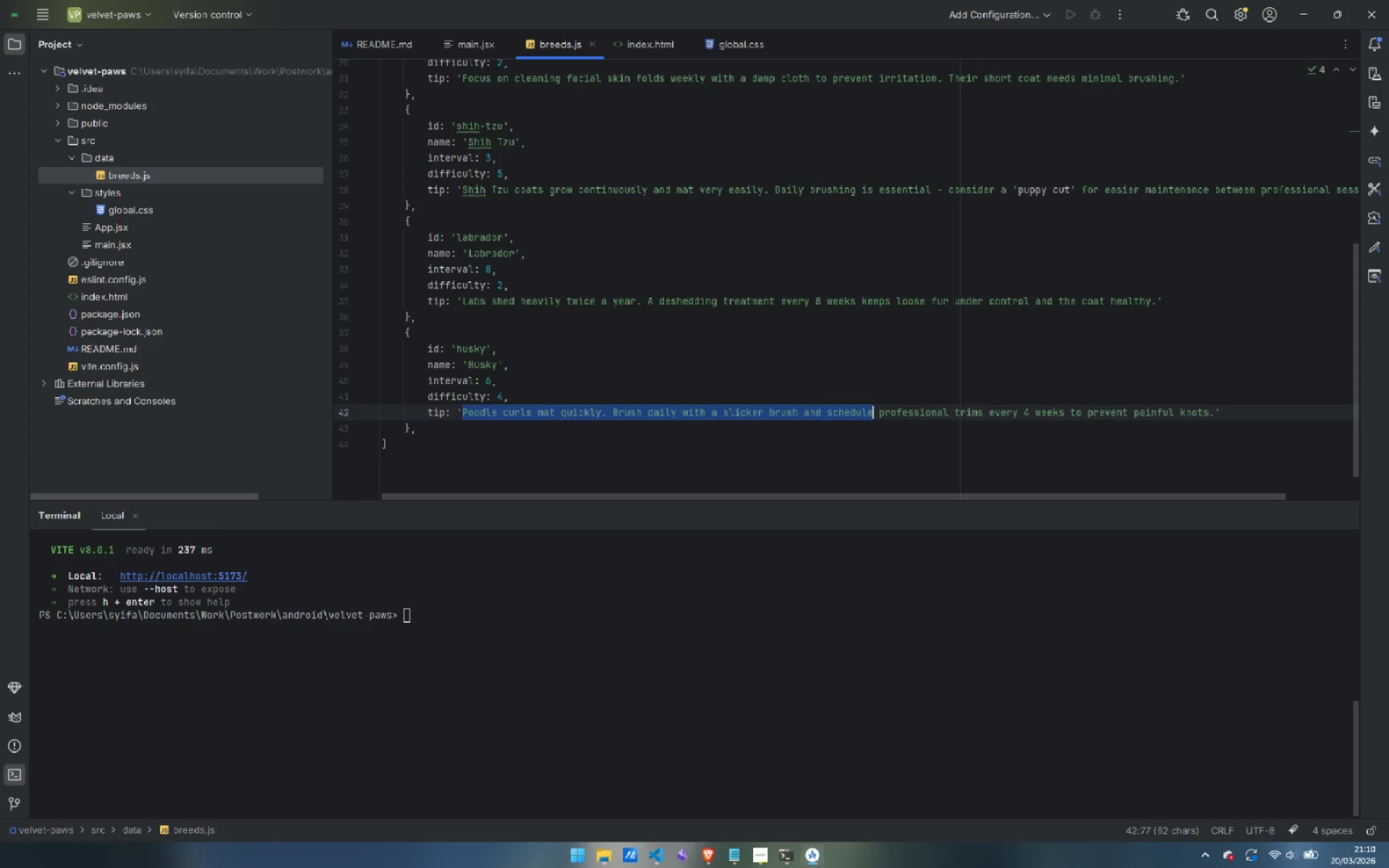 
key(Control+Shift+ArrowRight)
 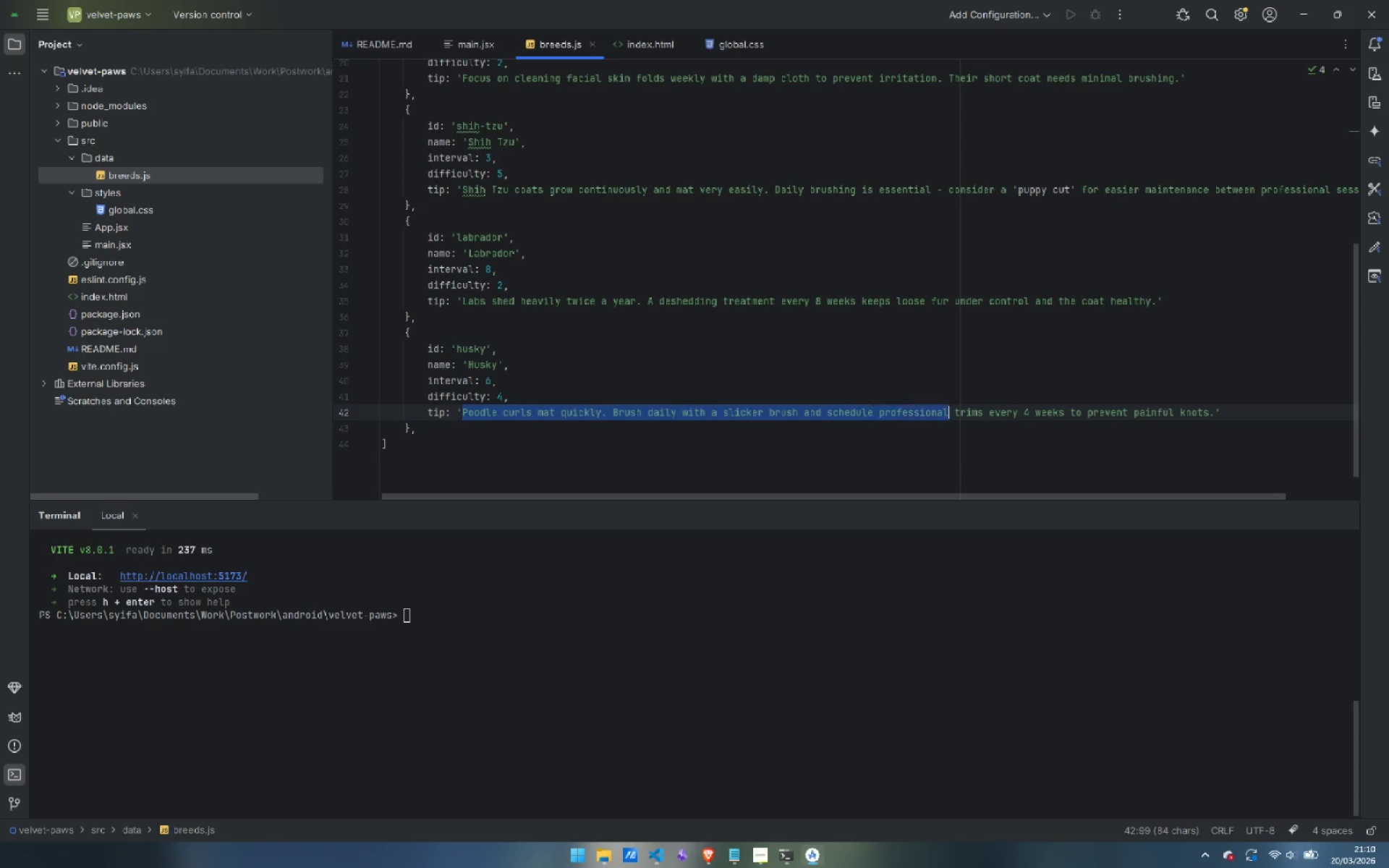 
key(Control+Shift+ArrowRight)
 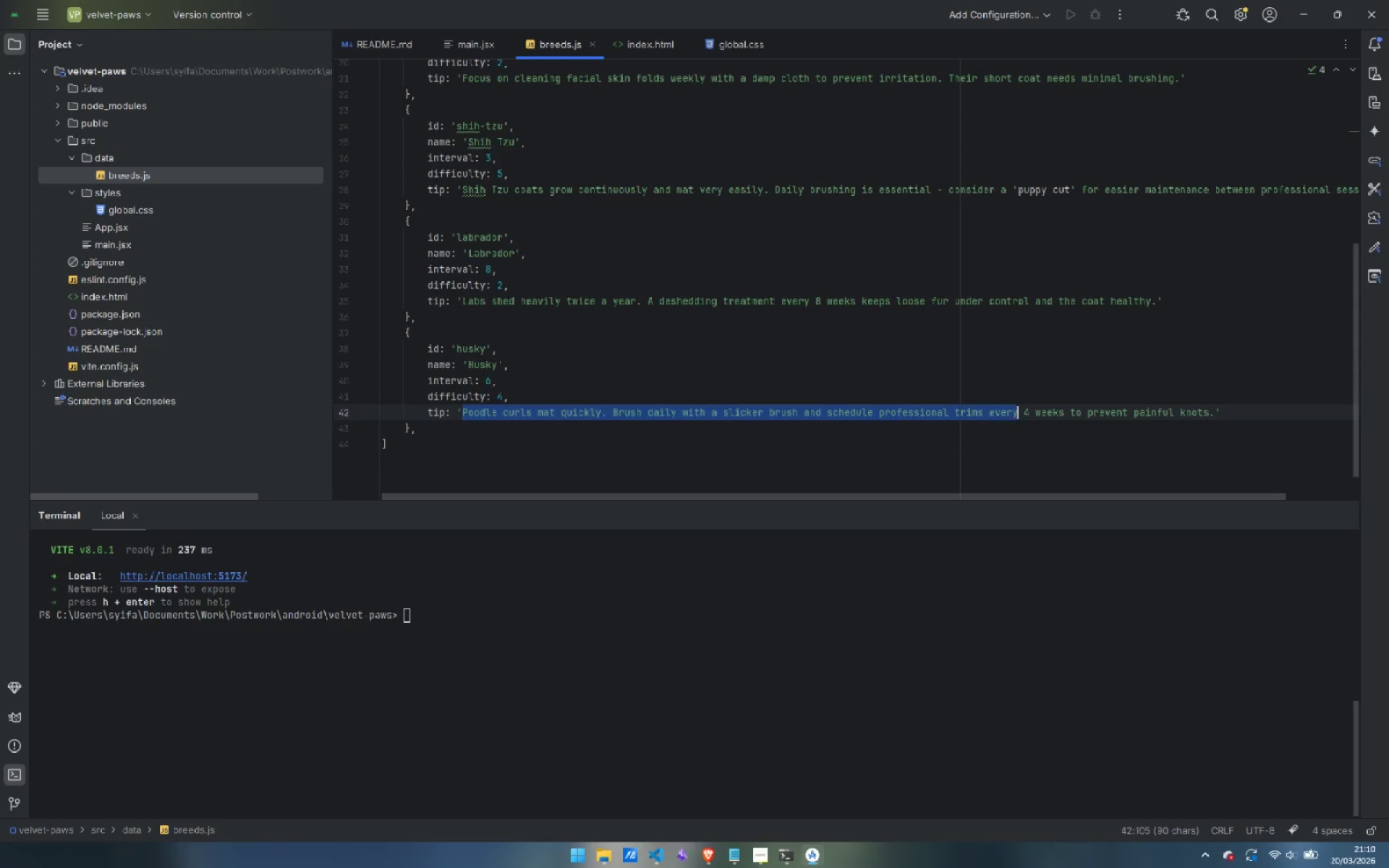 
key(Control+Shift+ArrowRight)
 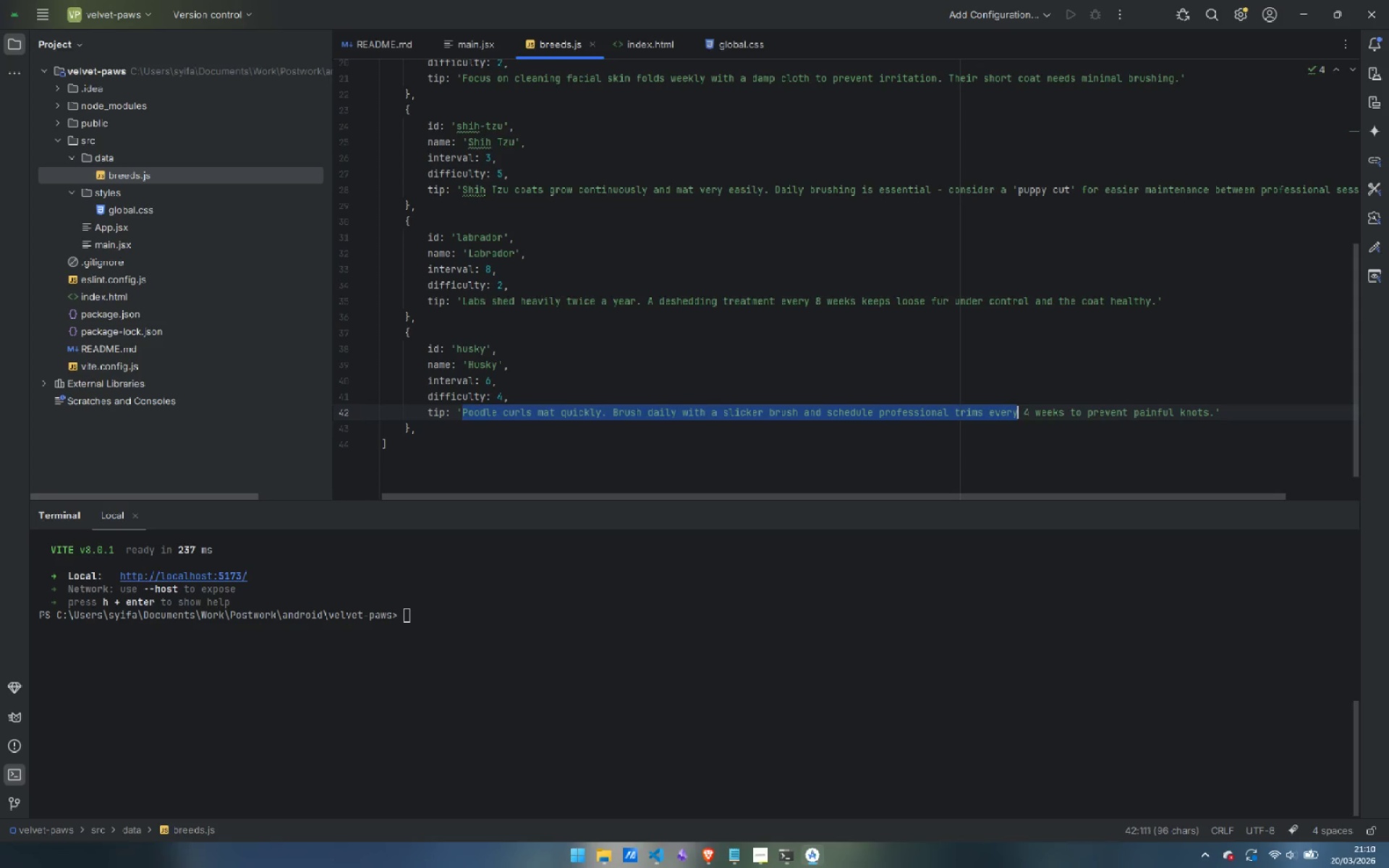 
key(Control+Shift+ArrowRight)
 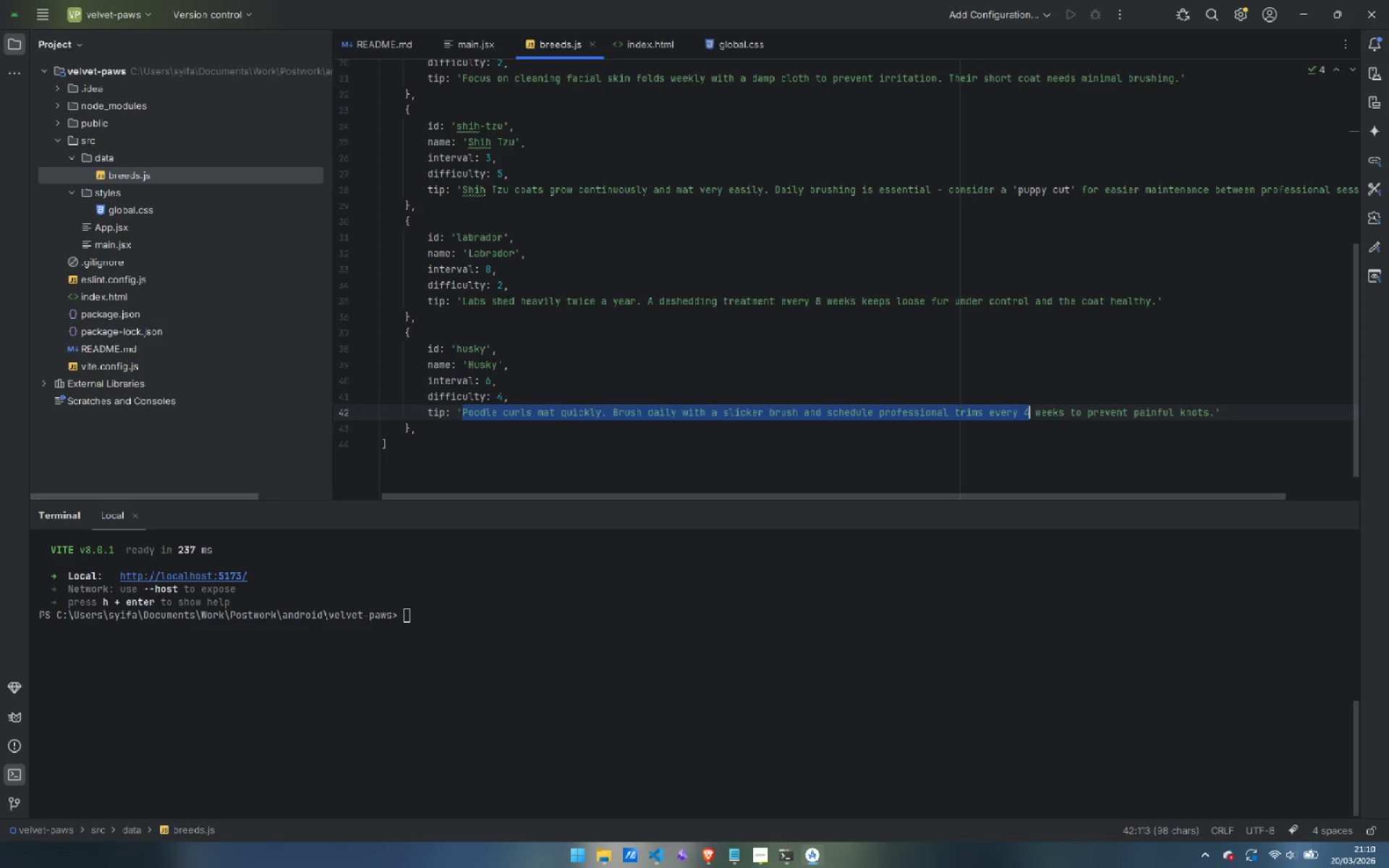 
key(Control+Shift+ArrowRight)
 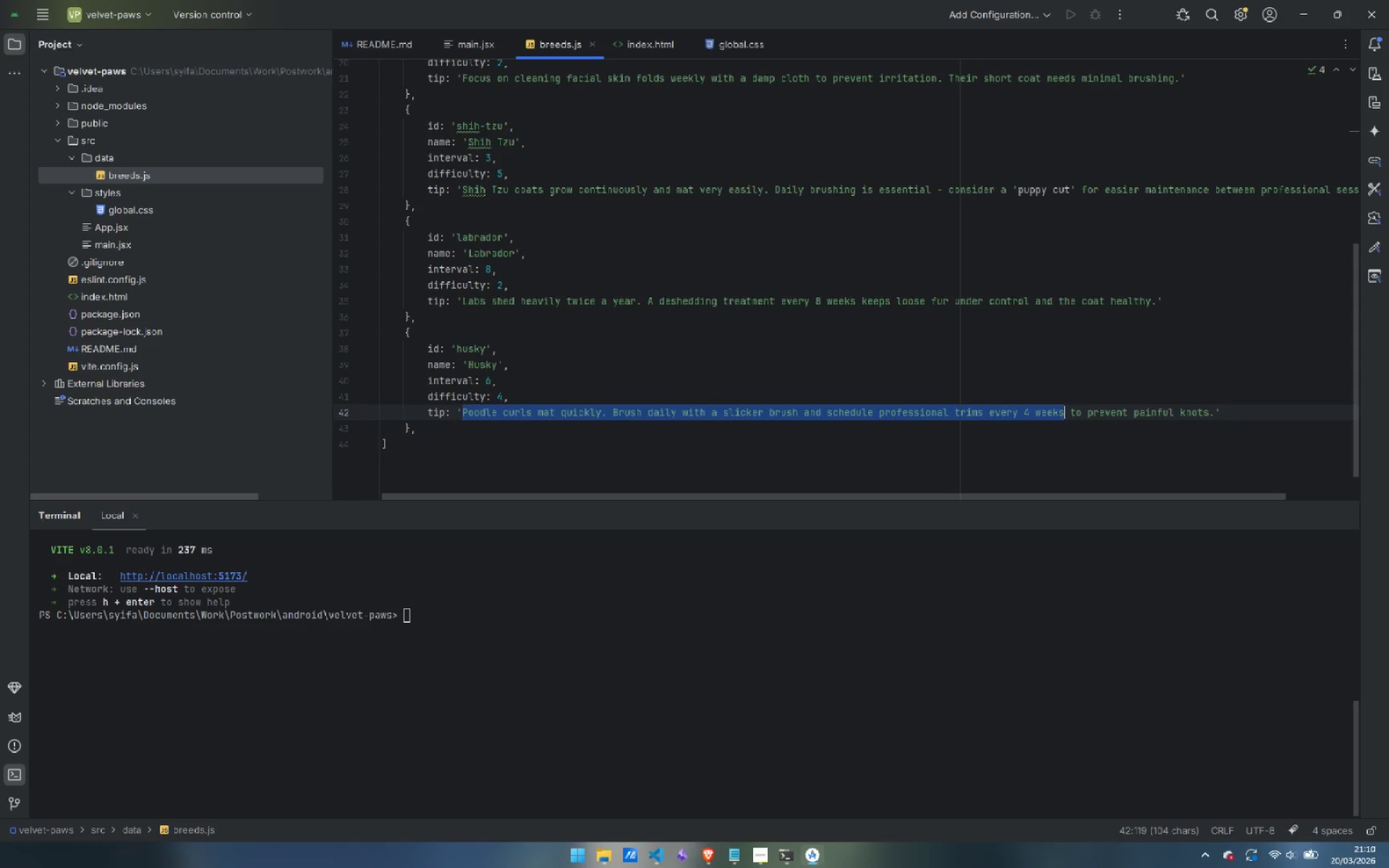 
key(Control+Shift+ArrowRight)
 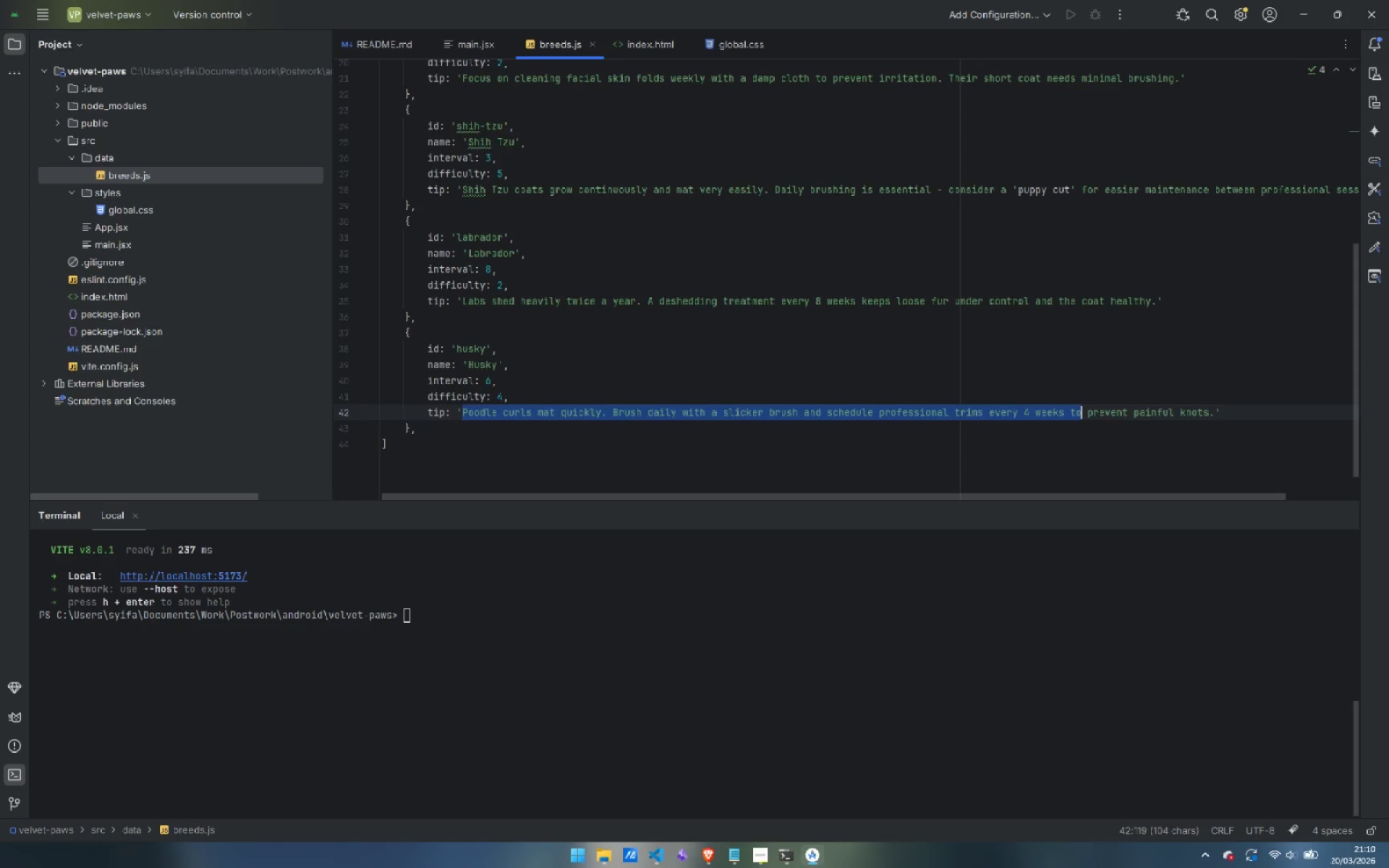 
key(Control+Shift+ArrowRight)
 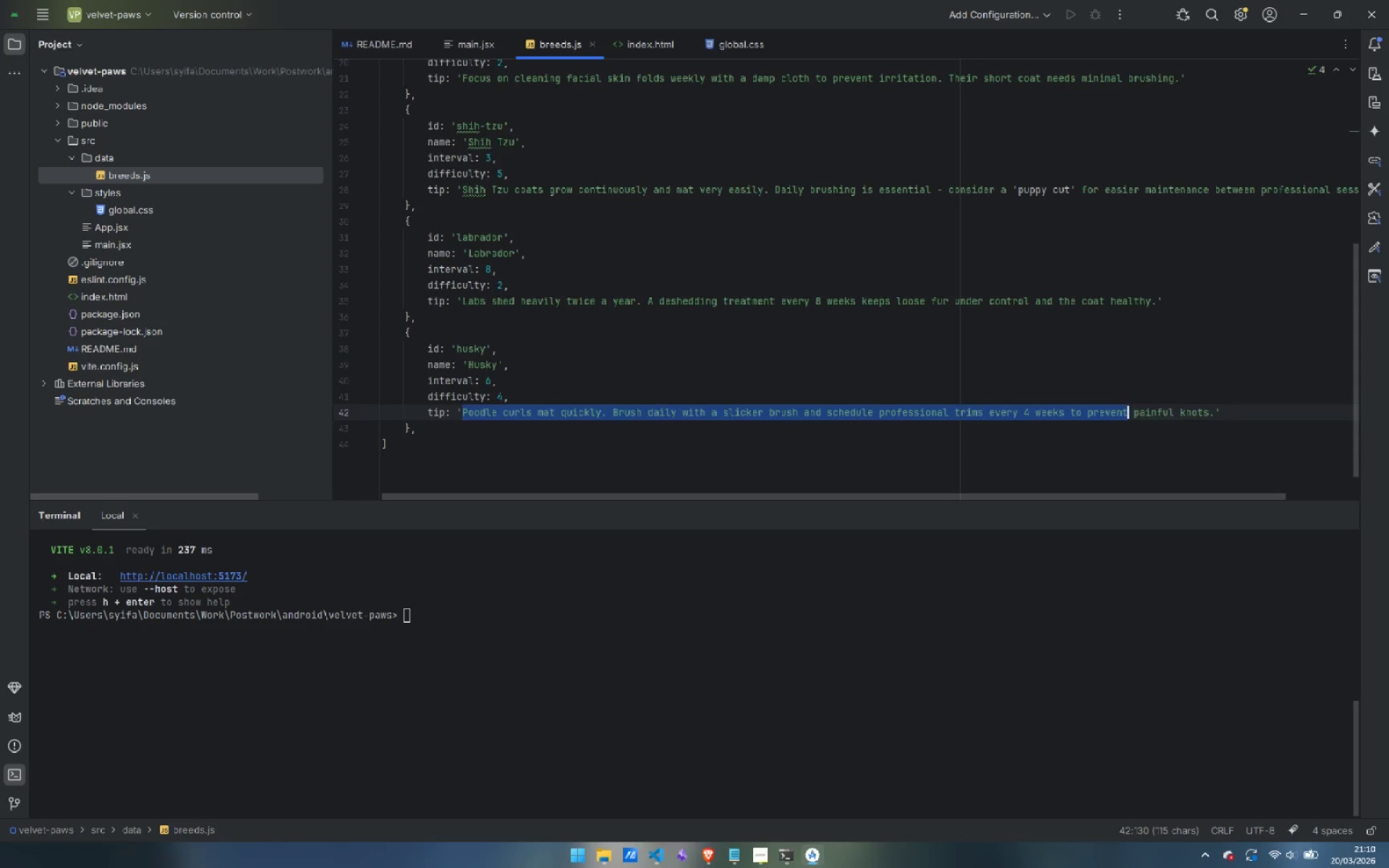 
key(Control+Shift+ArrowRight)
 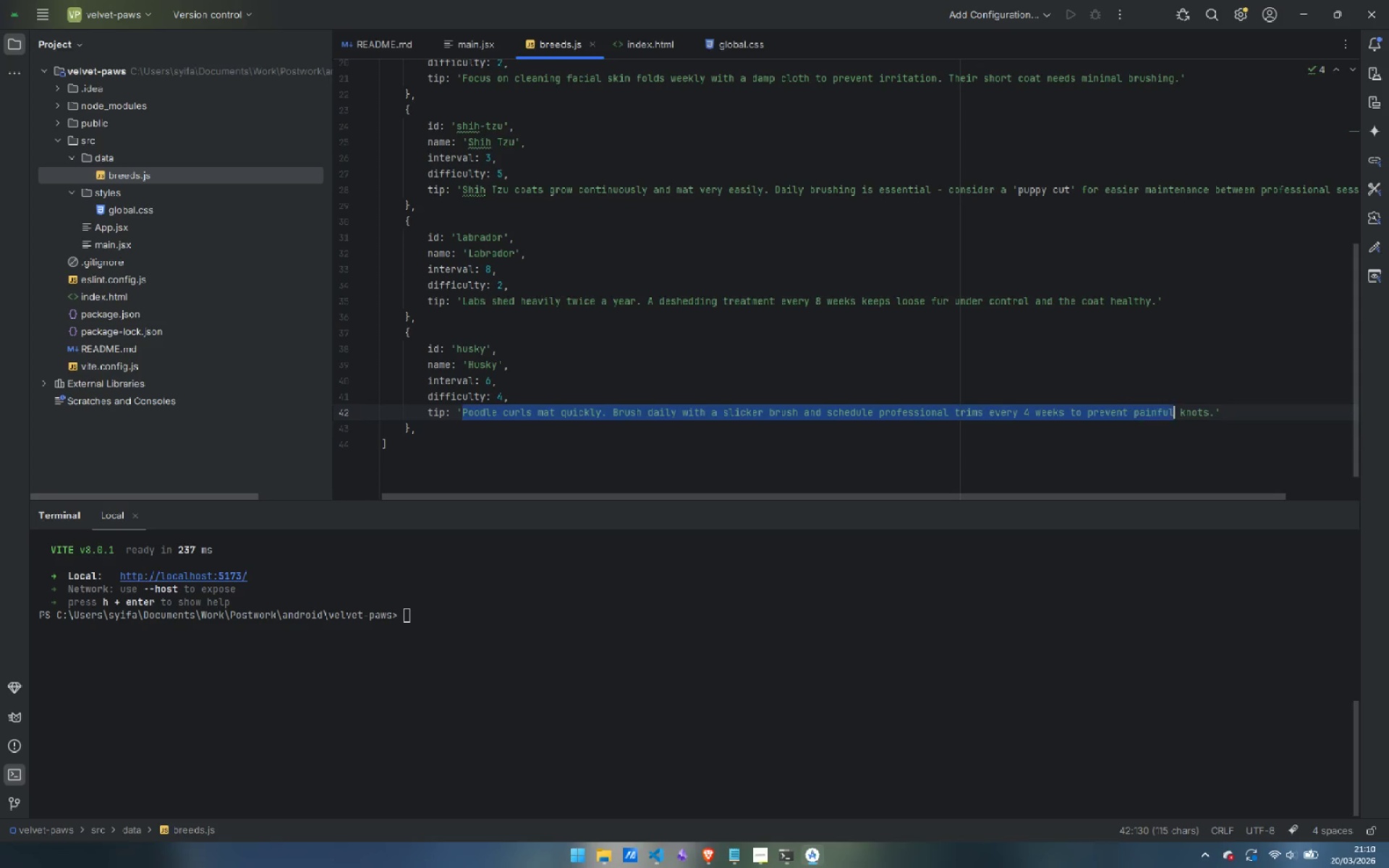 
key(Control+Shift+ArrowRight)
 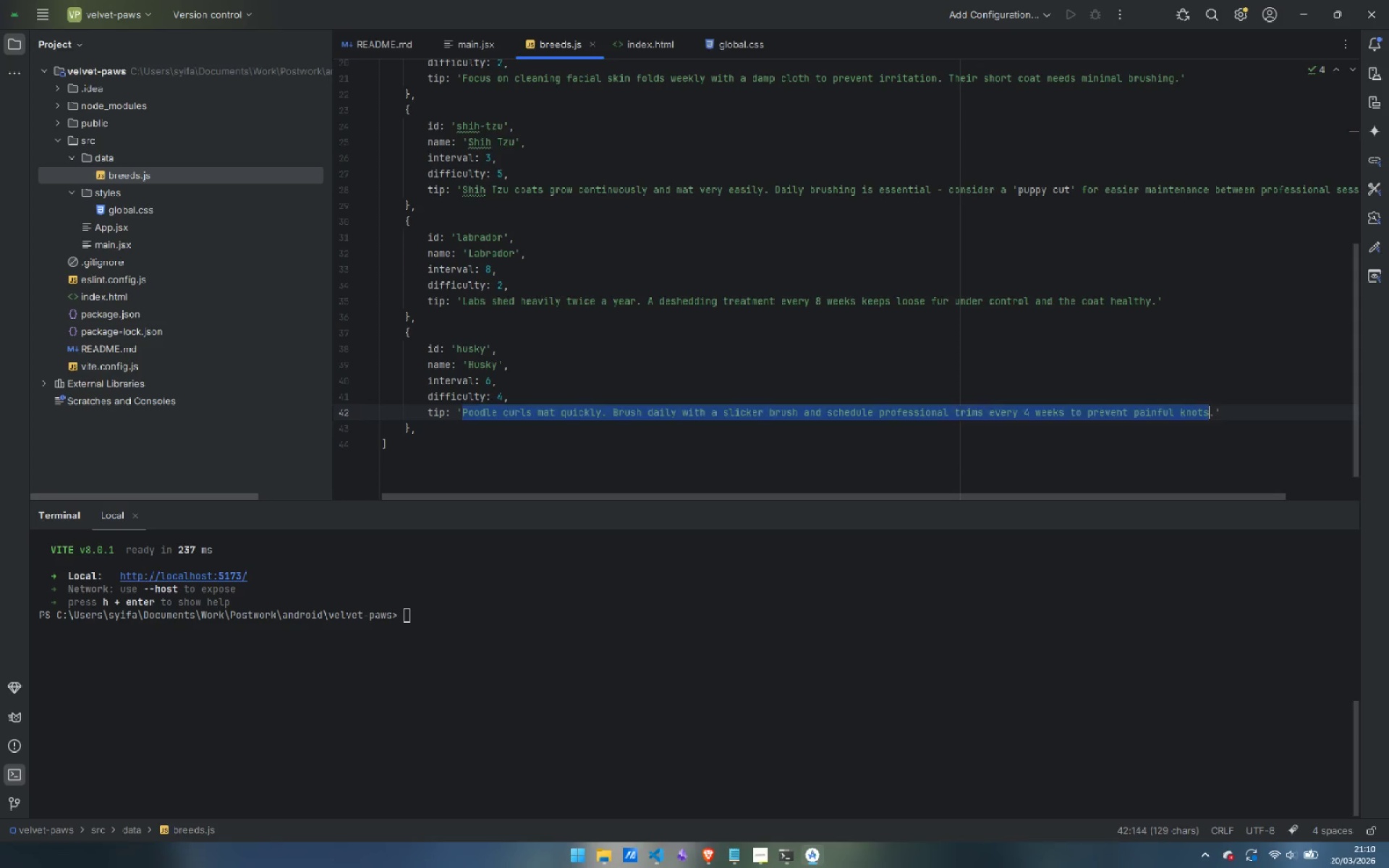 
key(Backspace)
type([Delete]Huskies have a dense double coat that blows out seasonally )
key(Backspace)
type(. Never shave a Husky - regular undercoar)
key(Backspace)
type(t a)
key(Backspace)
type(raking every 6 weeks is essential.)
 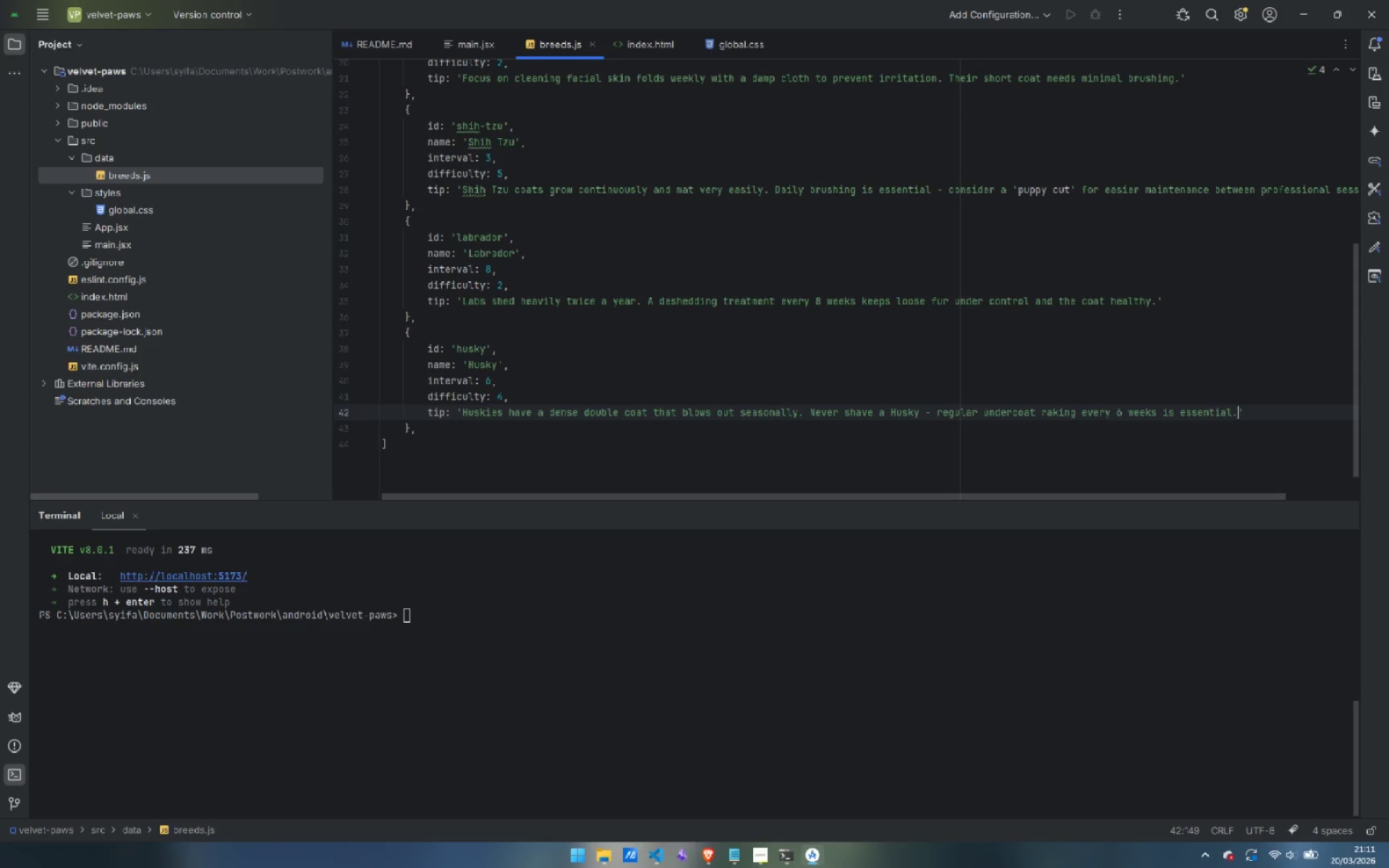 
key(ArrowDown)
 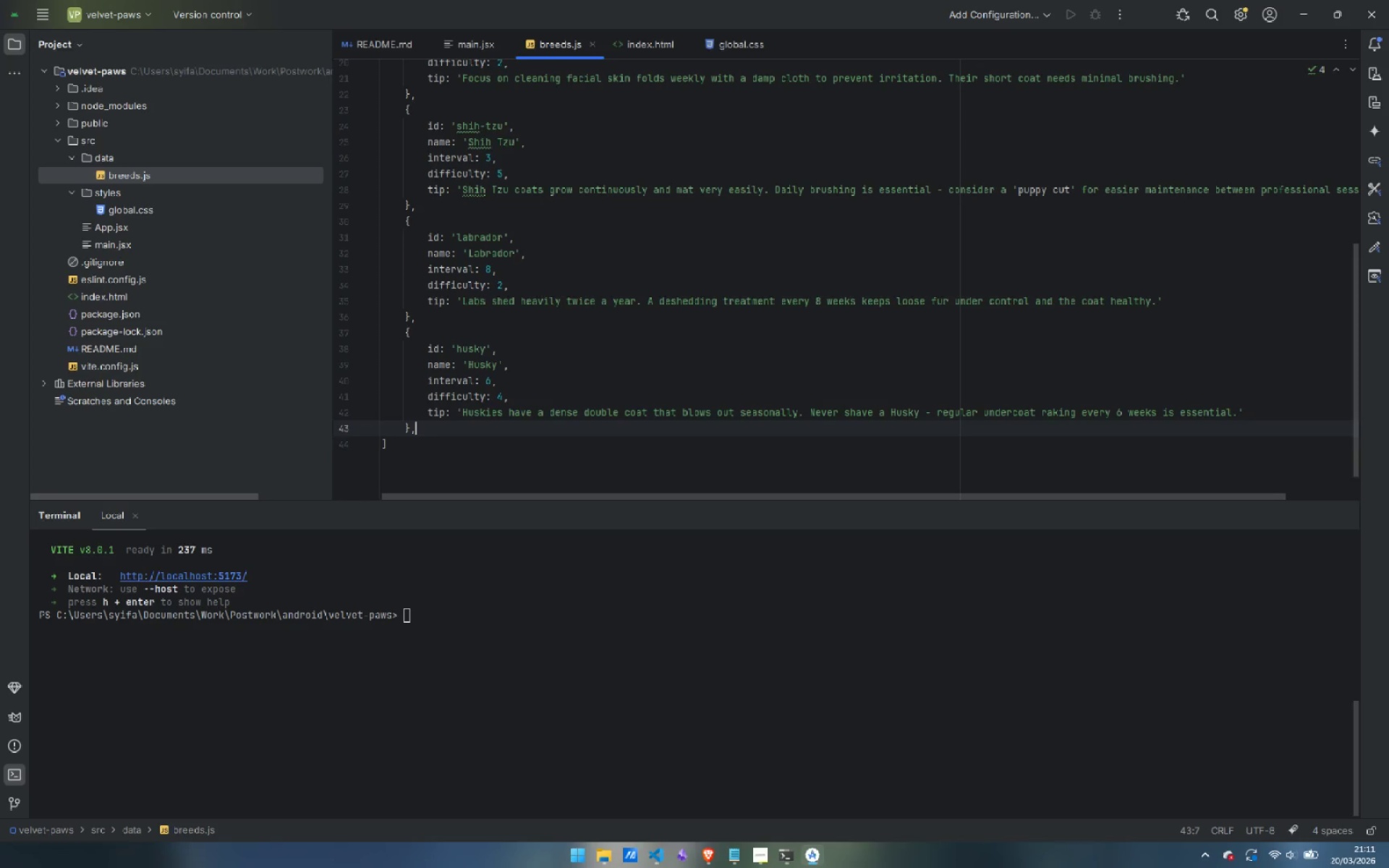 
key(Enter)
 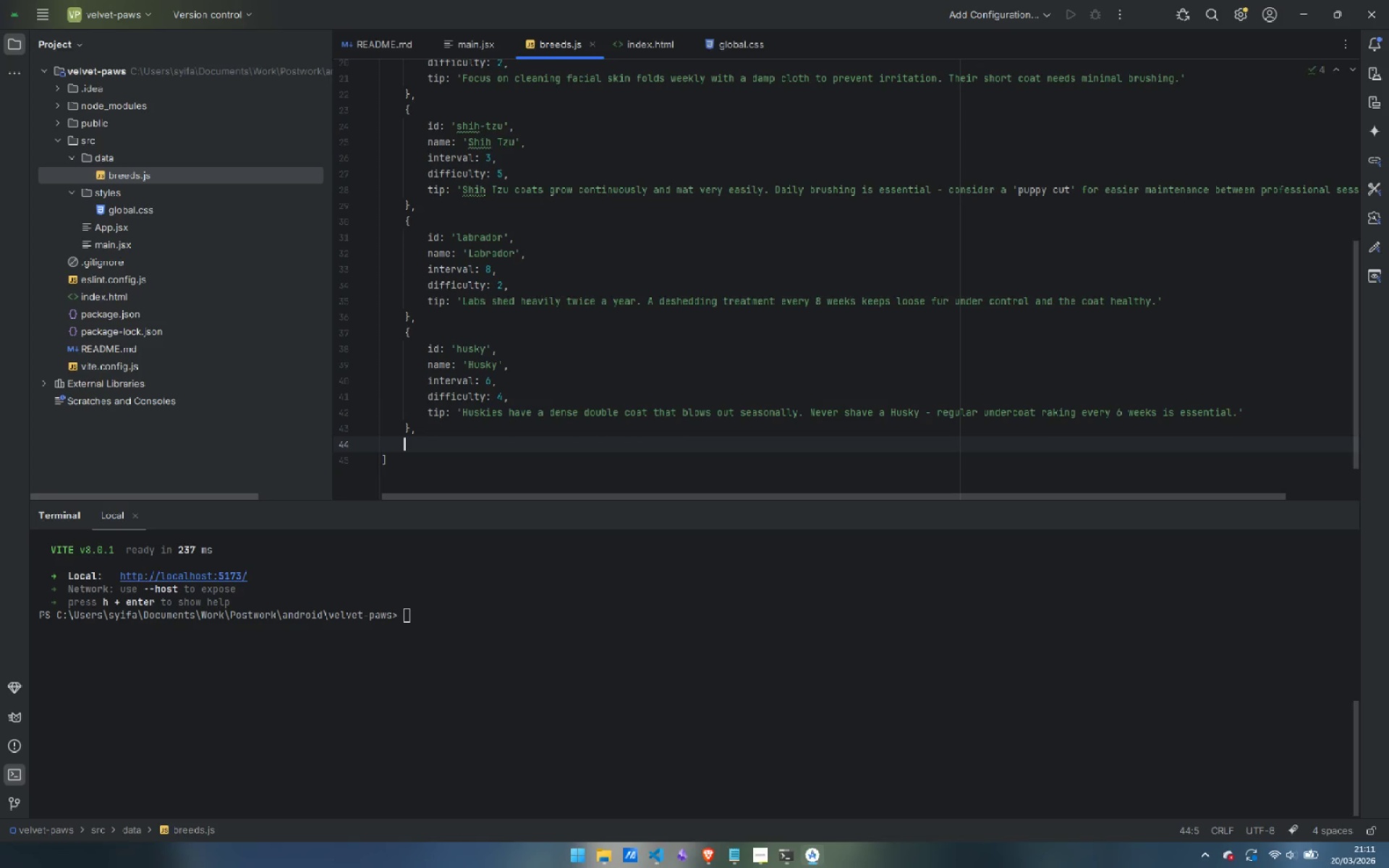 
hold_key(key=ShiftLeft, duration=0.31)
 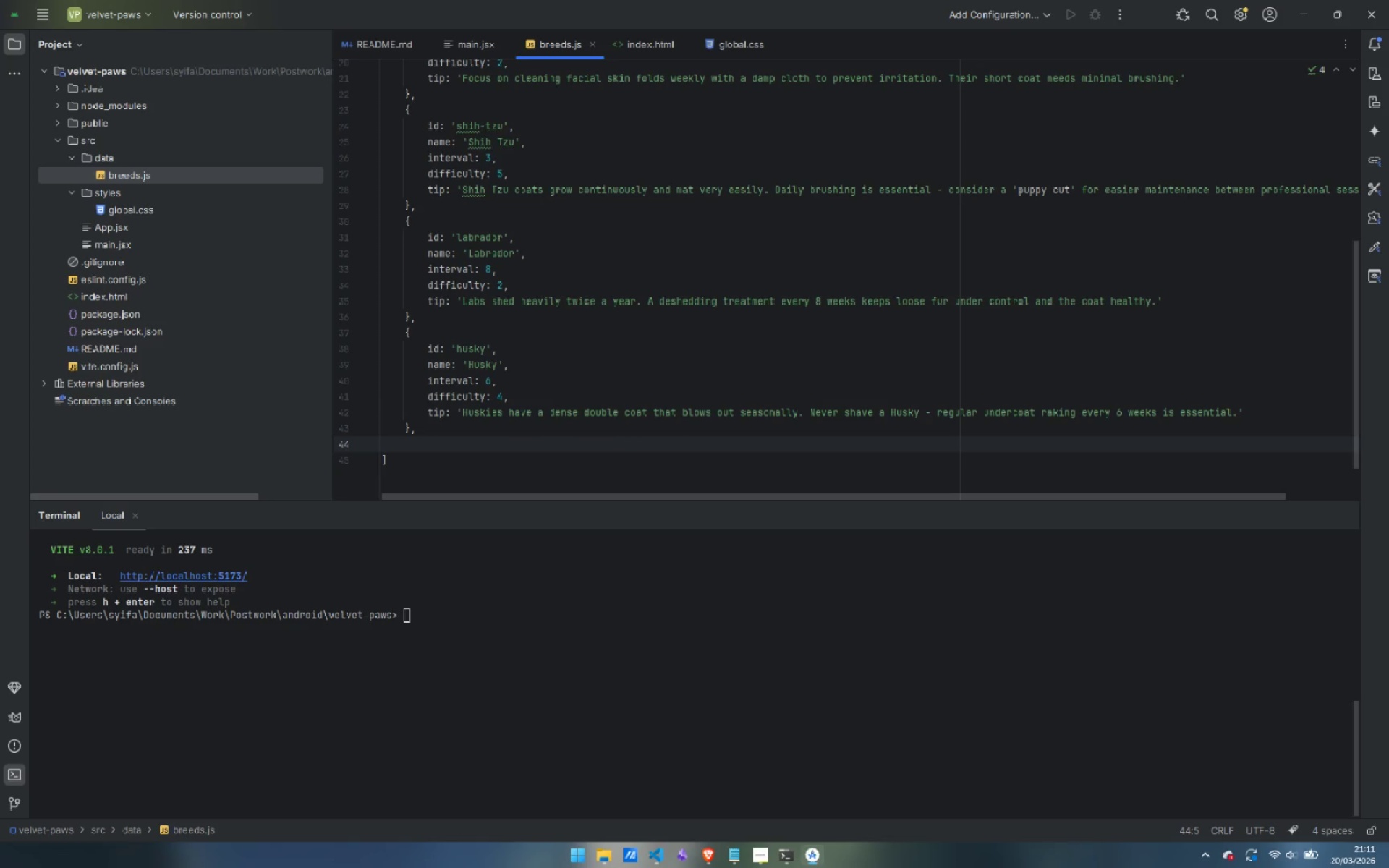 
key(Backspace)
 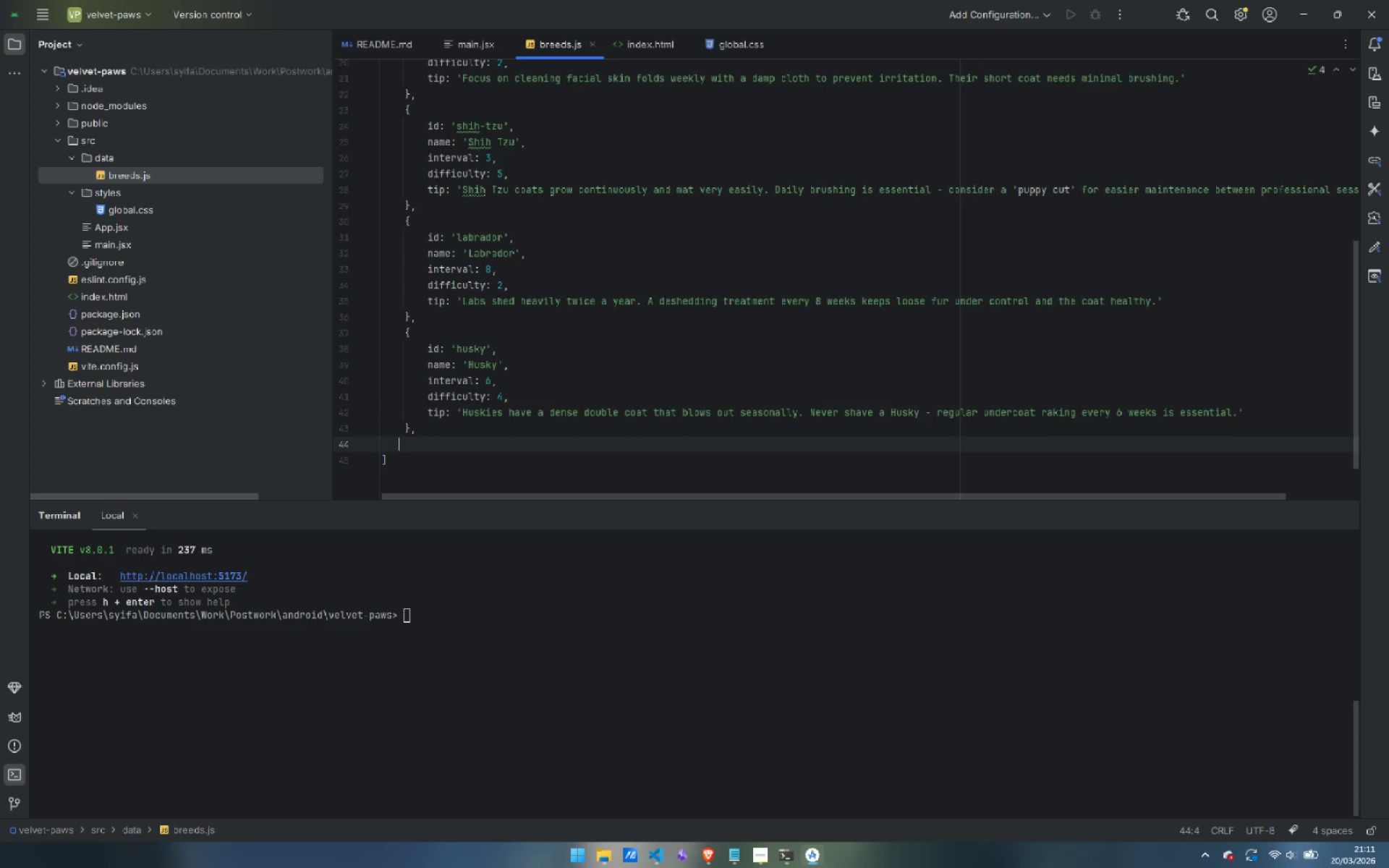 
key(Backspace)
 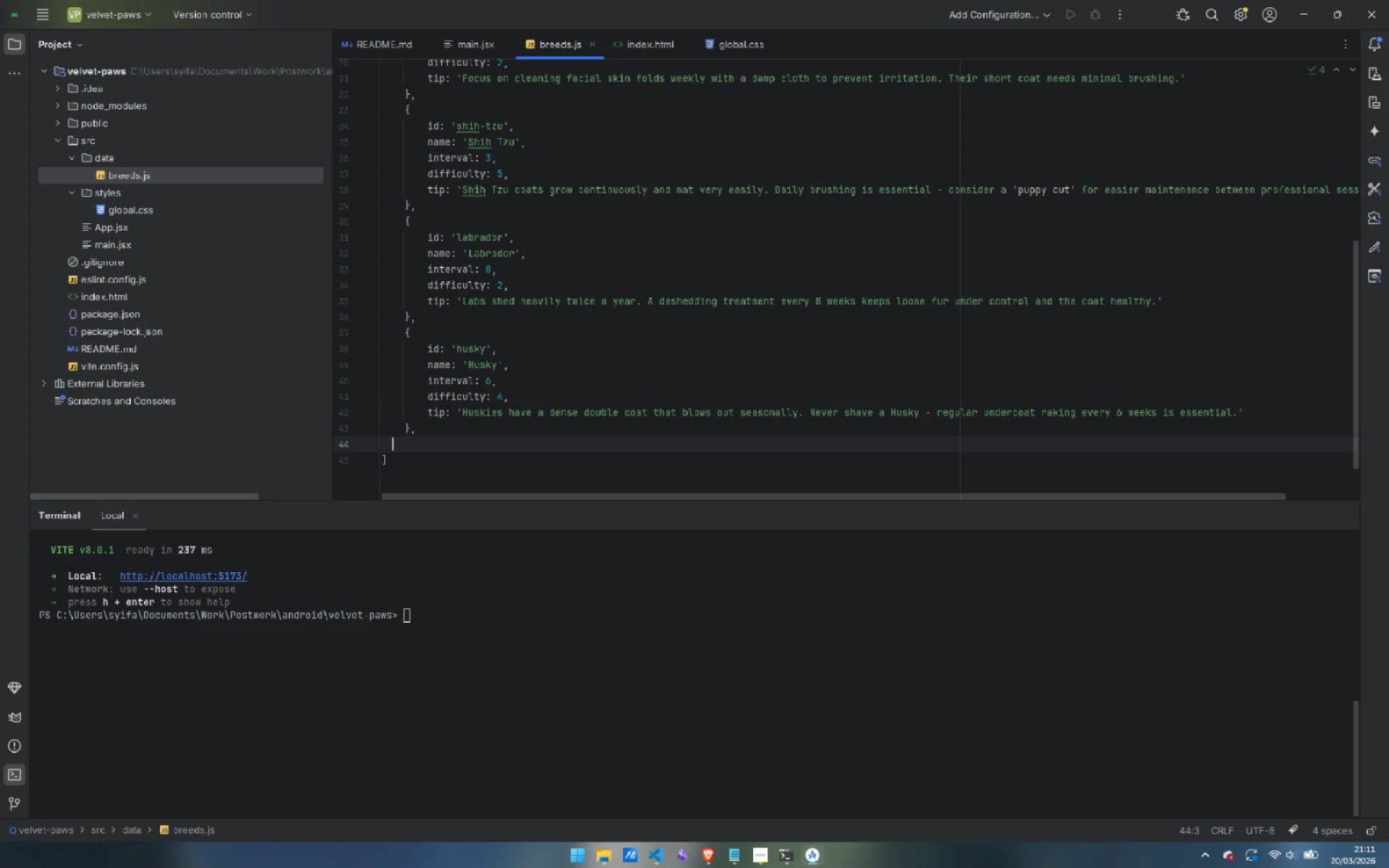 
key(Backspace)
 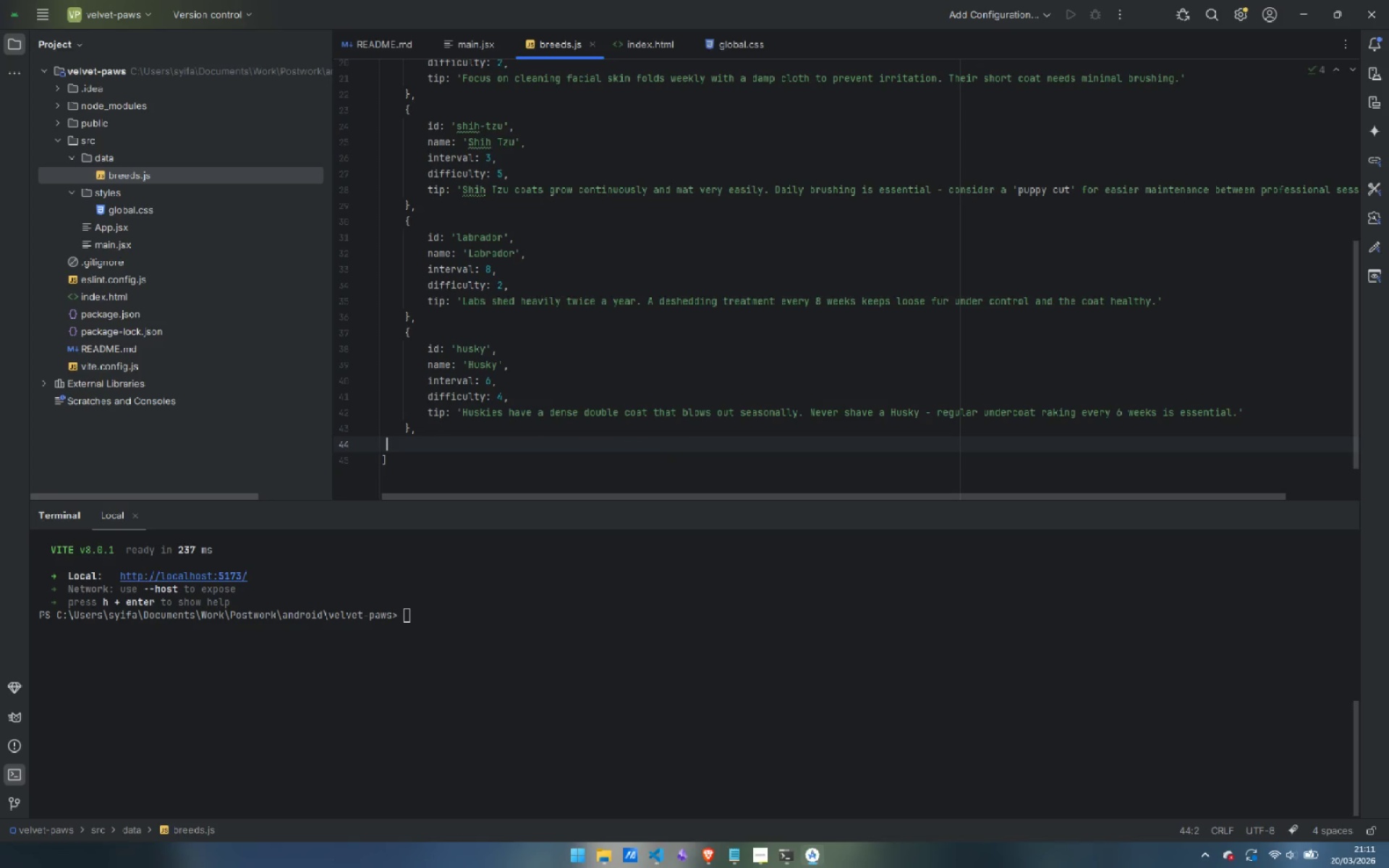 
key(Backspace)
 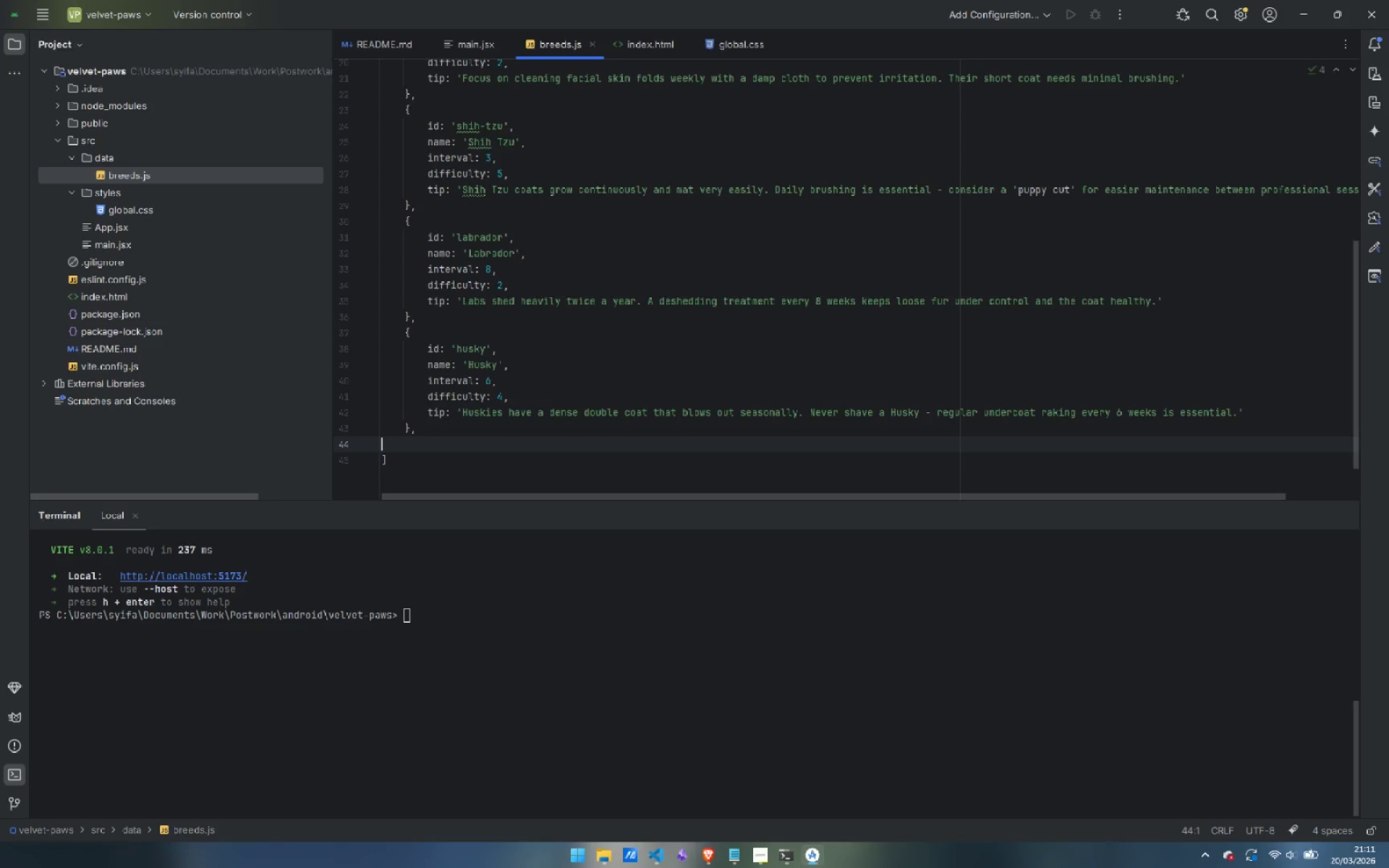 
key(Control+ControlLeft)
 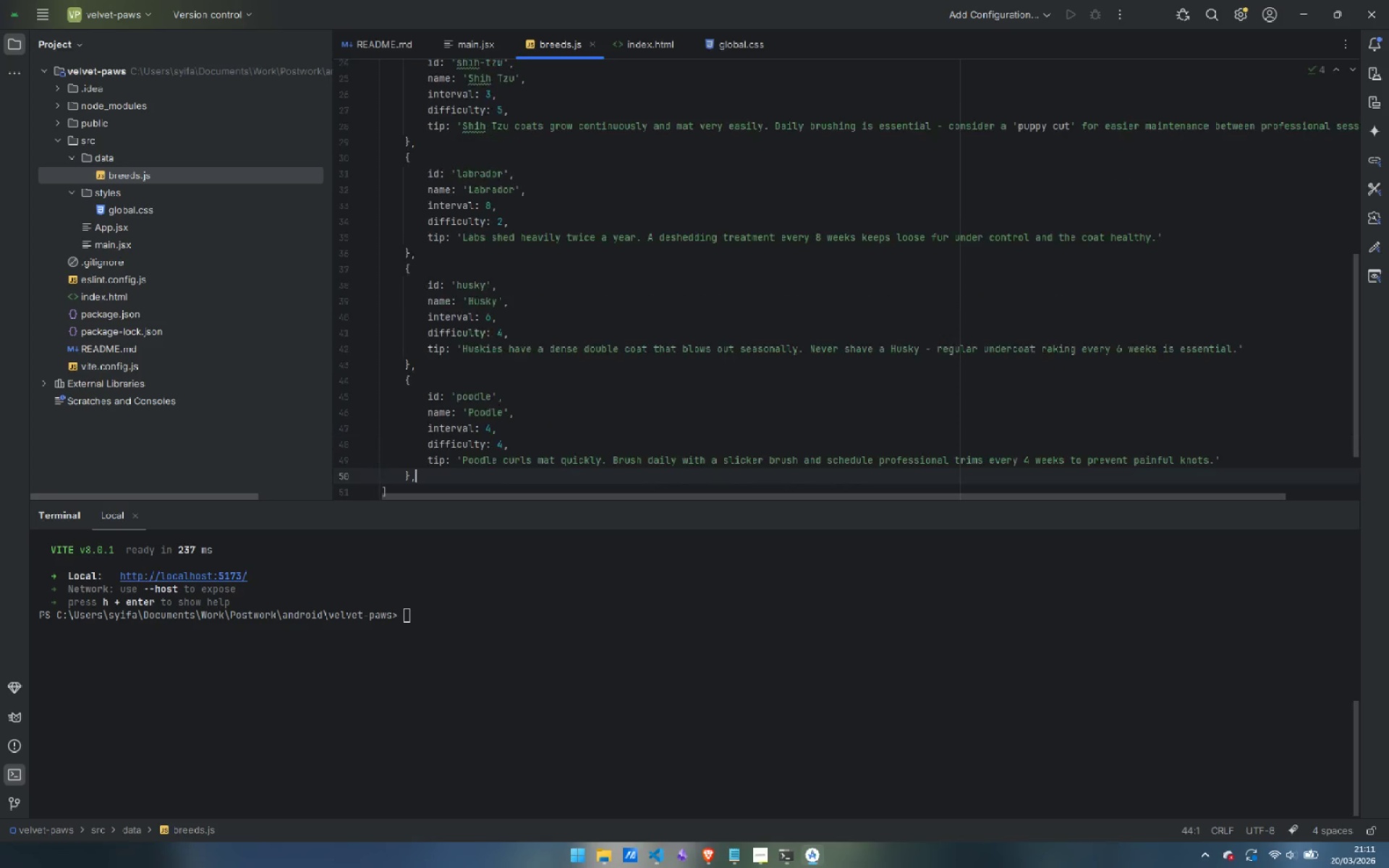 
key(Control+V)
 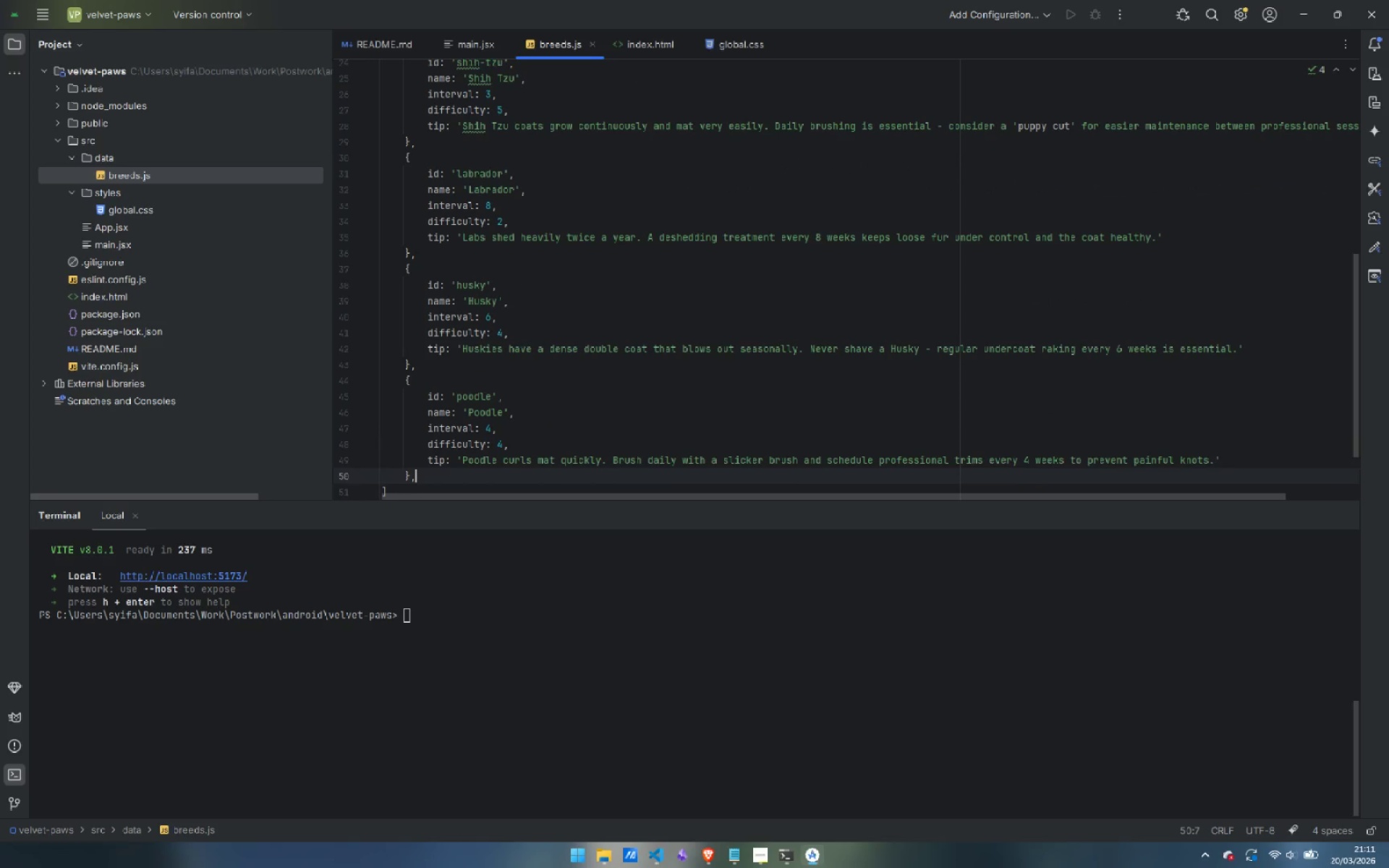 
key(ArrowUp)
 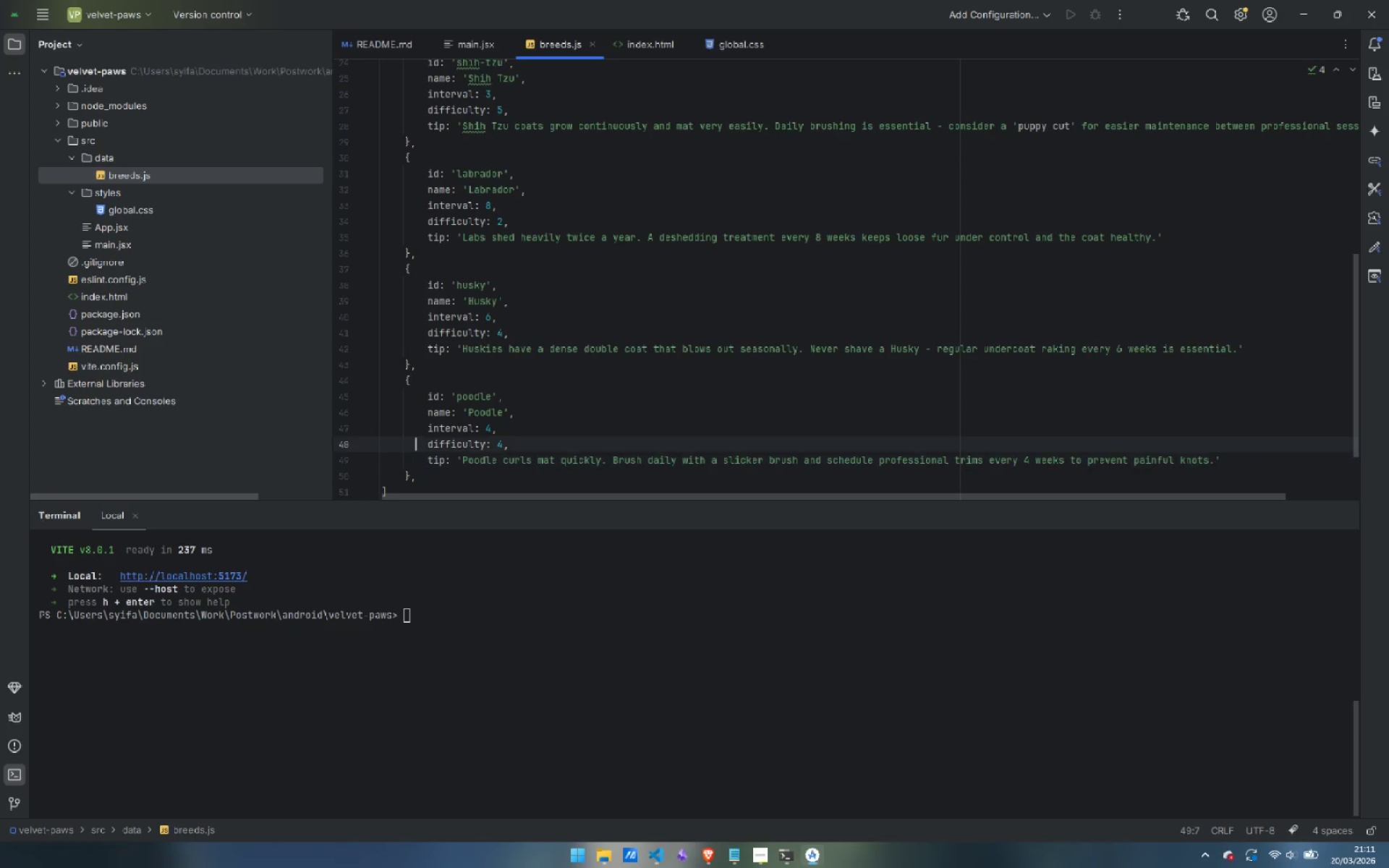 
key(ArrowUp)
 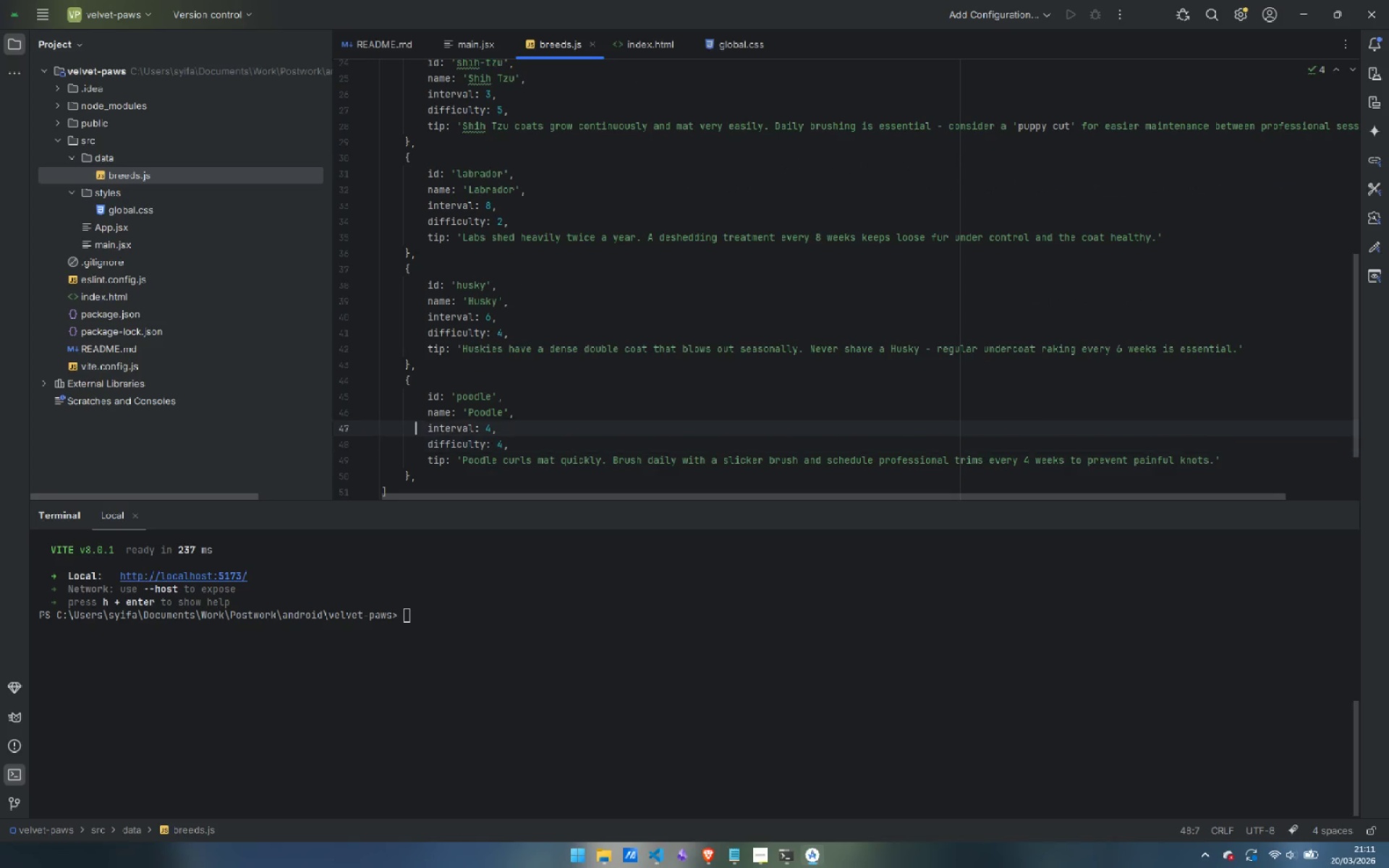 
key(ArrowUp)
 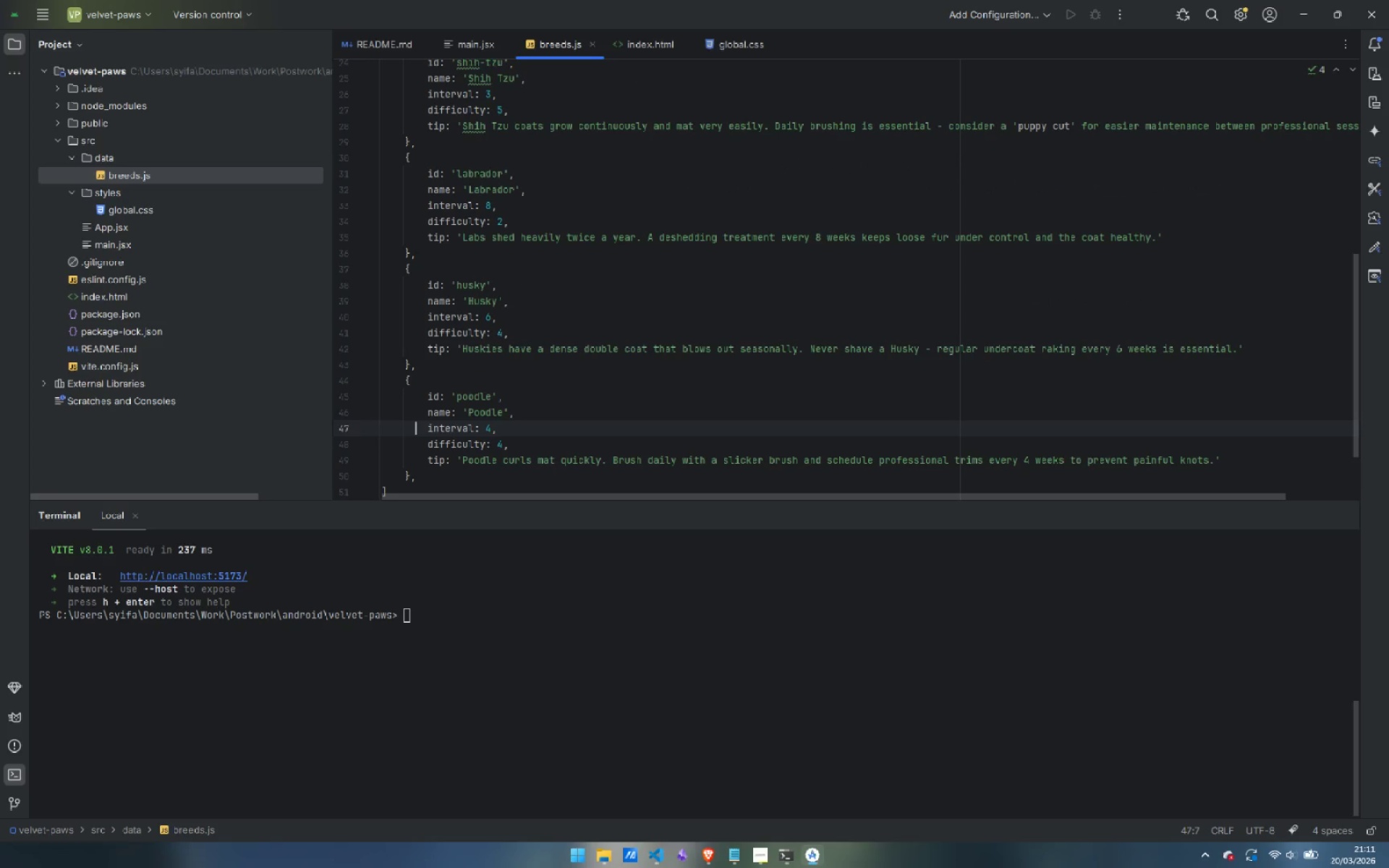 
key(ArrowUp)
 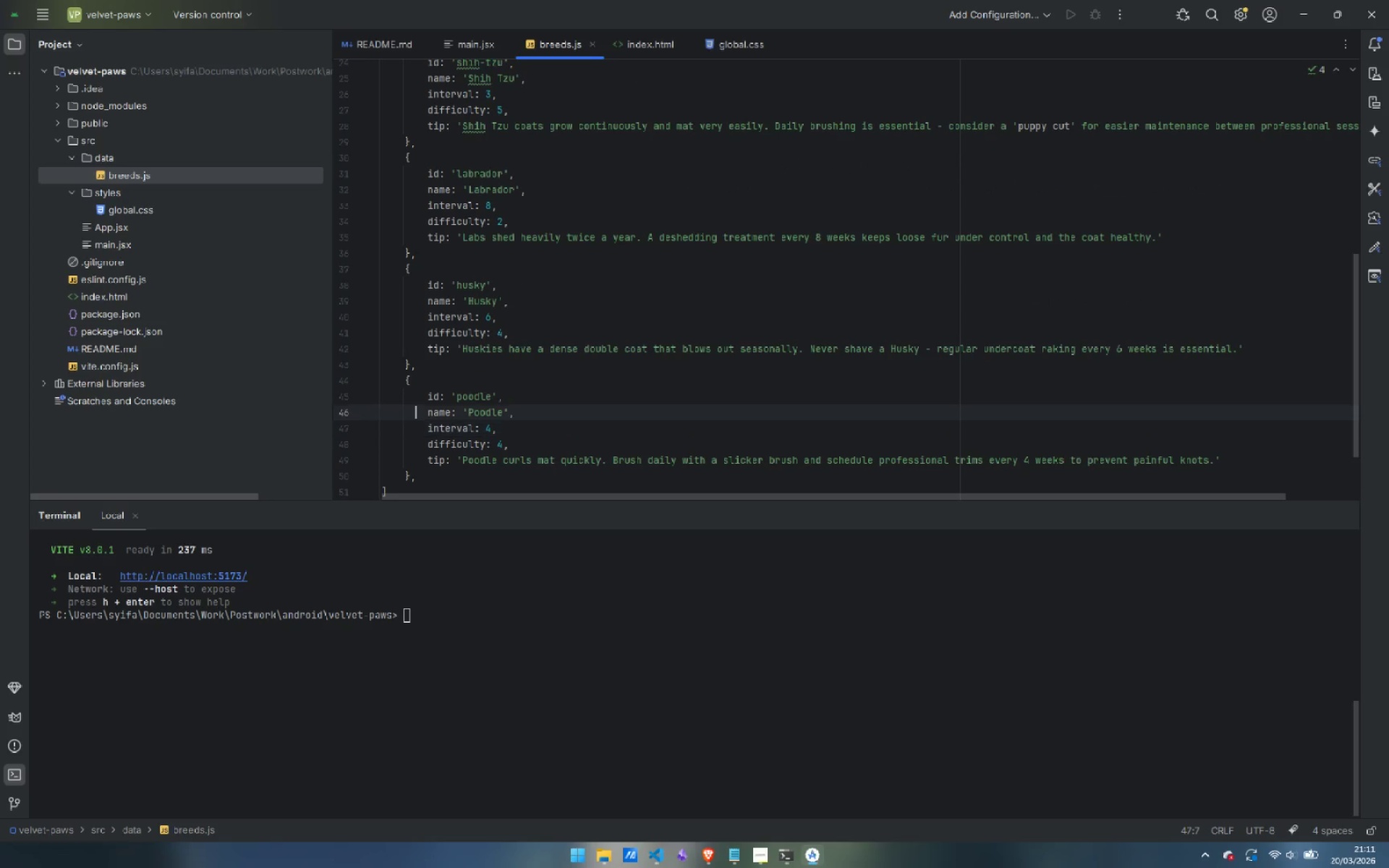 
key(ArrowUp)
 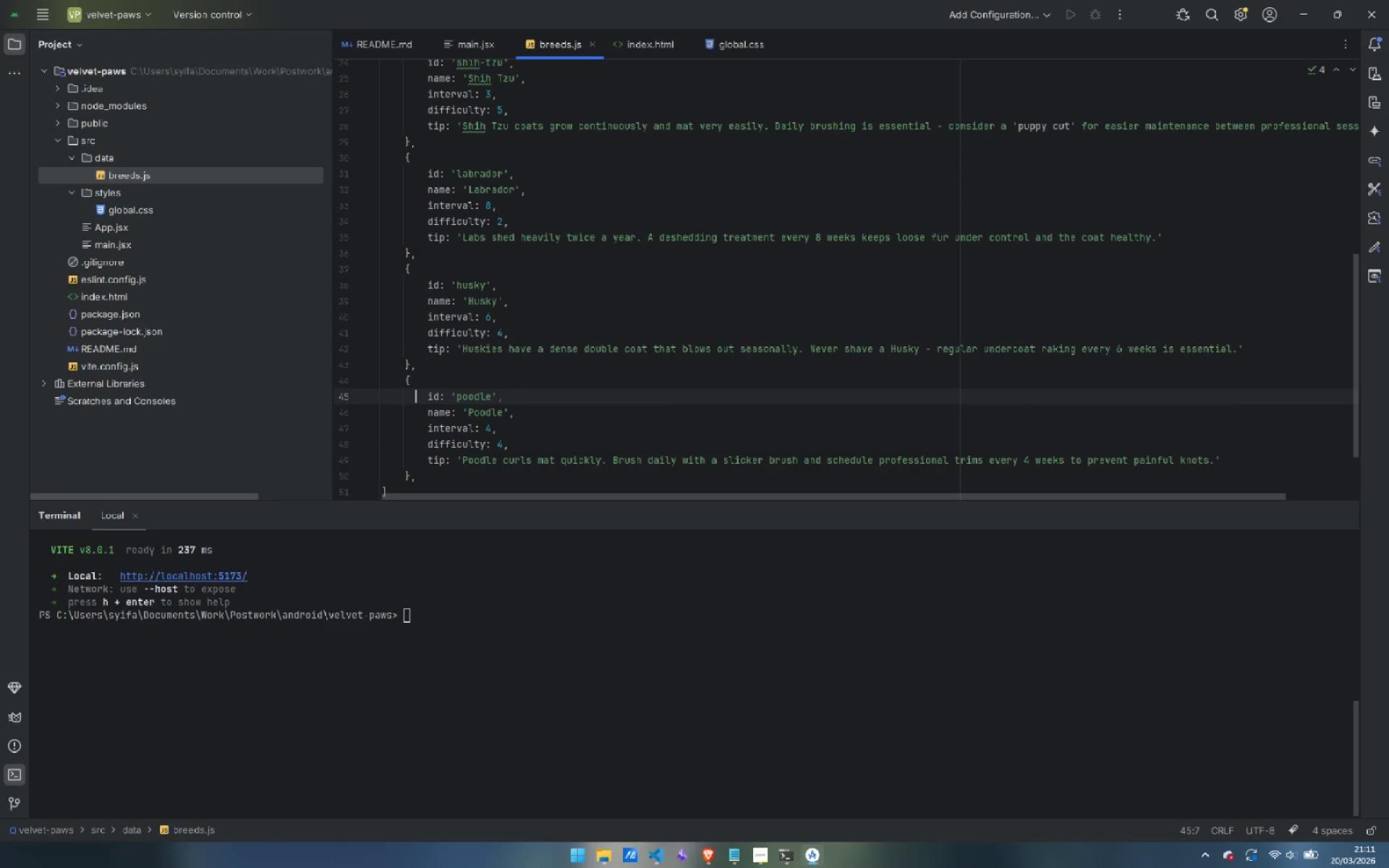 
key(Control+ArrowRight)
 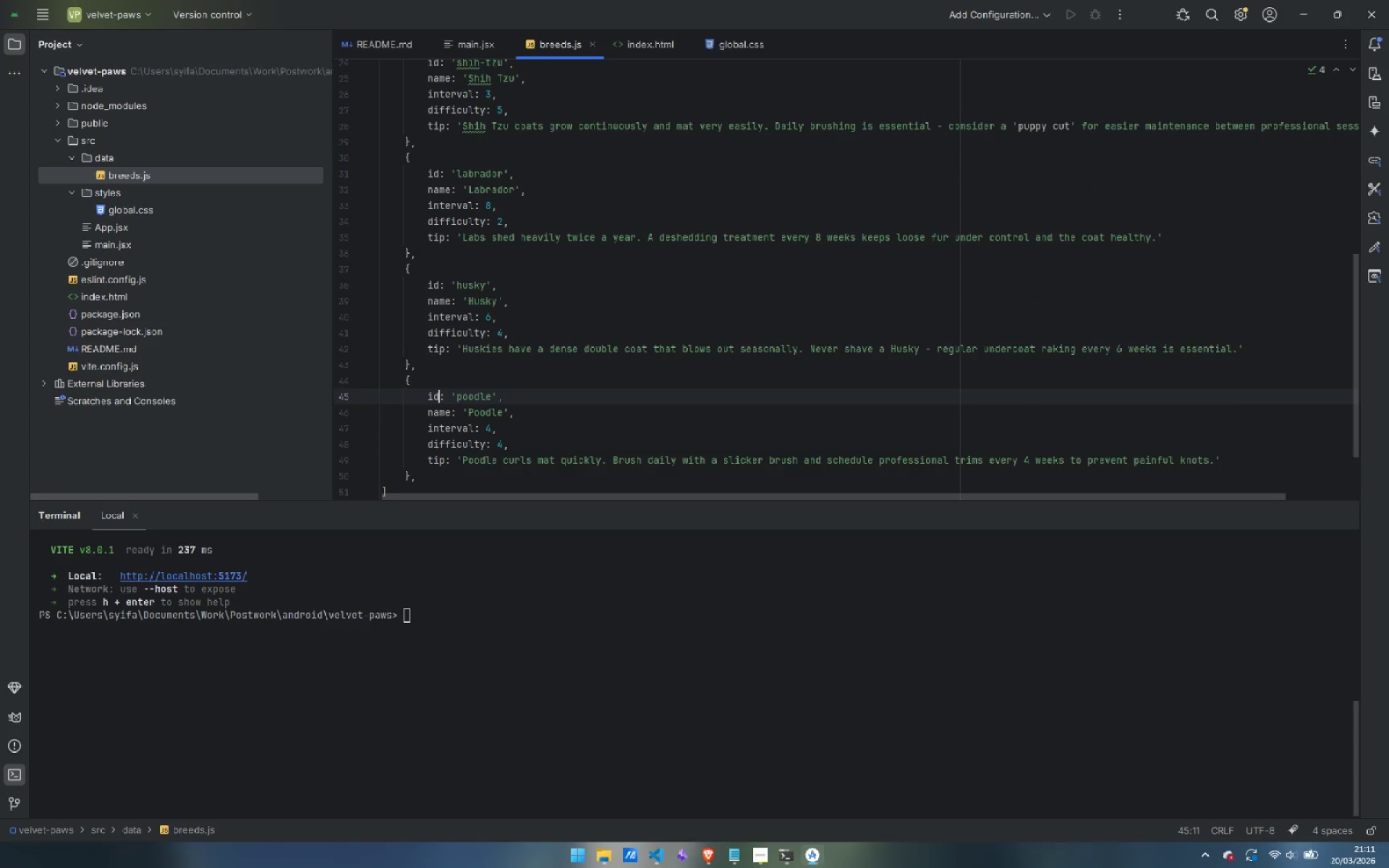 
key(Control+ArrowRight)
 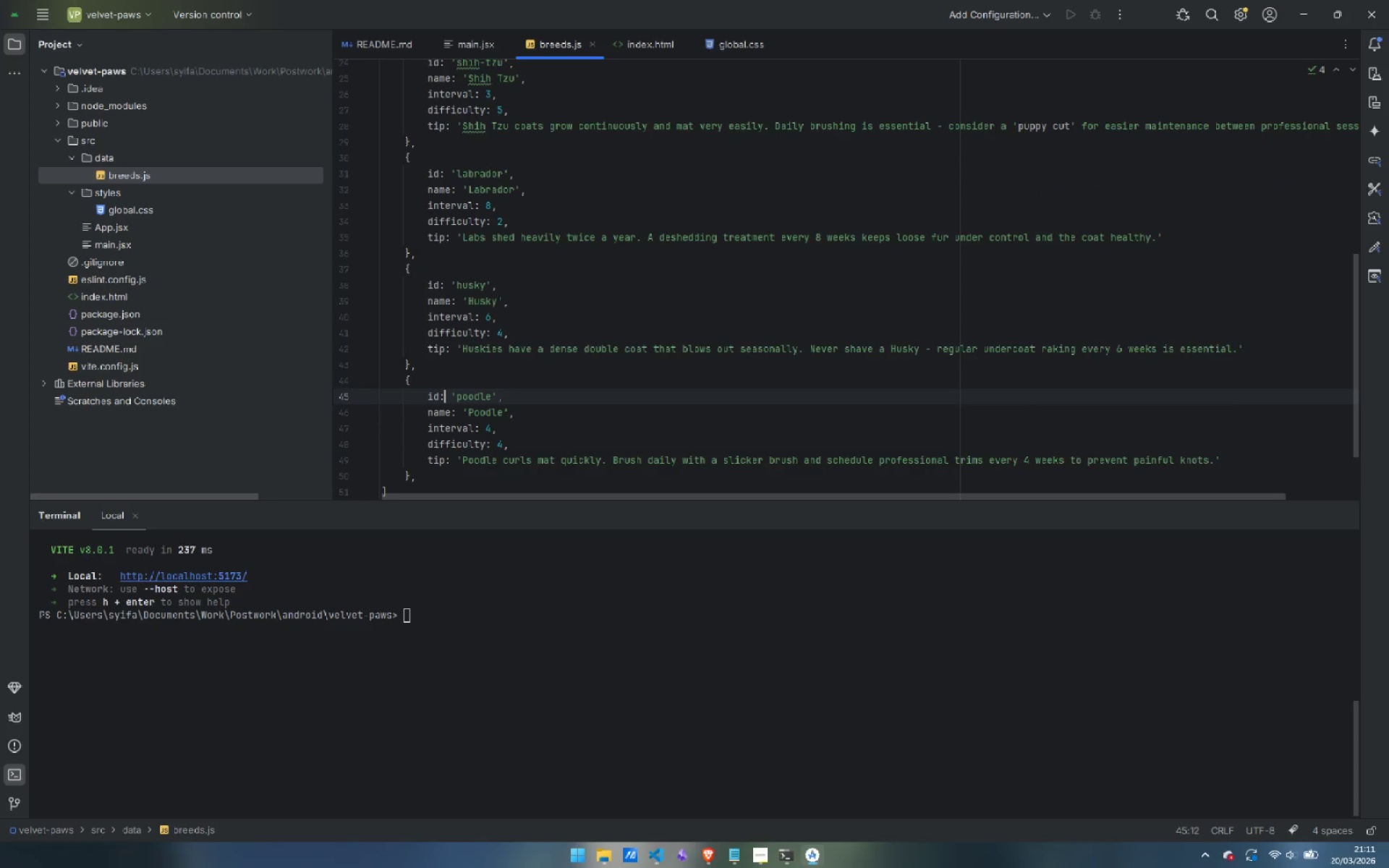 
key(Control+ArrowRight)
 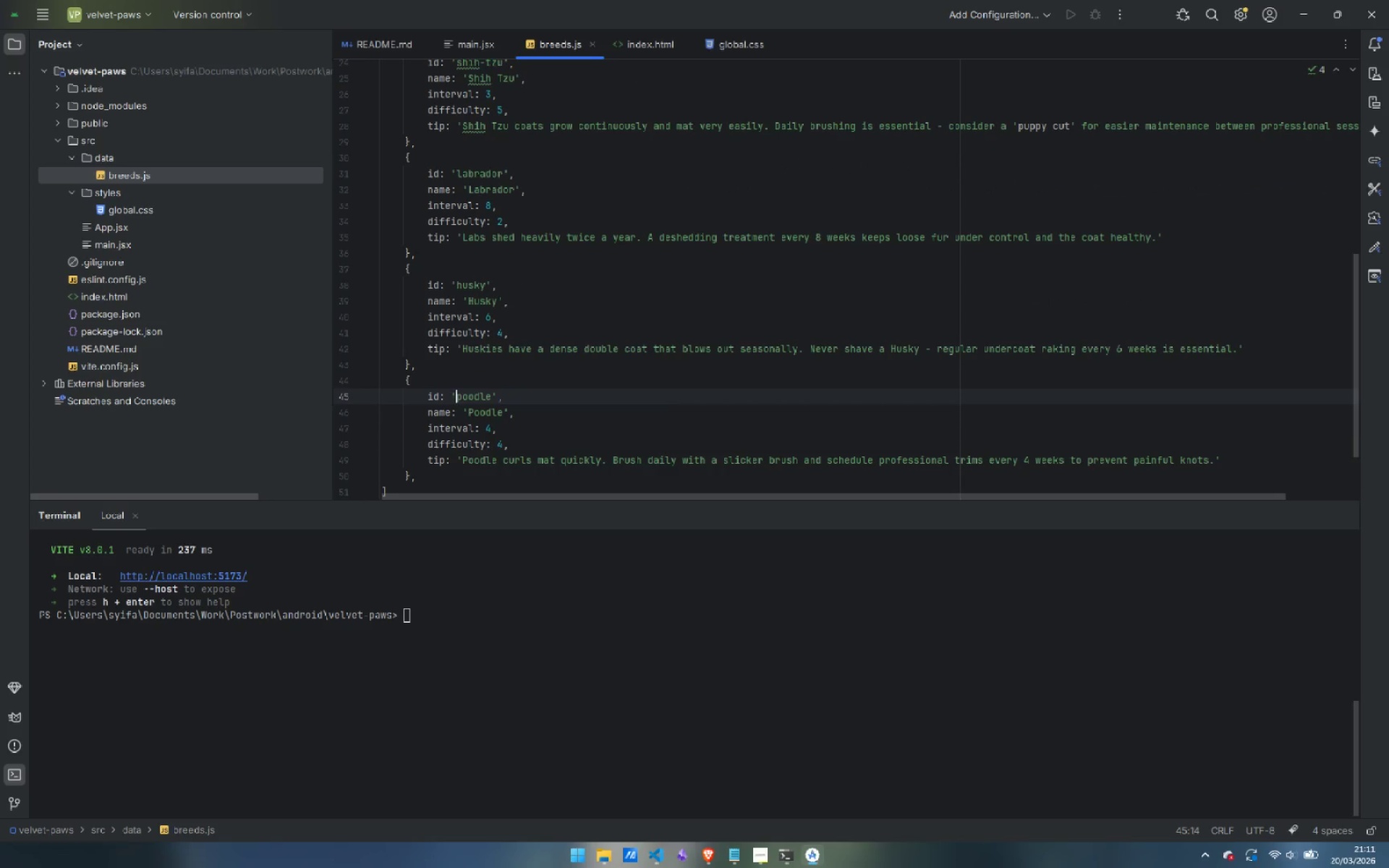 
key(Control+Shift+ArrowRight)
 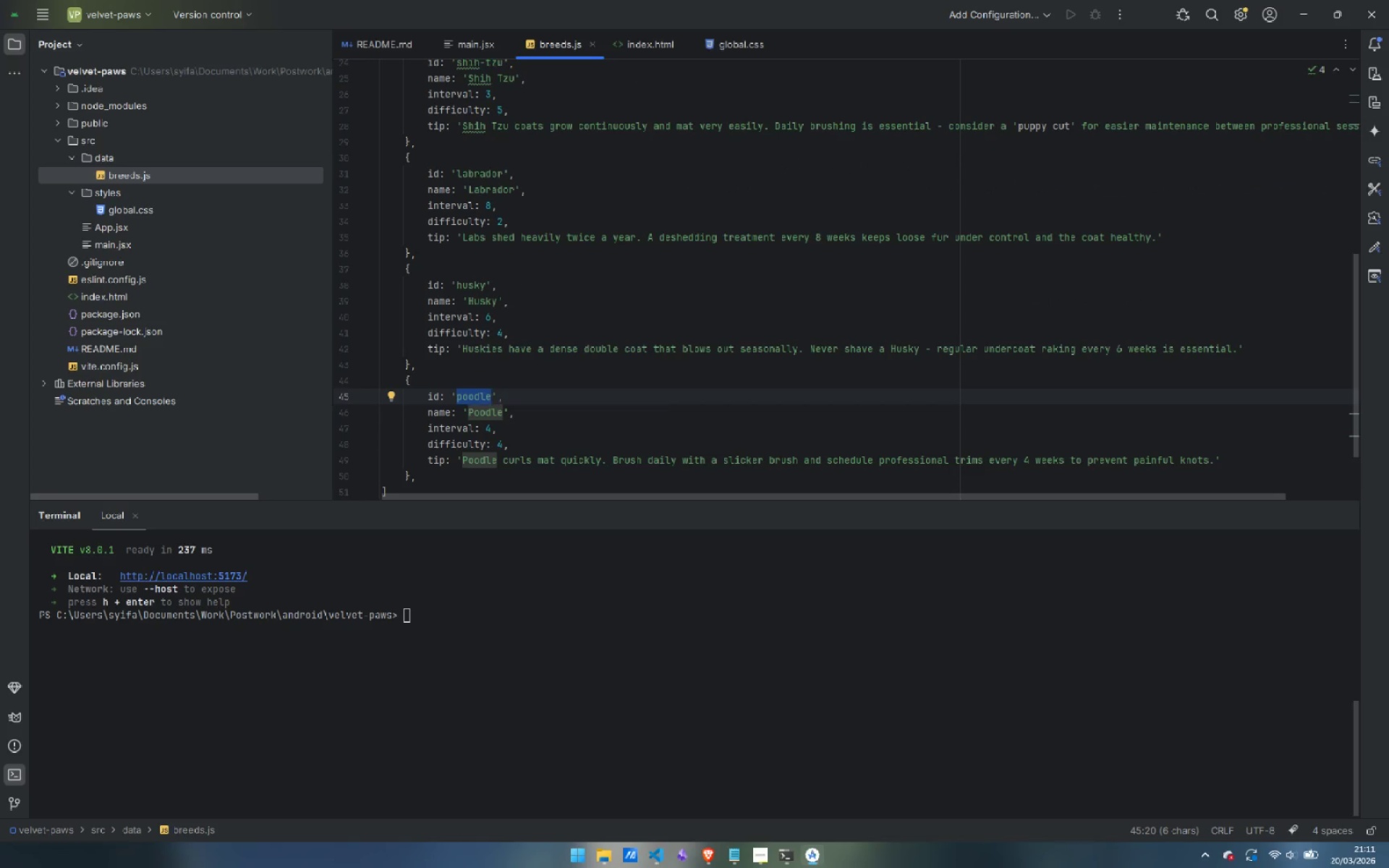 
key(Backspace)
type(maltese)
 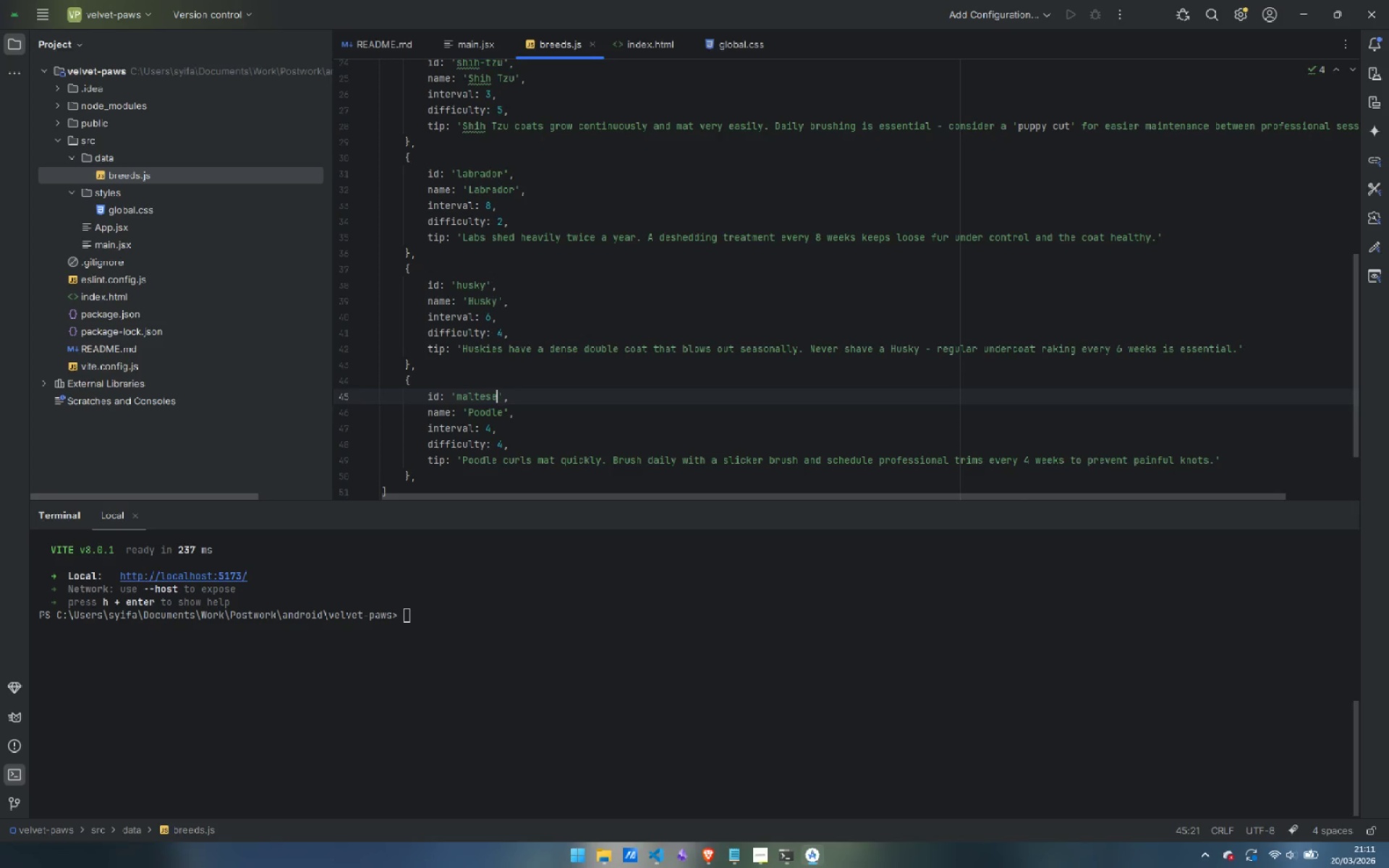 
key(ArrowDown)
 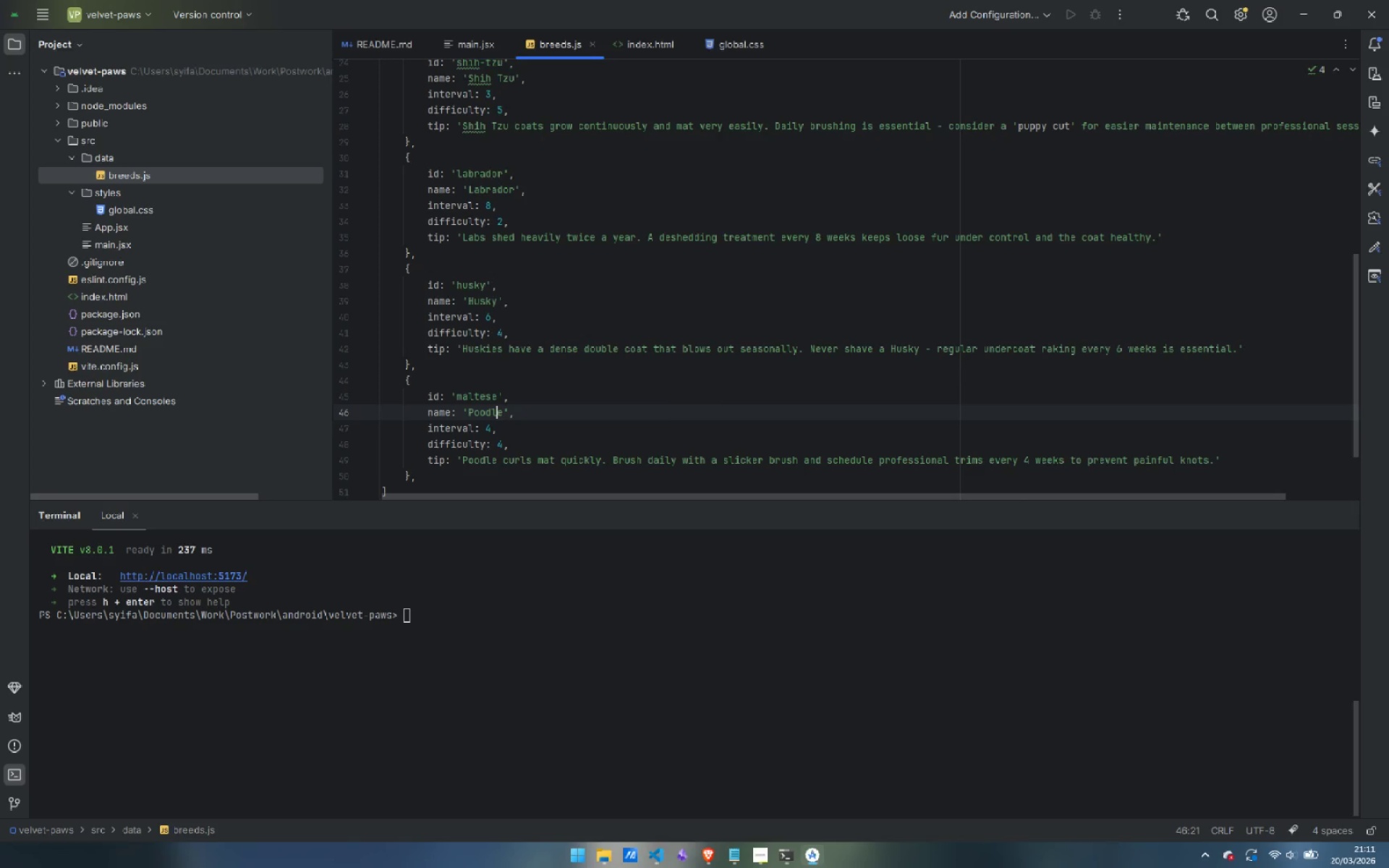 
key(Control+ArrowRight)
 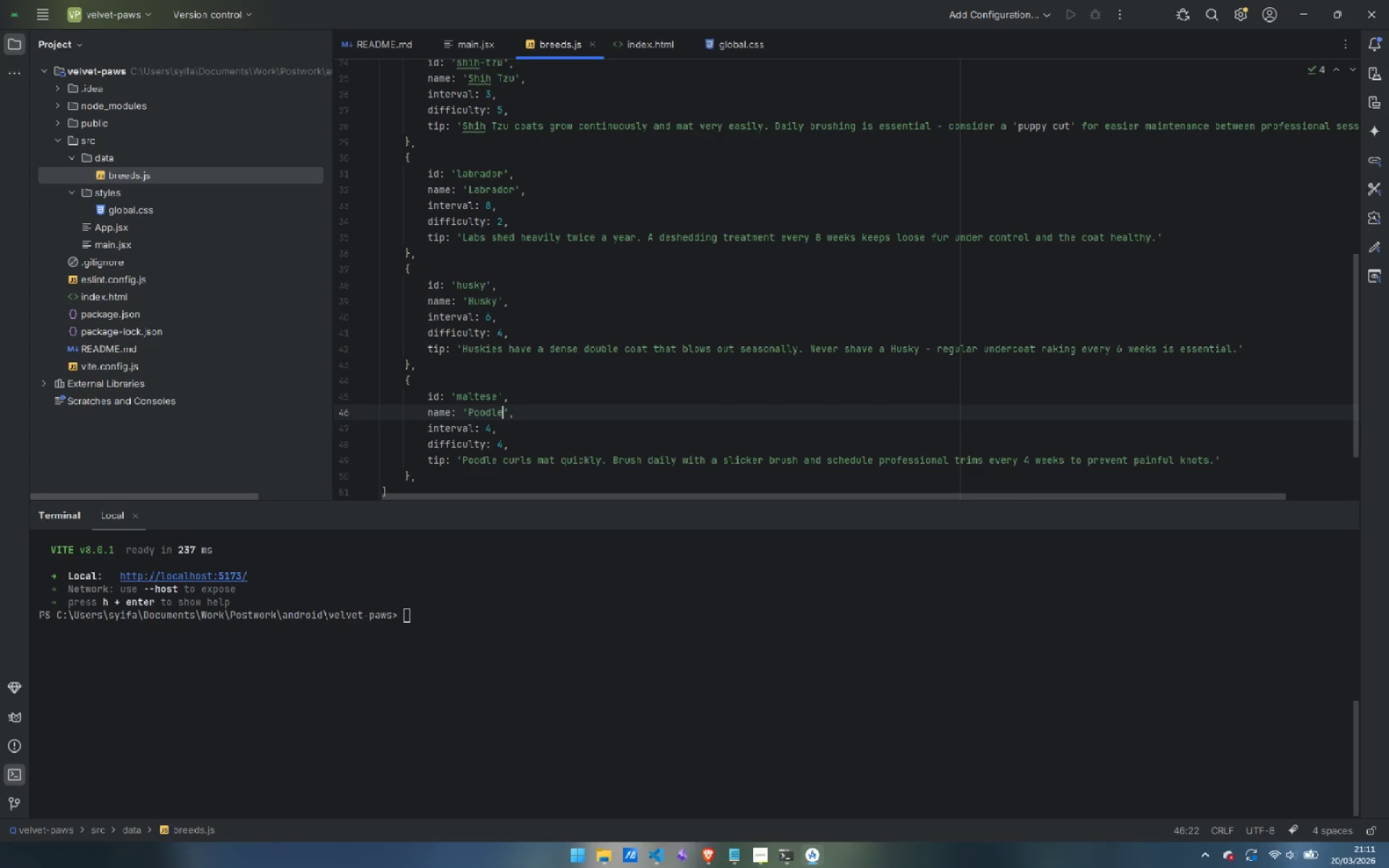 
key(Control+Backspace)
 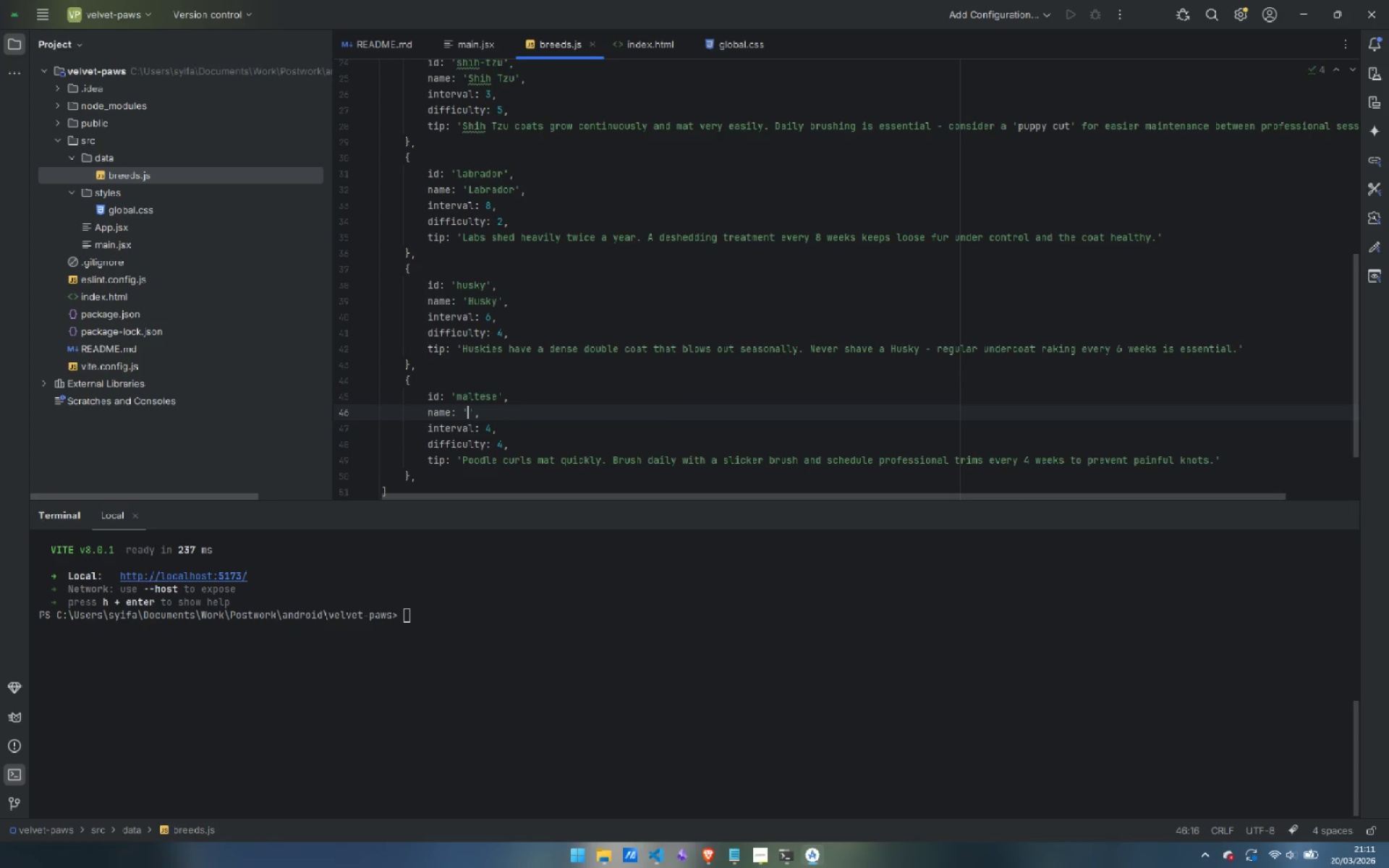 
type(Maltest)
key(Backspace)
type(e)
 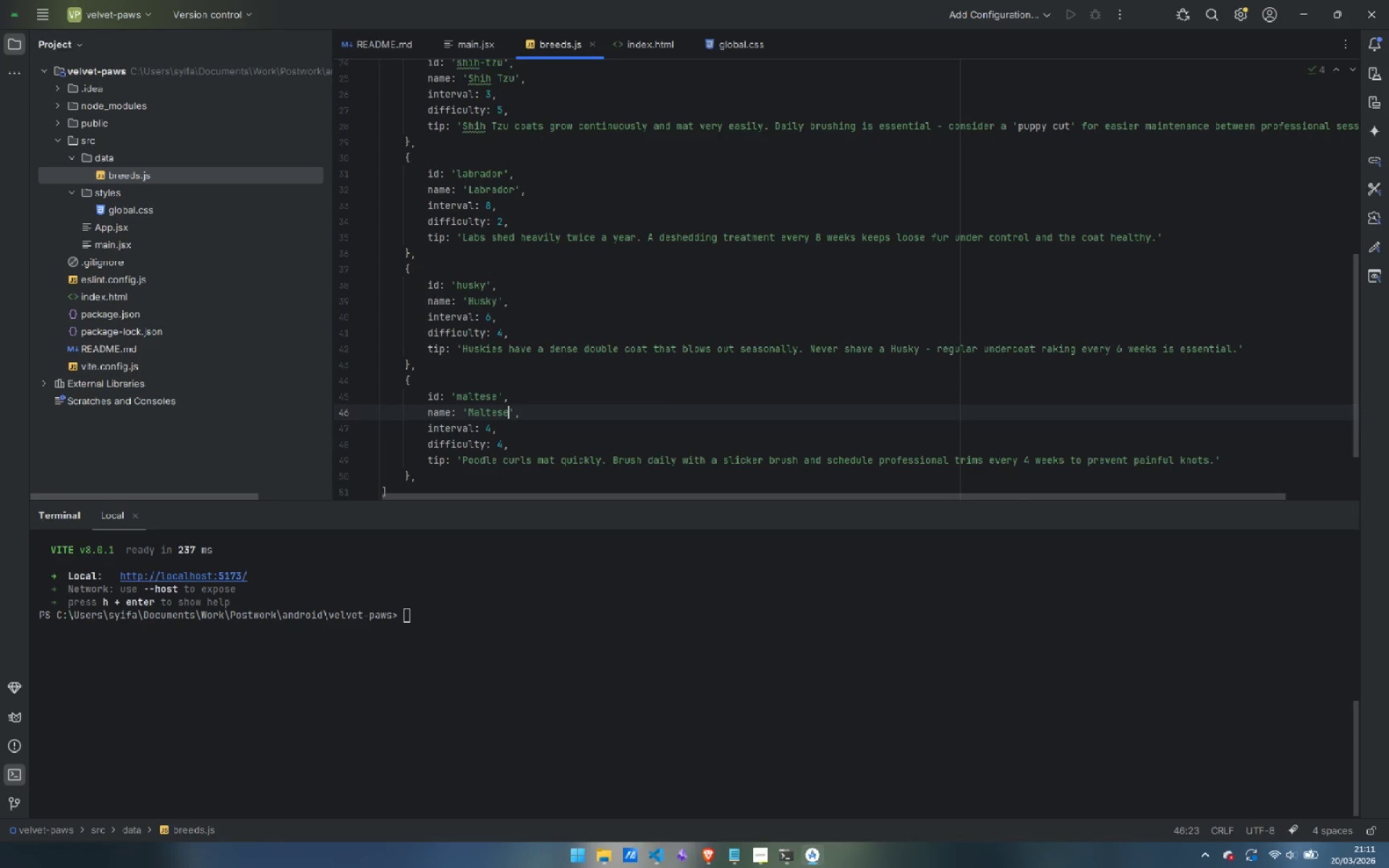 
key(ArrowDown)
 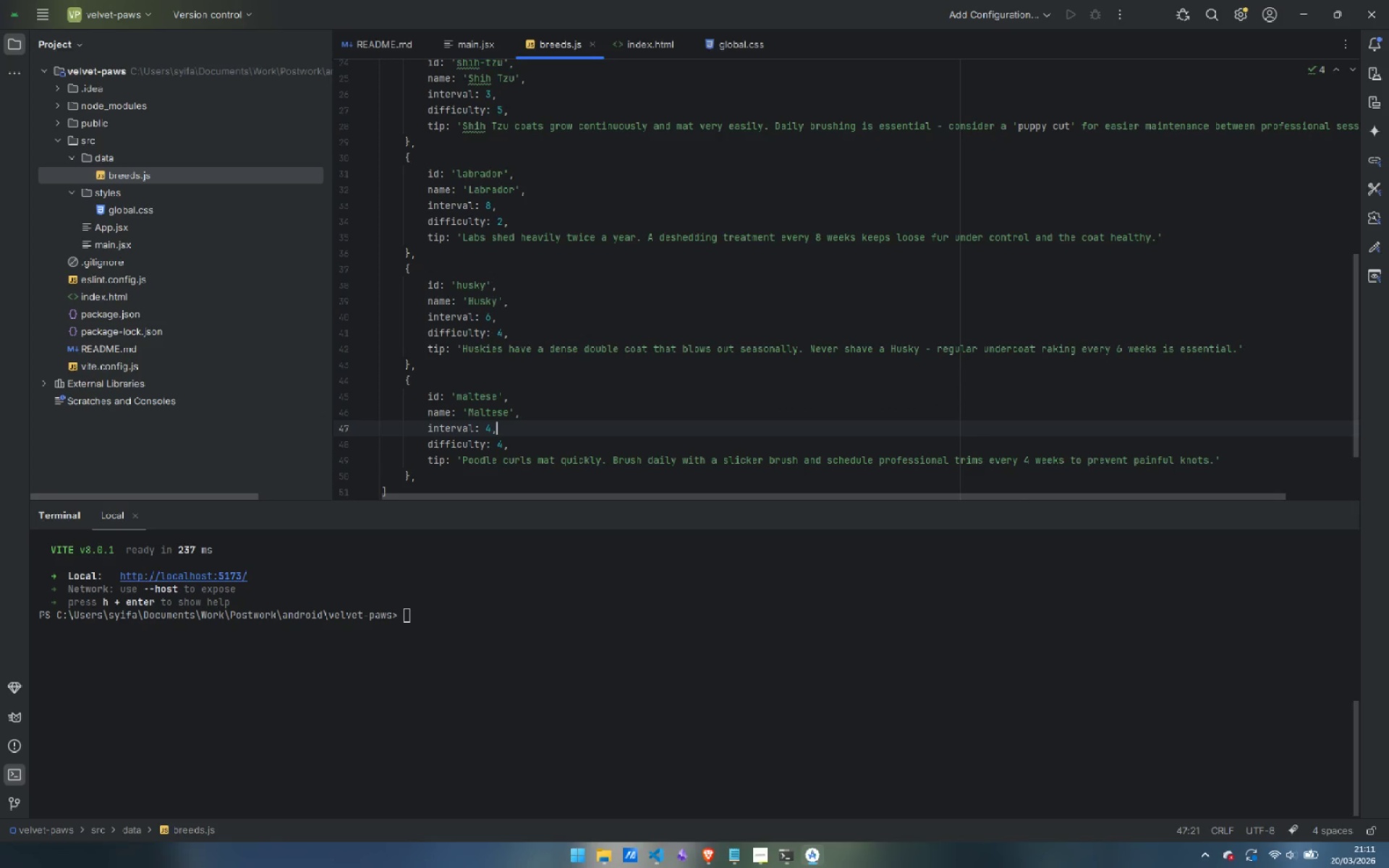 
key(ArrowLeft)
 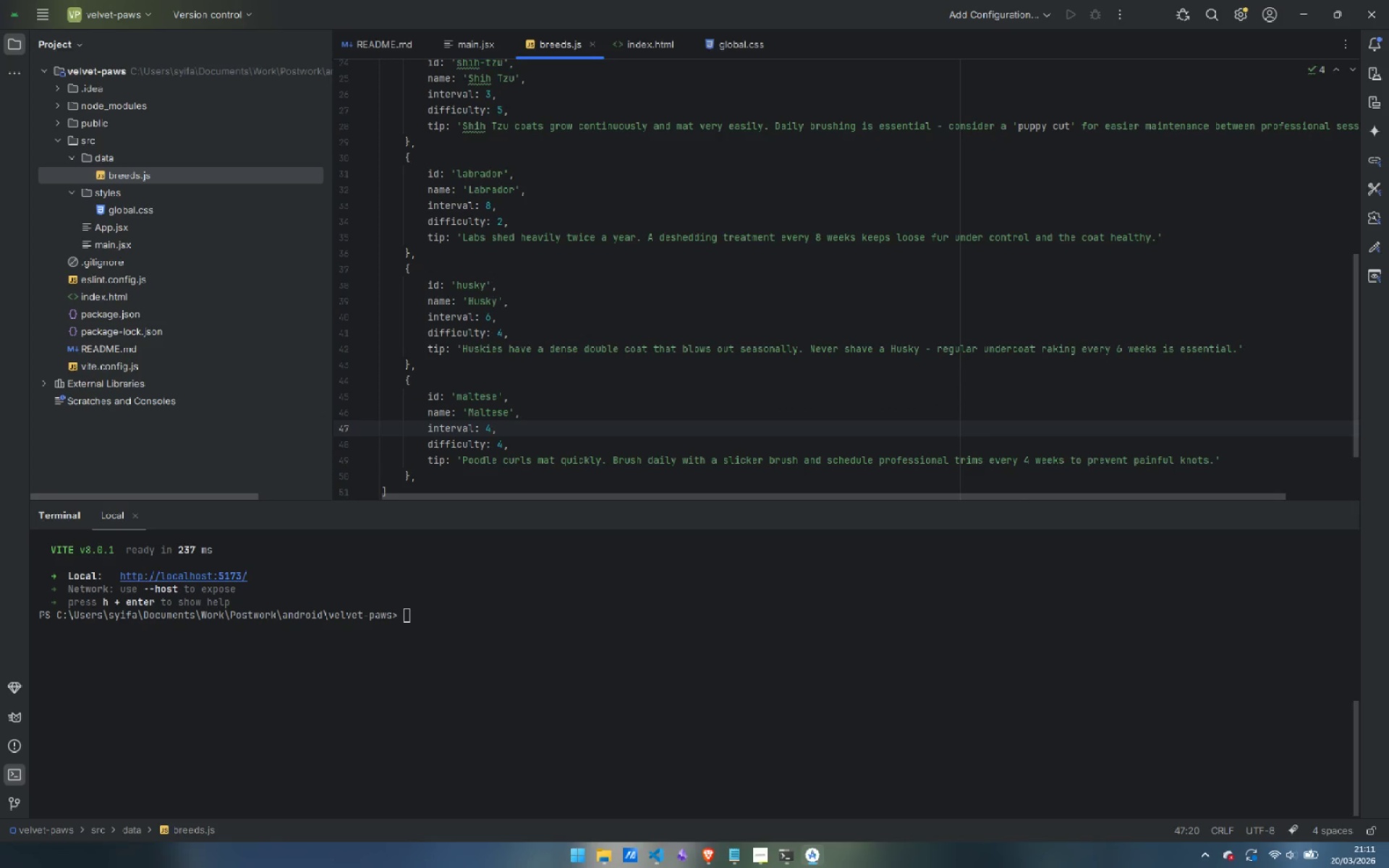 
key(Backspace)
 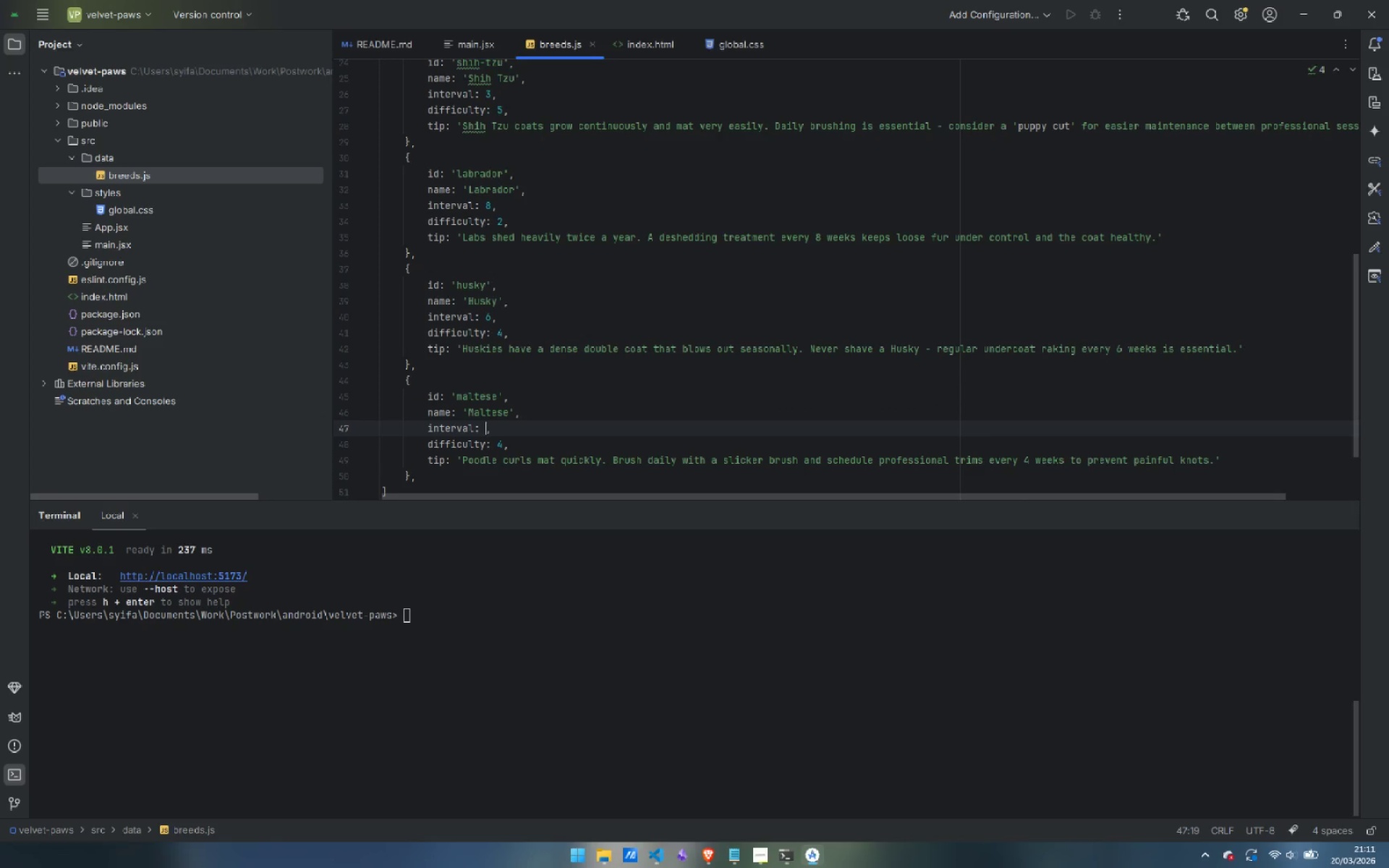 
key(3)
 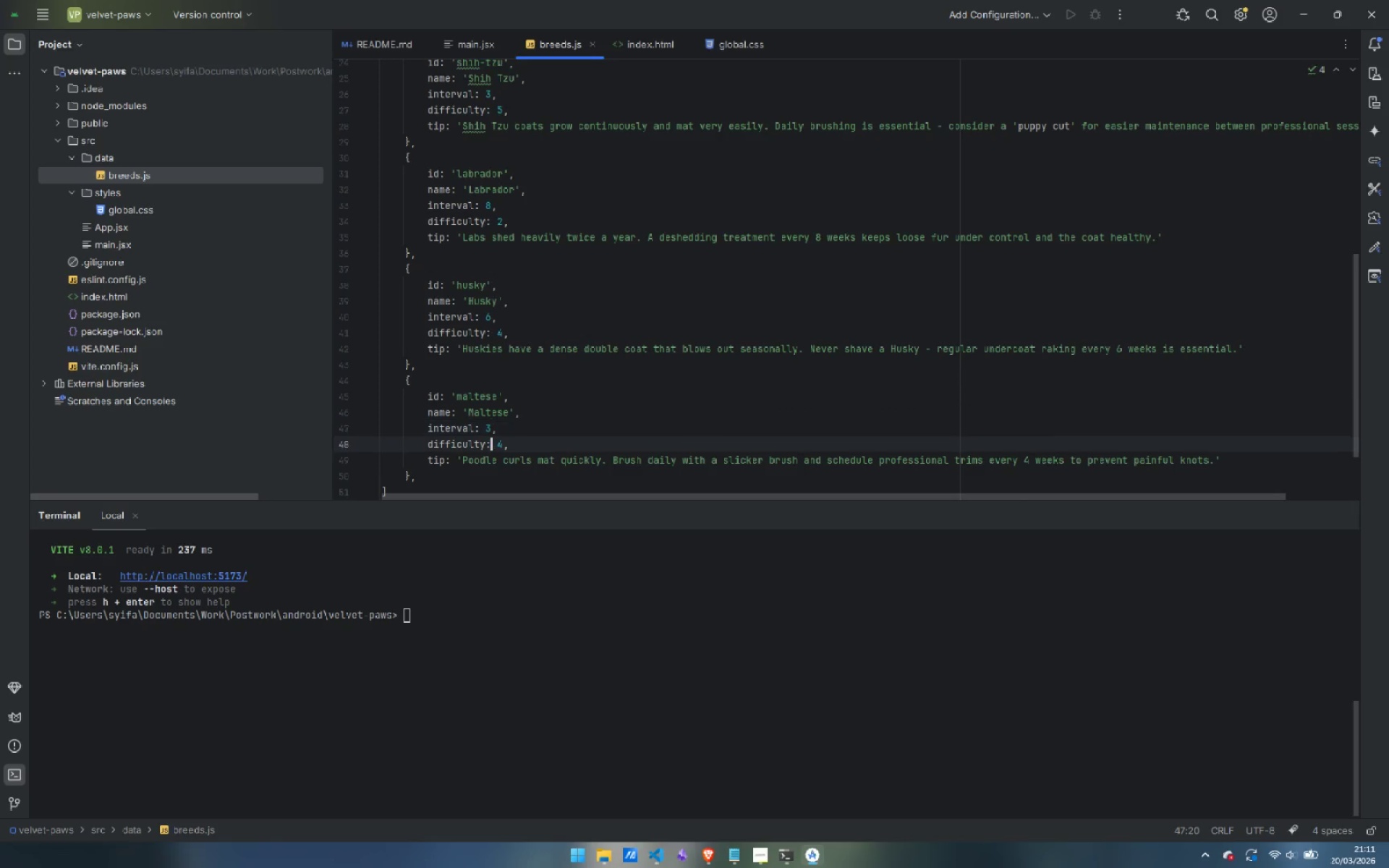 
key(ArrowDown)
 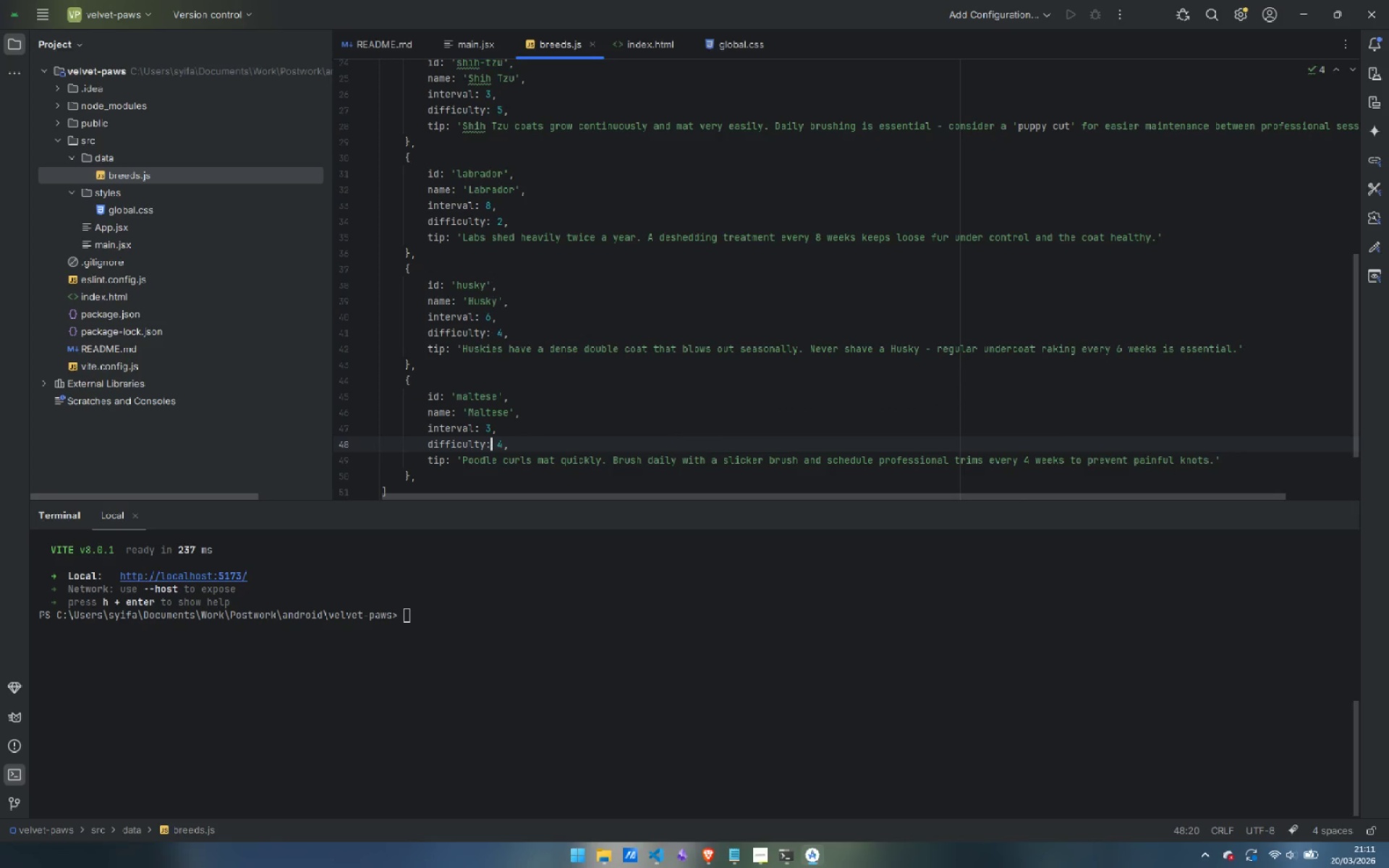 
key(ArrowRight)
 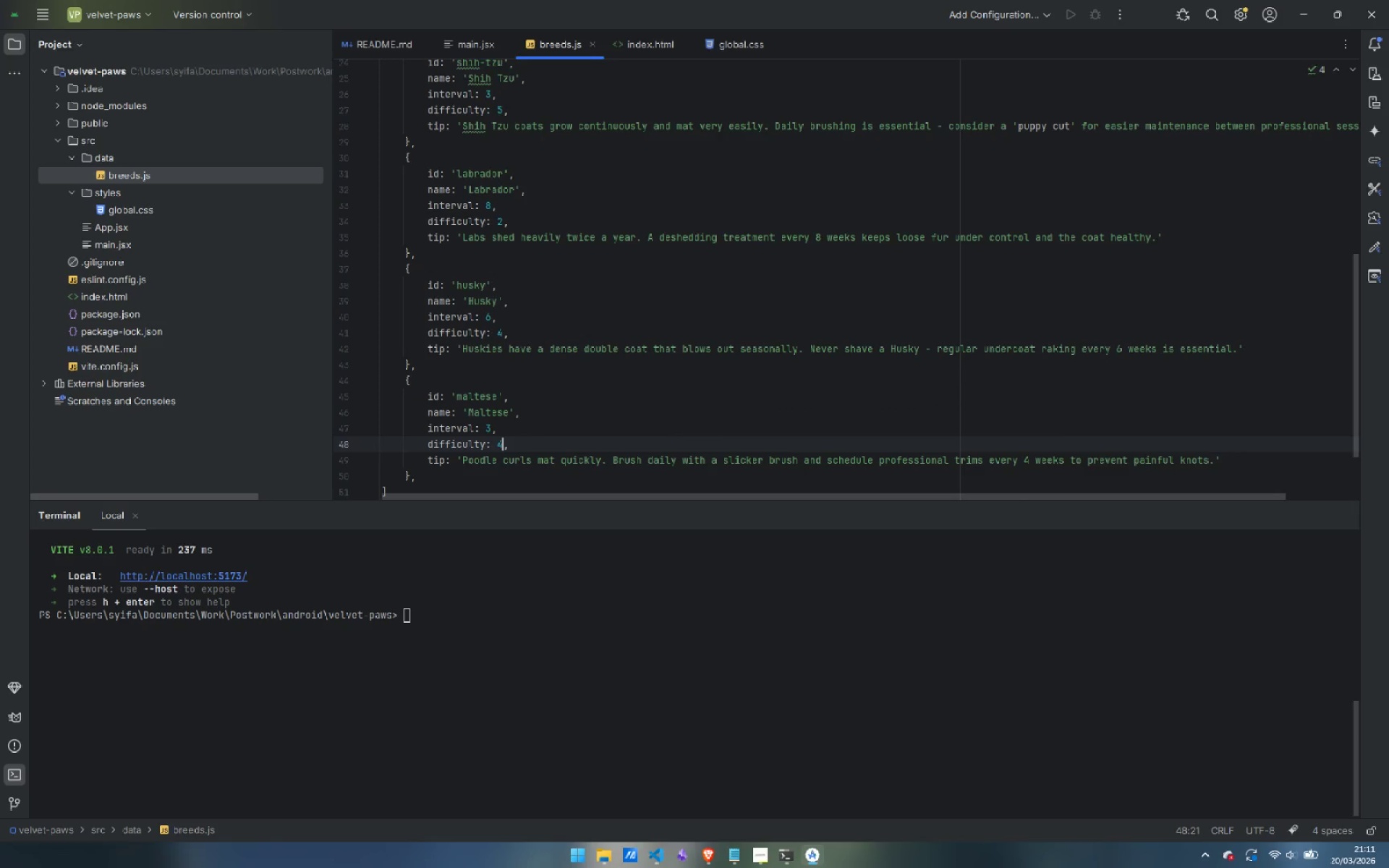 
key(ArrowRight)
 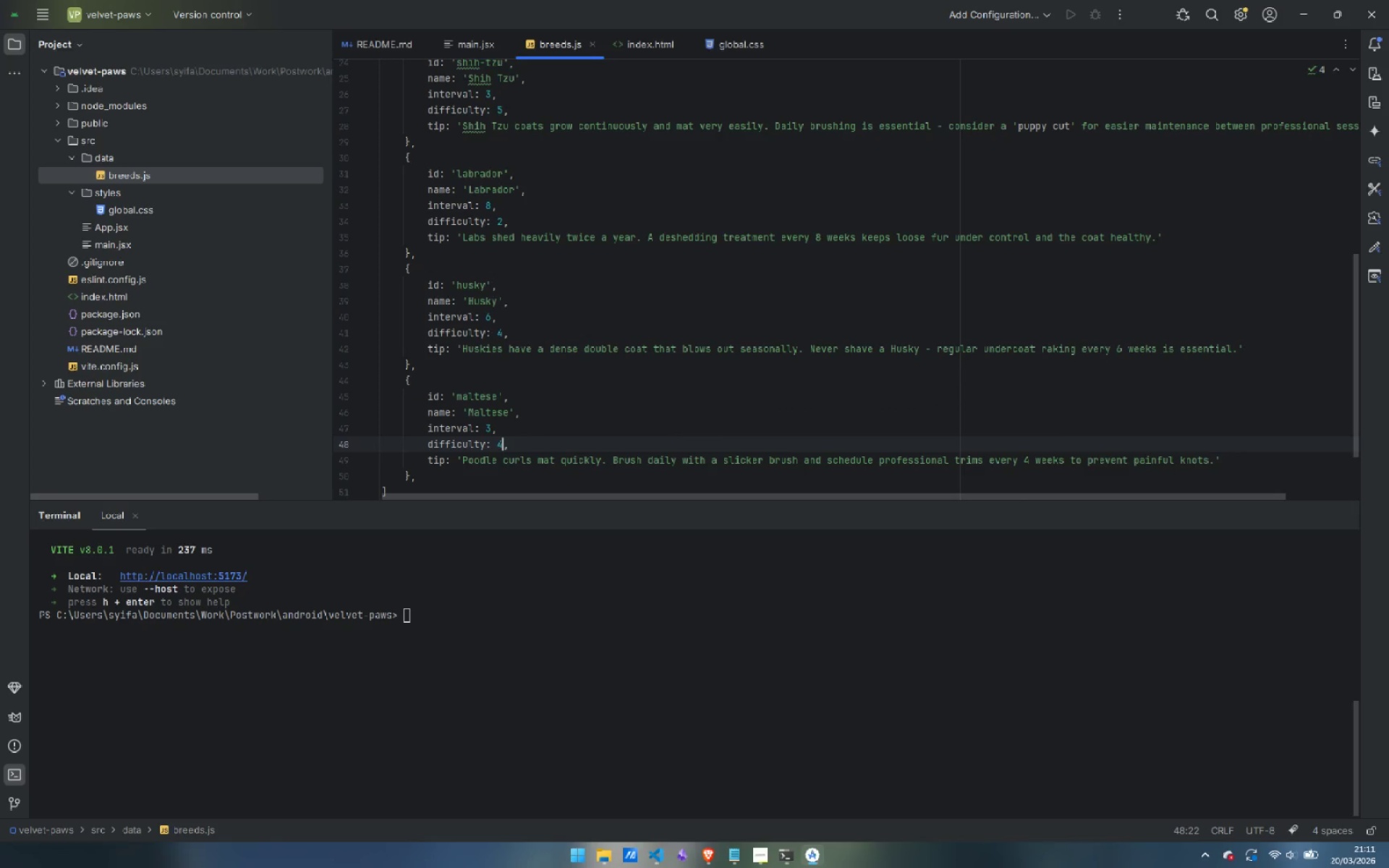 
key(Backspace)
 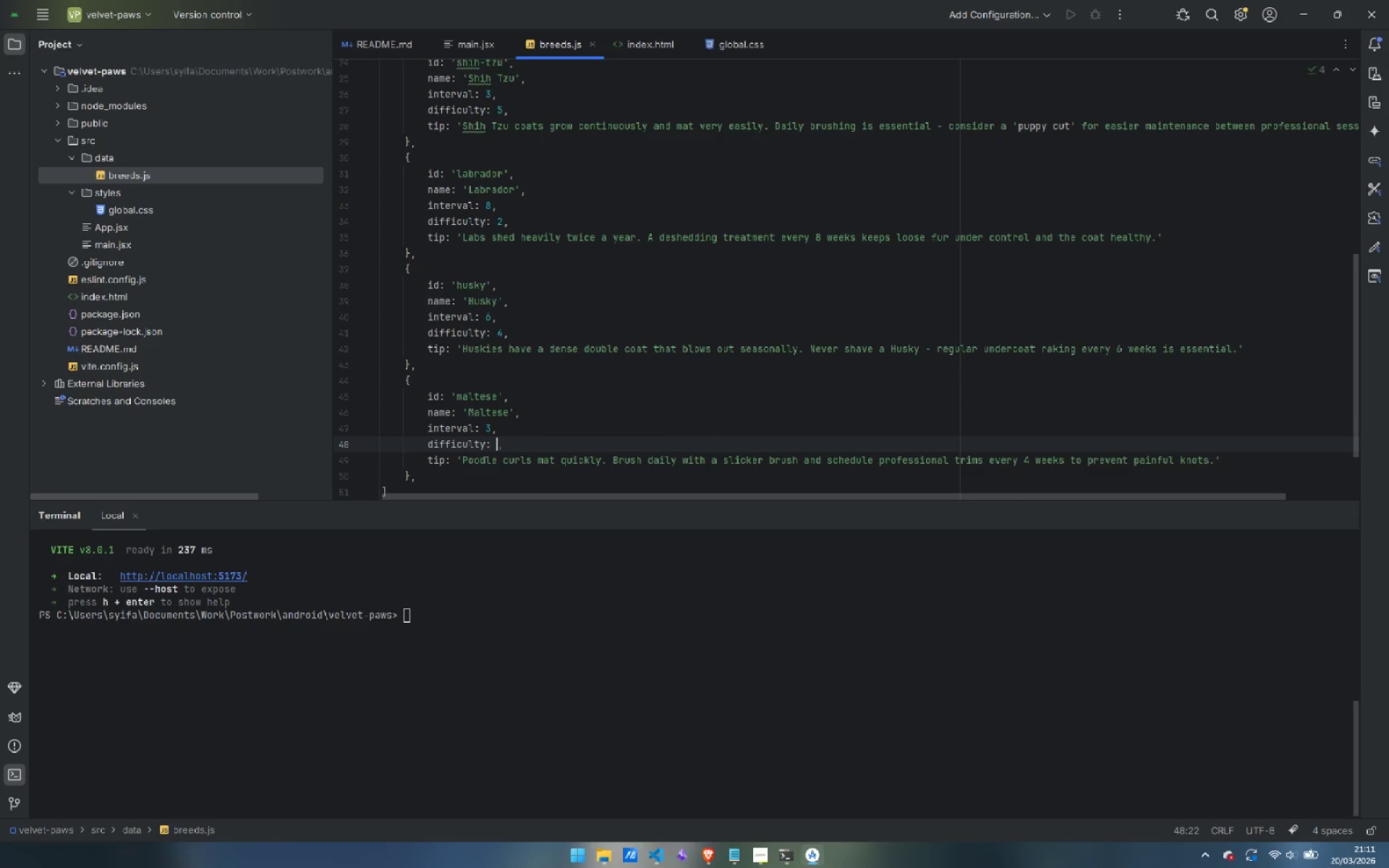 
key(4)
 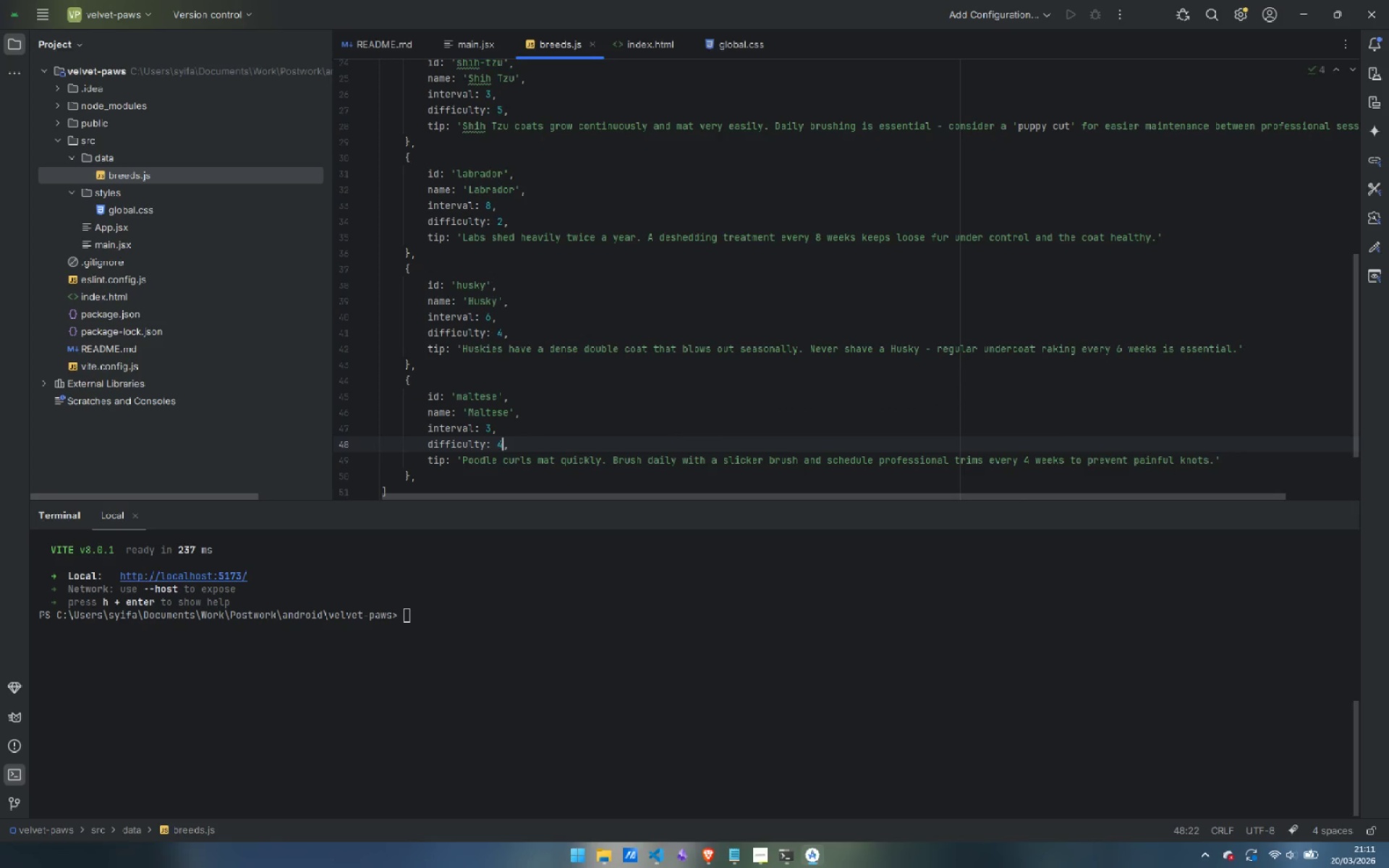 
key(Backspace)
 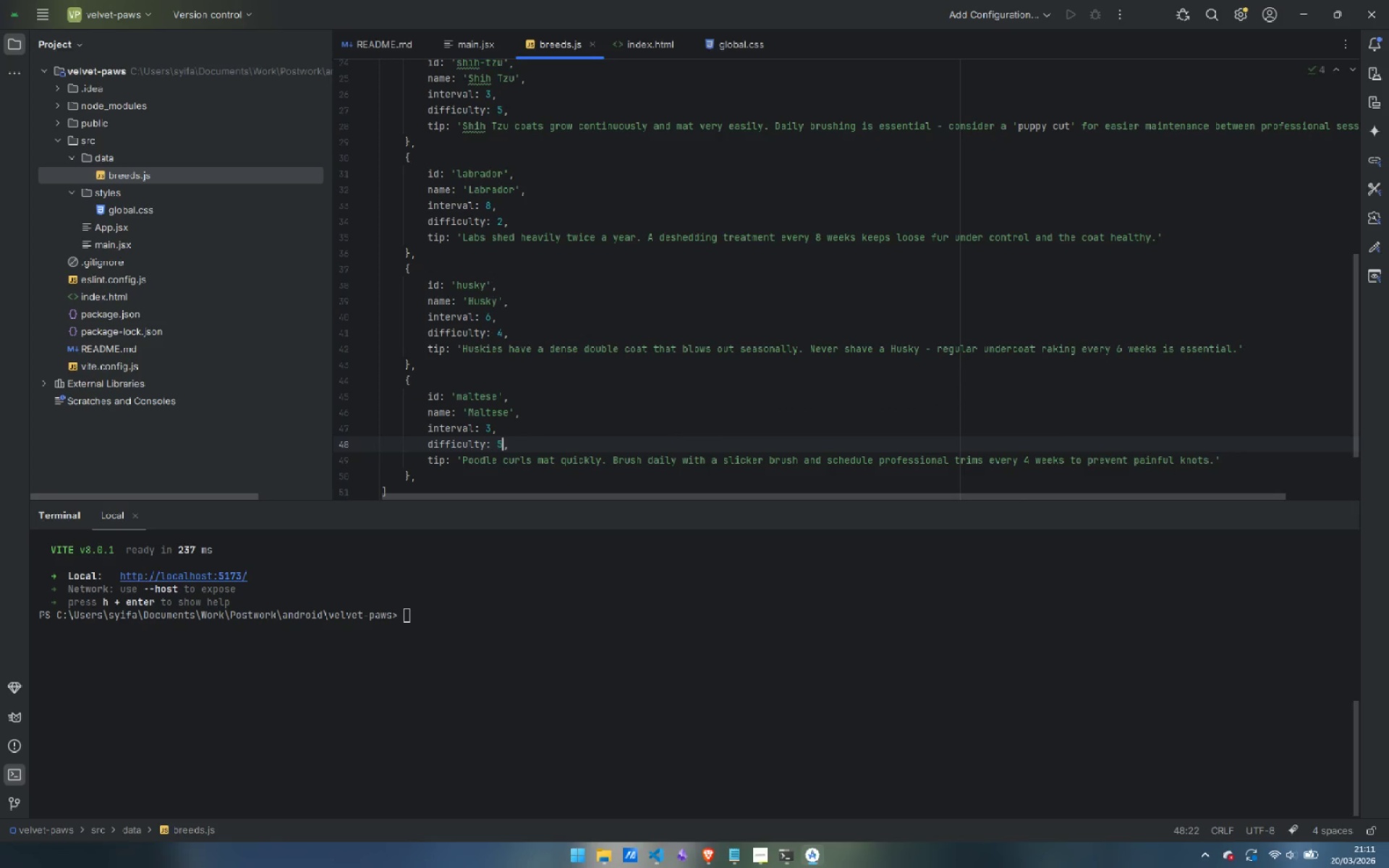 
key(5)
 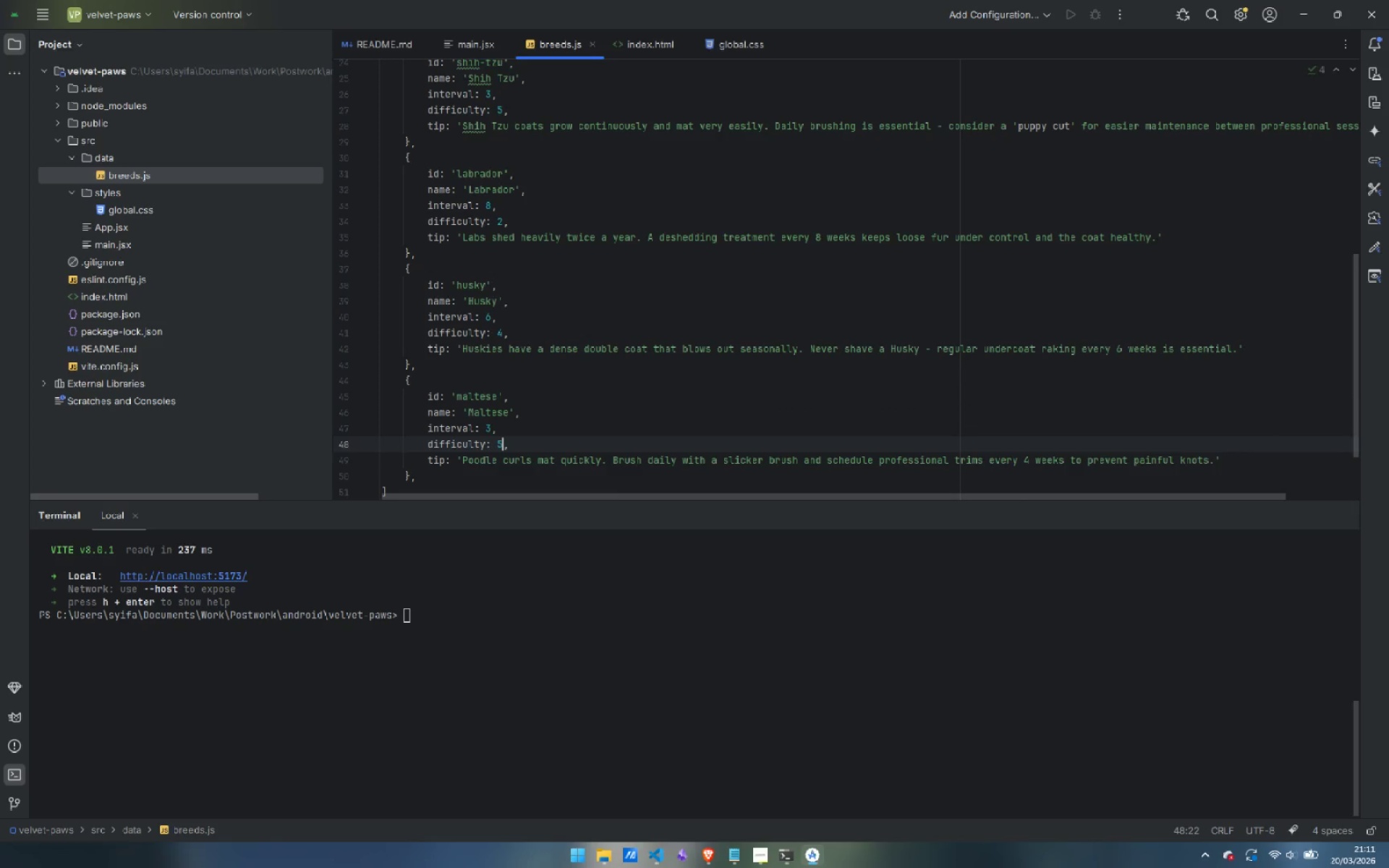 
key(ArrowDown)
 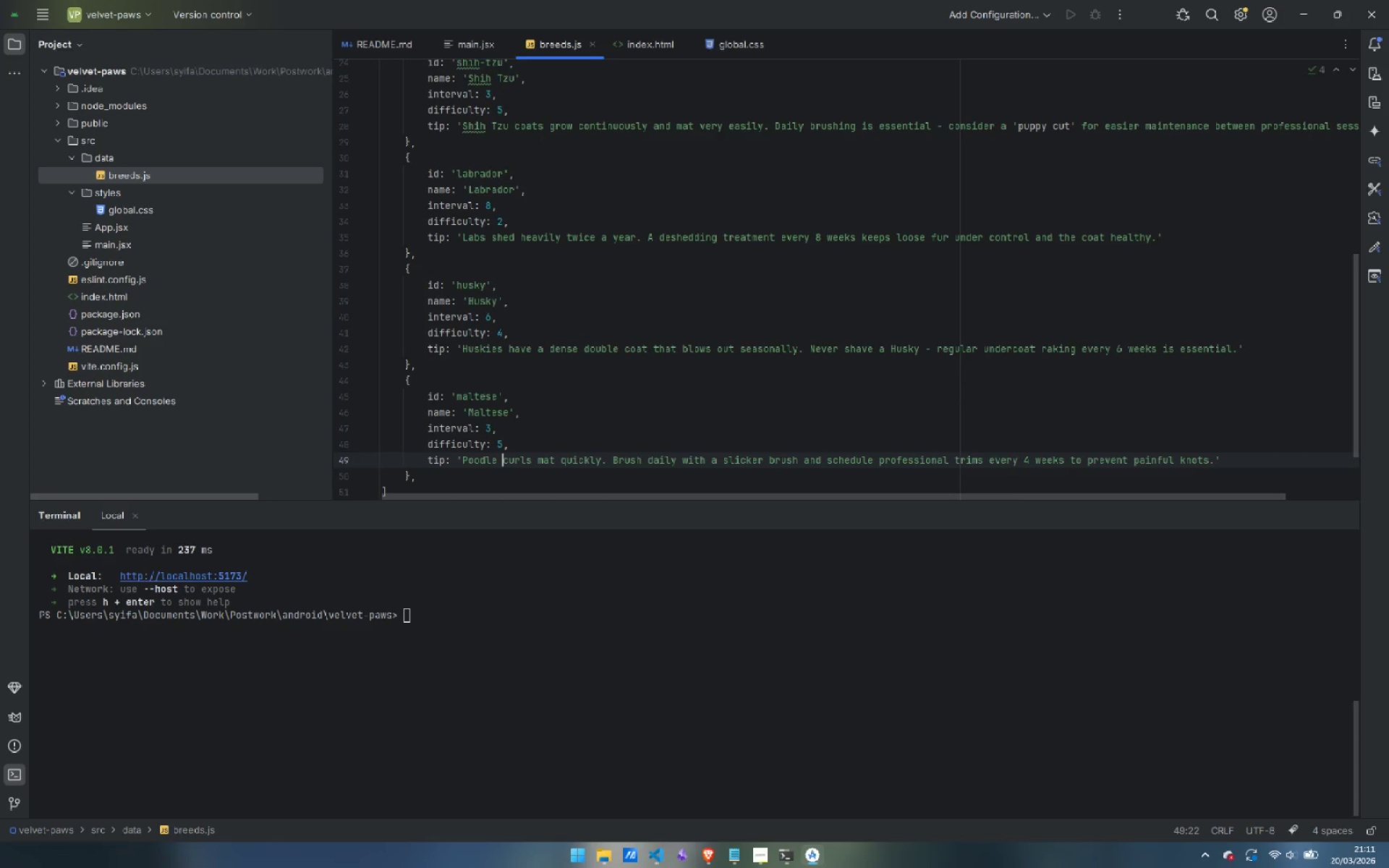 
key(Control+ArrowLeft)
 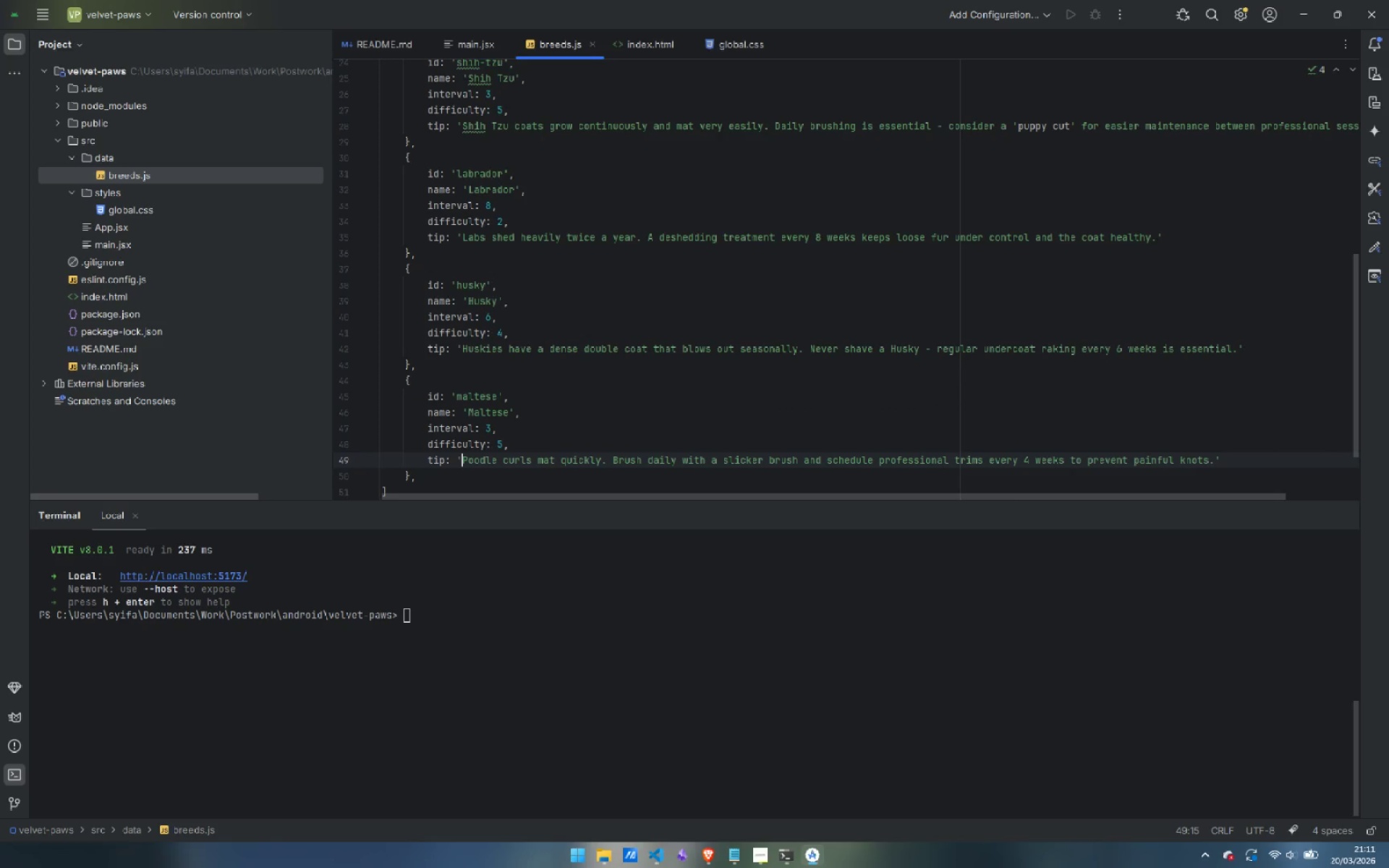 
key(Control+Shift+ArrowRight)
 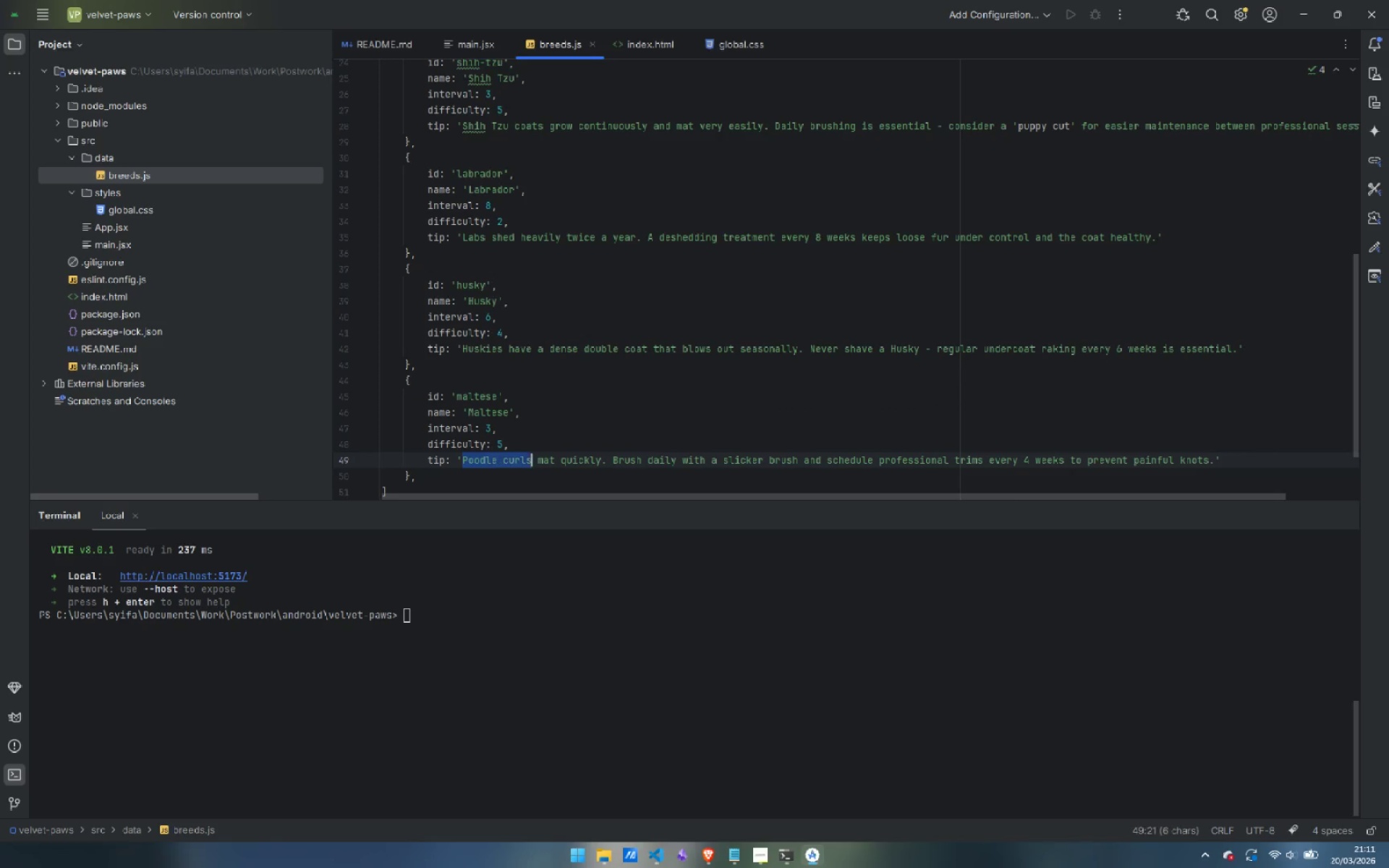 
key(Control+Shift+ArrowRight)
 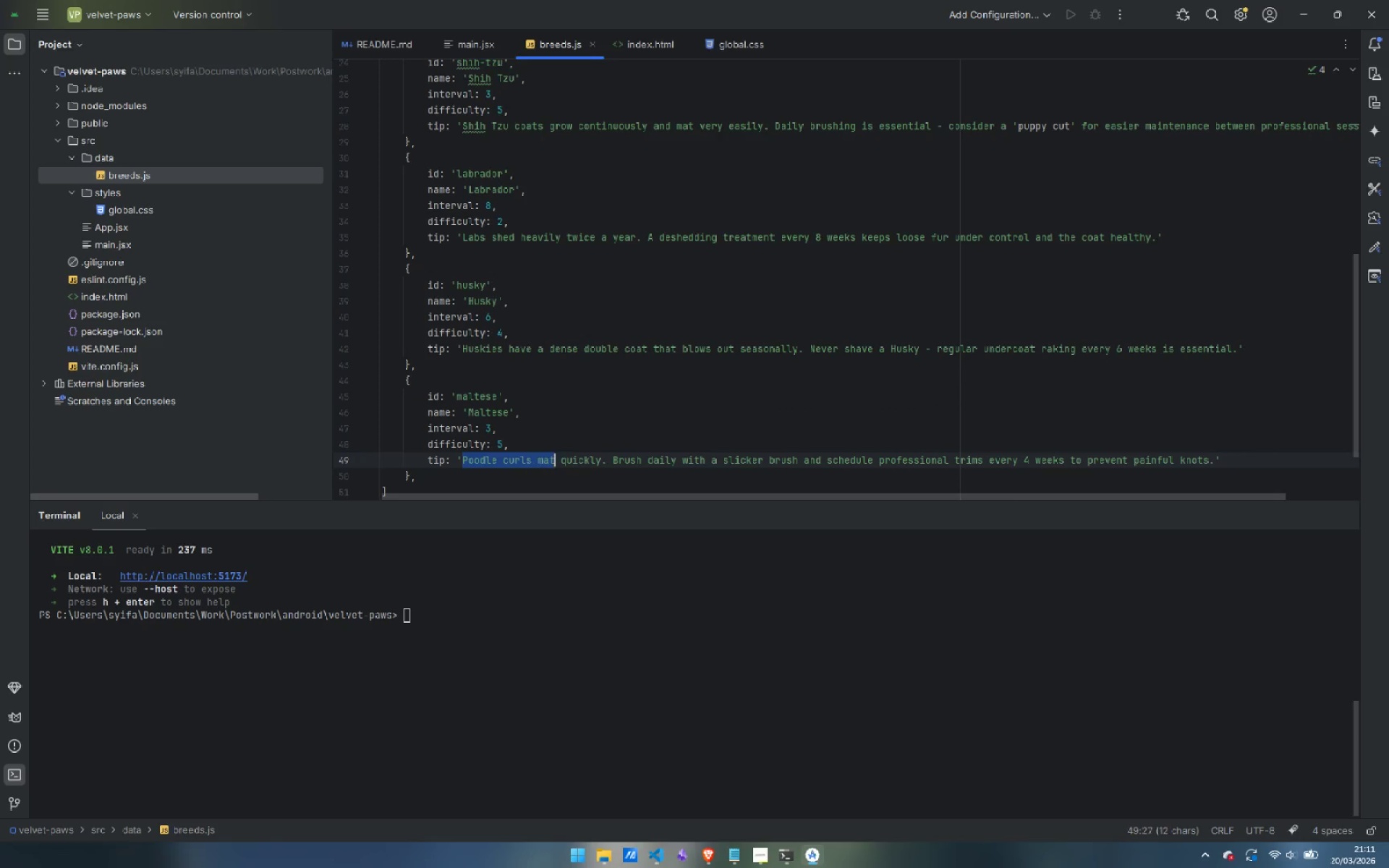 
key(Control+Shift+ArrowRight)
 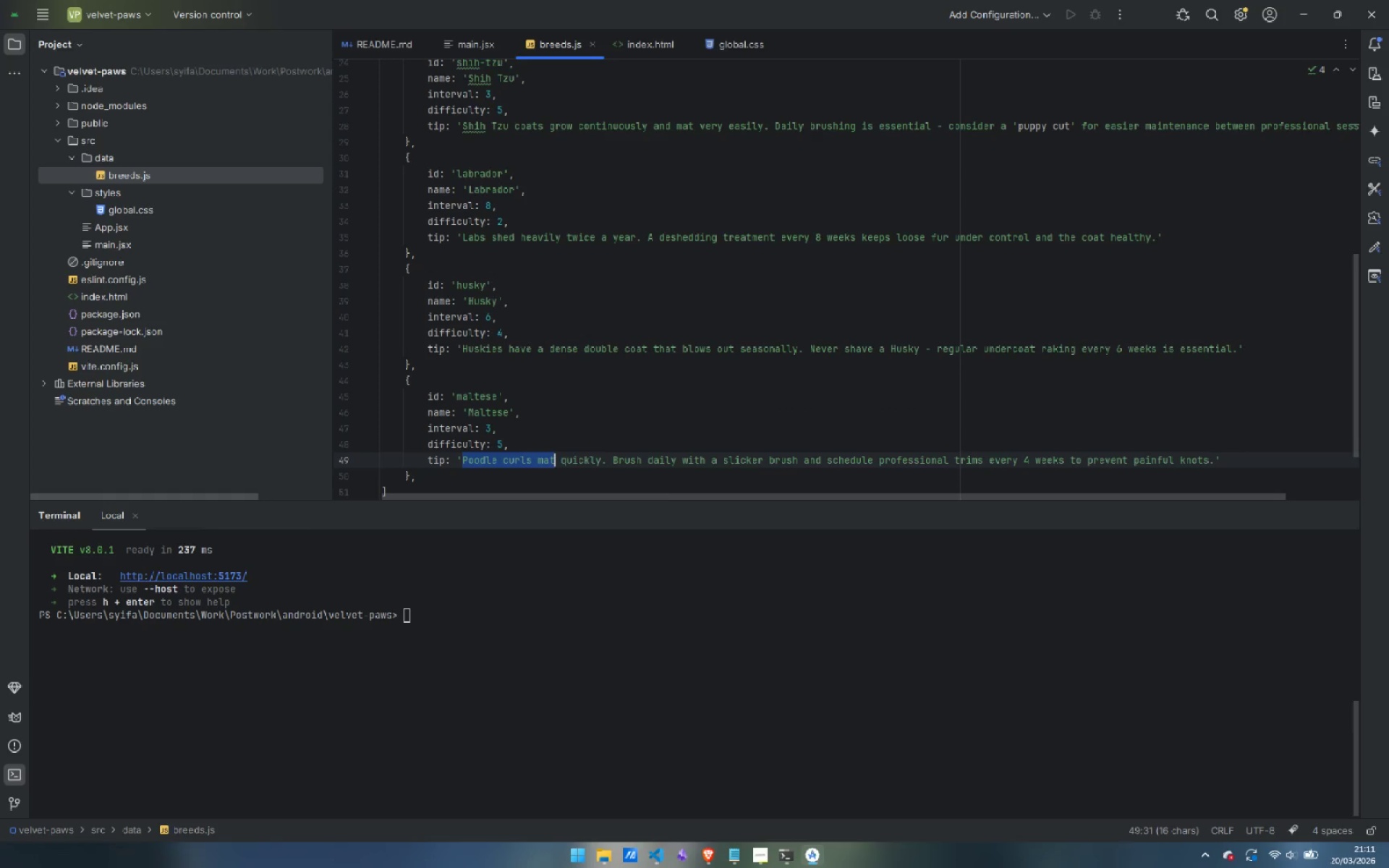 
key(Control+Shift+ArrowRight)
 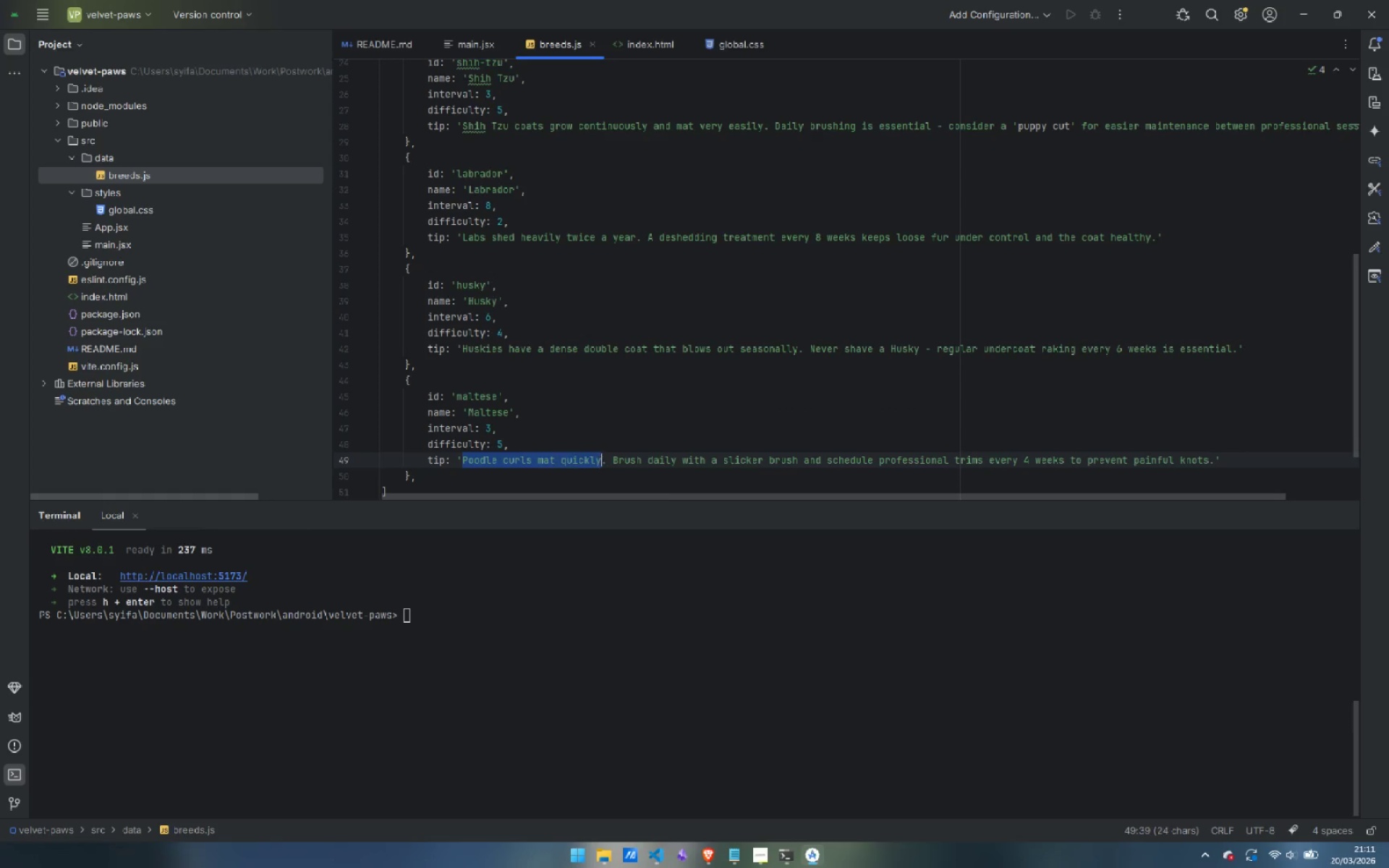 
key(Control+Shift+ArrowRight)
 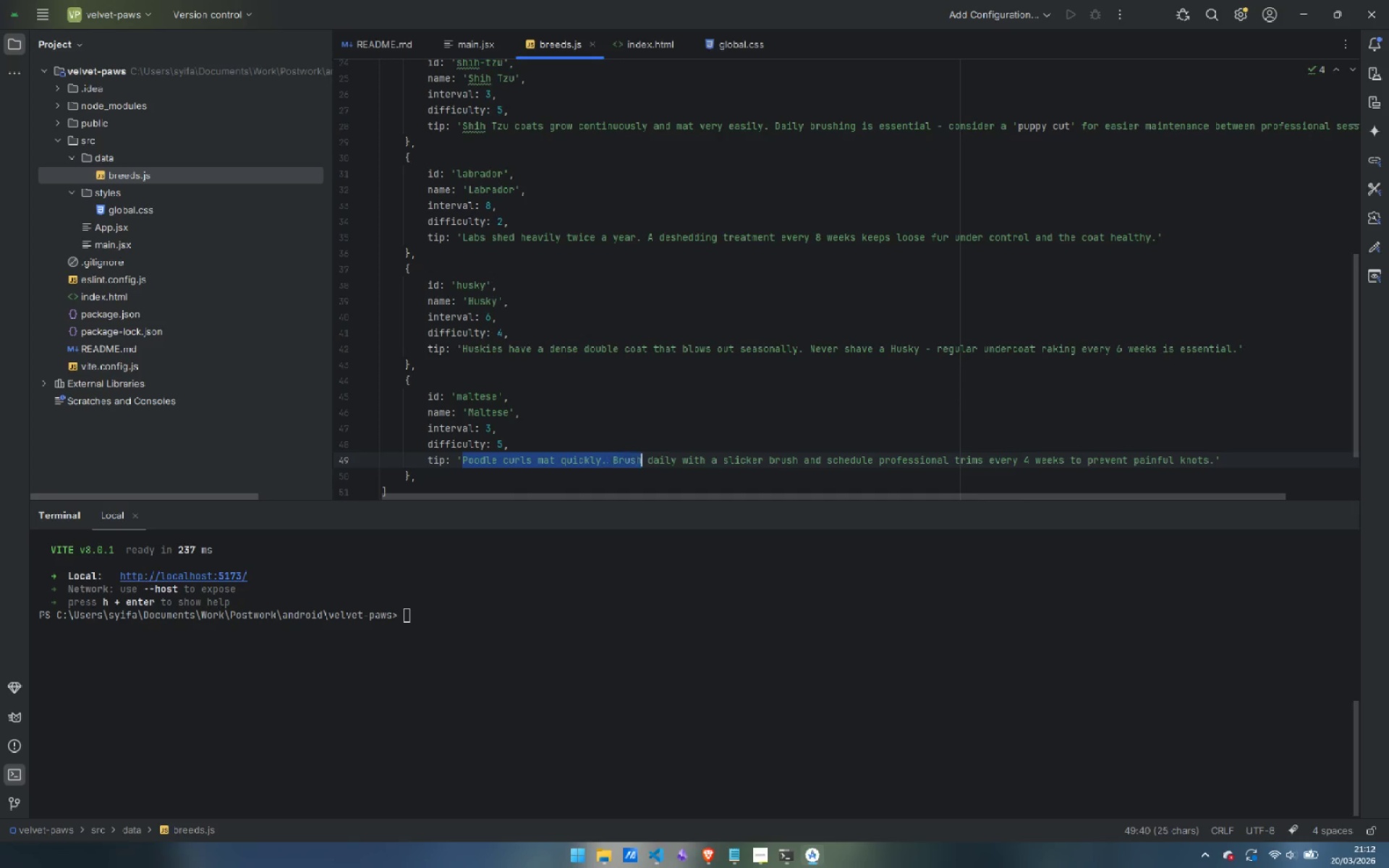 
key(Control+Shift+ArrowRight)
 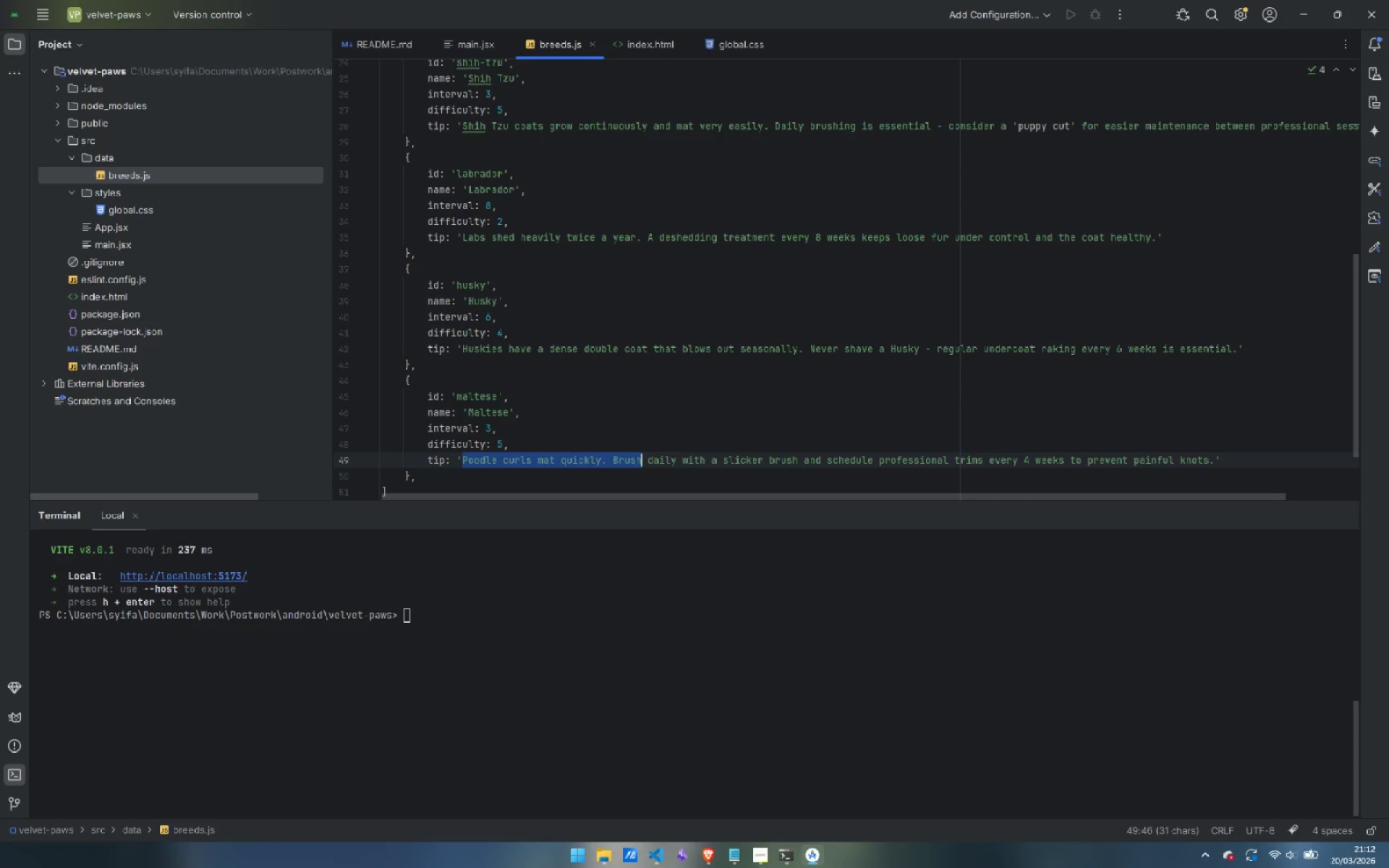 
key(Control+Shift+ArrowRight)
 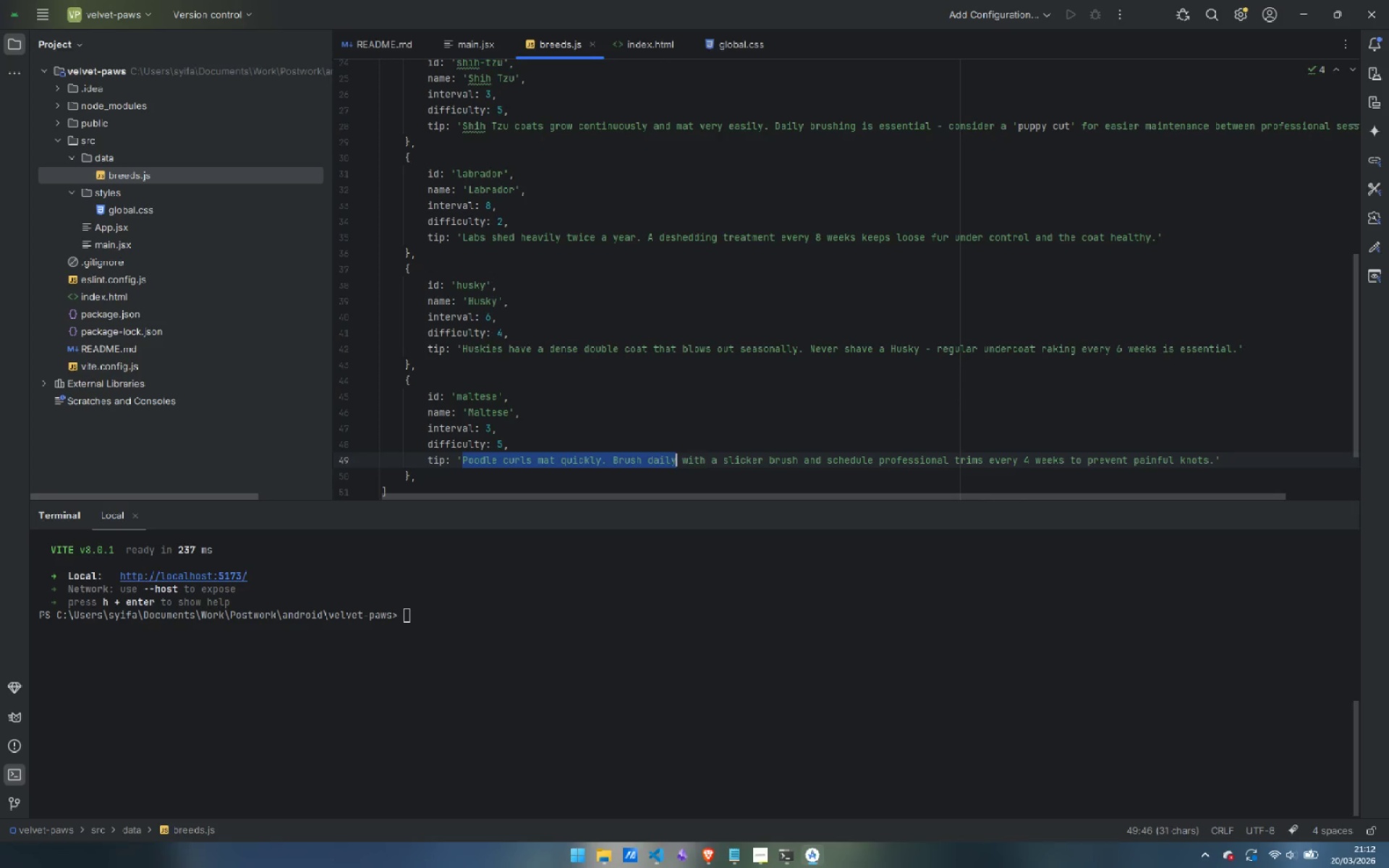 
key(Control+Shift+ArrowRight)
 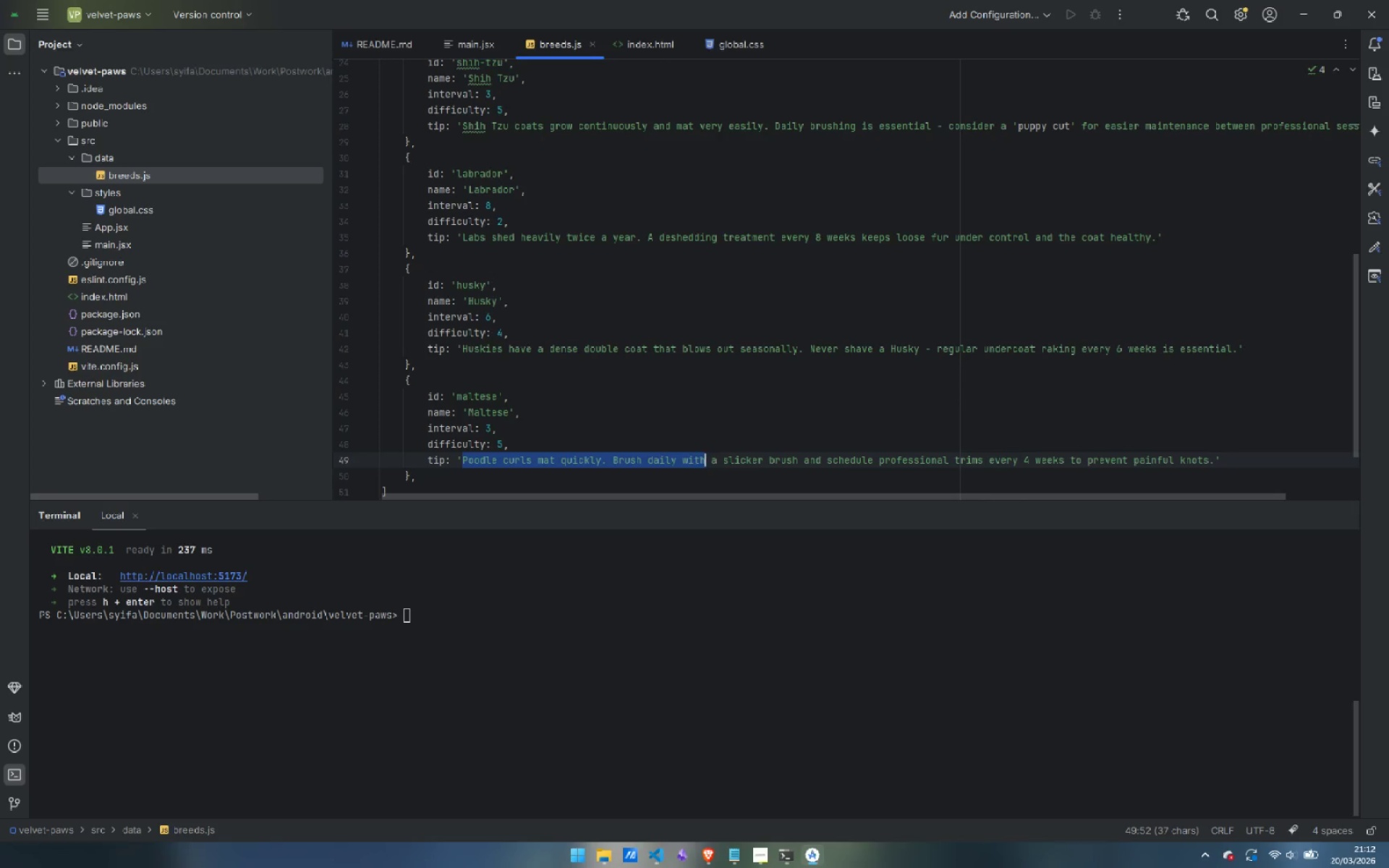 
key(Control+Shift+ArrowRight)
 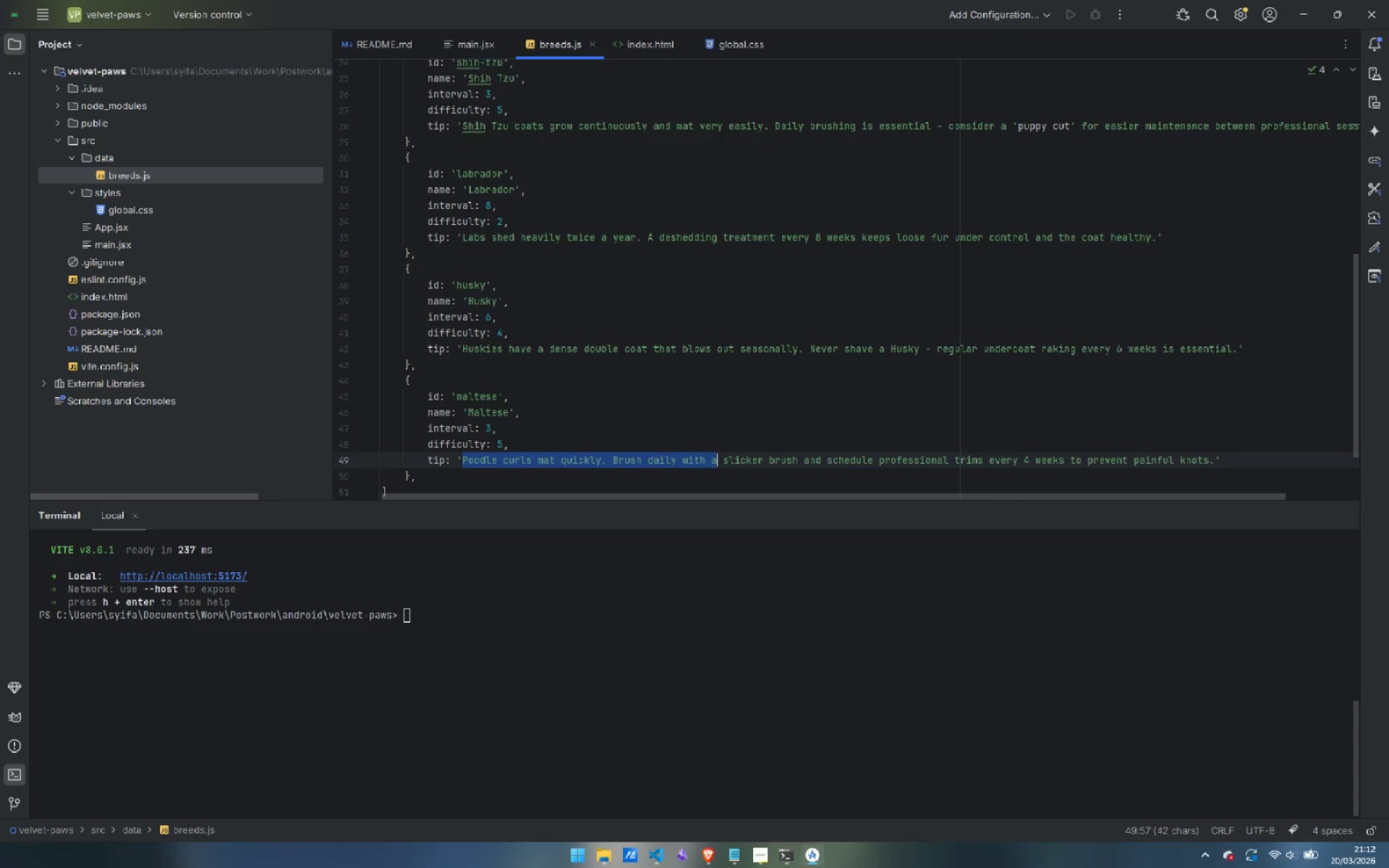 
key(Control+Shift+ArrowRight)
 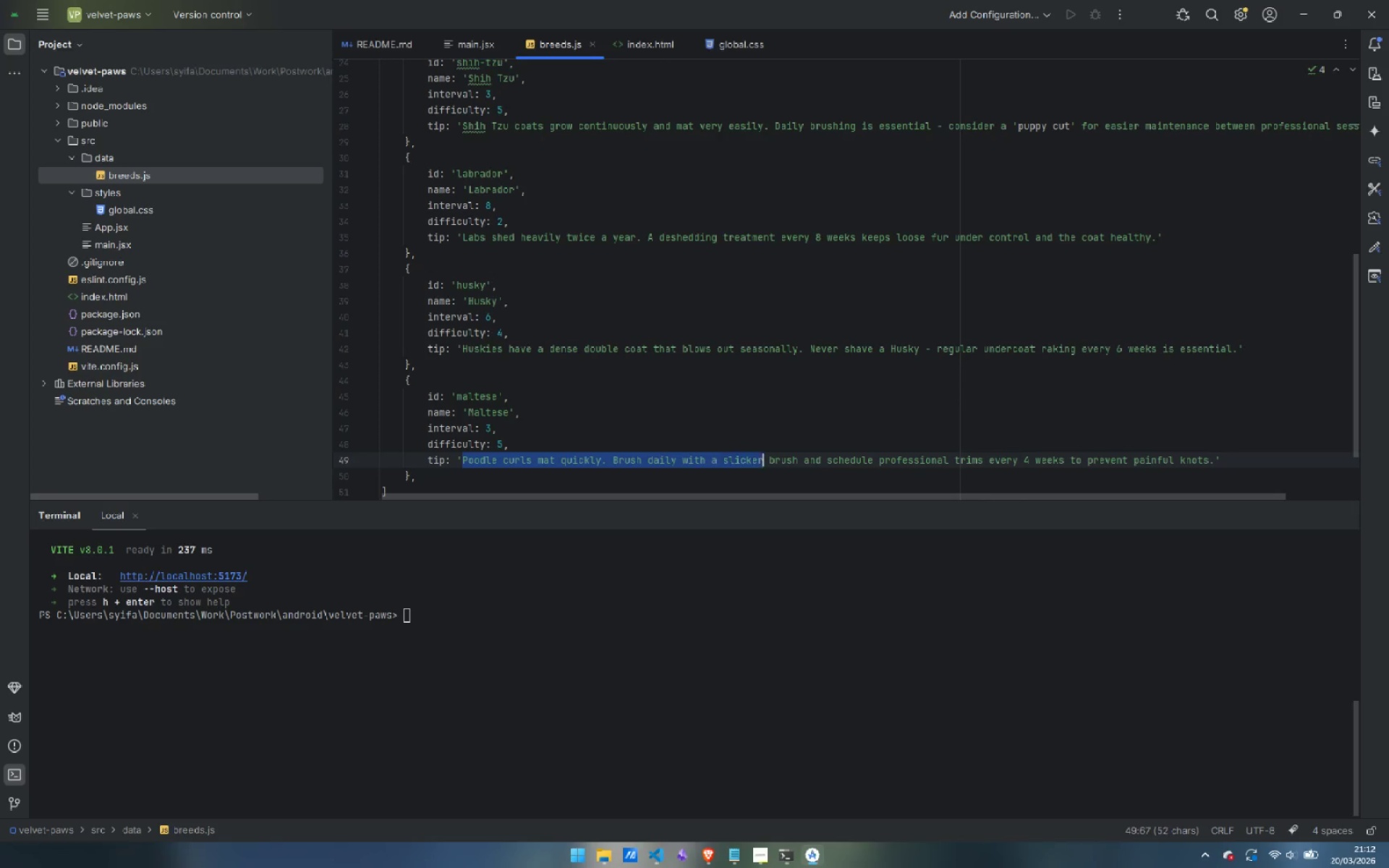 
key(Control+Shift+ArrowRight)
 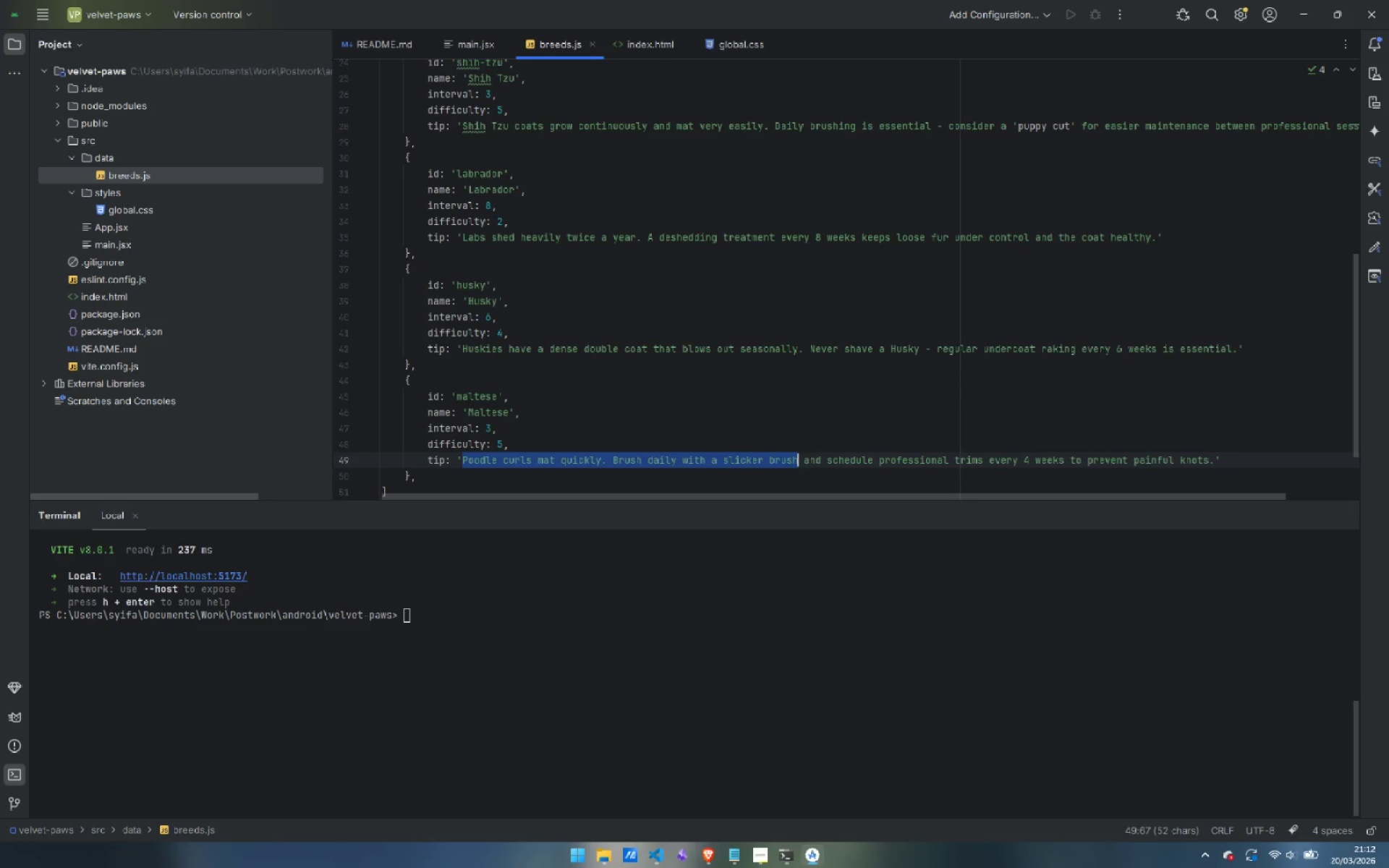 
key(Control+Shift+ArrowRight)
 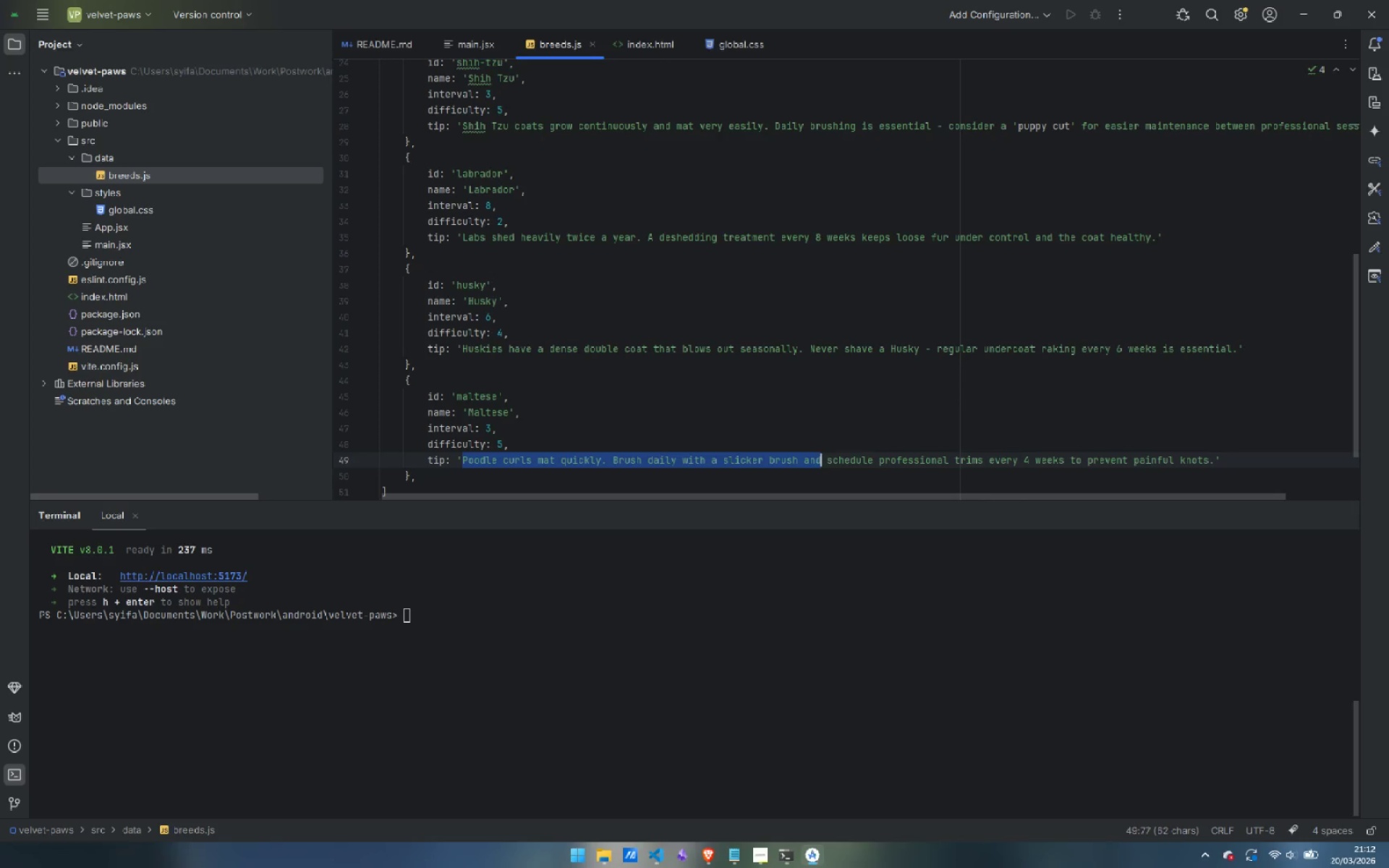 
key(Control+Shift+ArrowRight)
 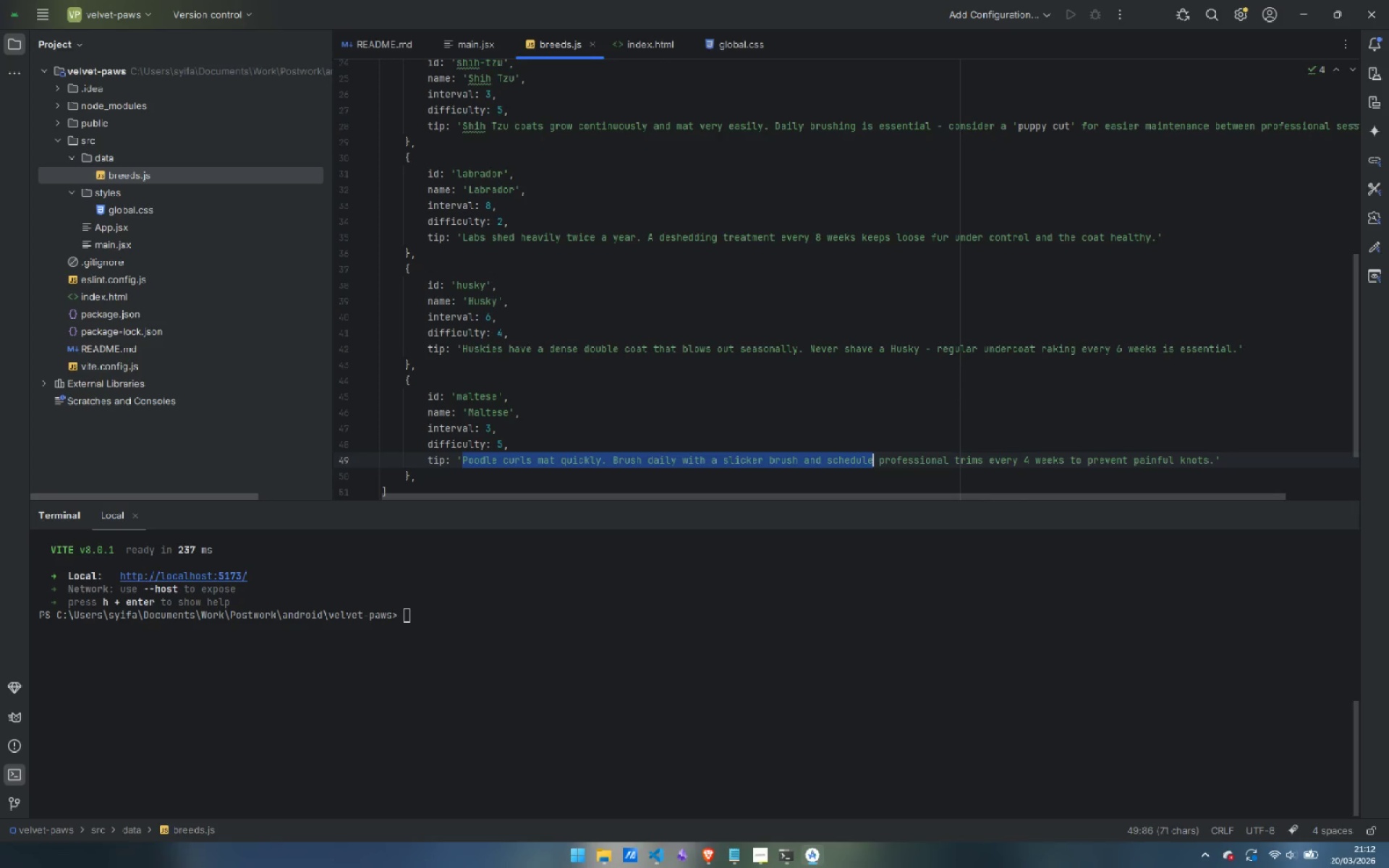 
key(Control+Shift+ArrowRight)
 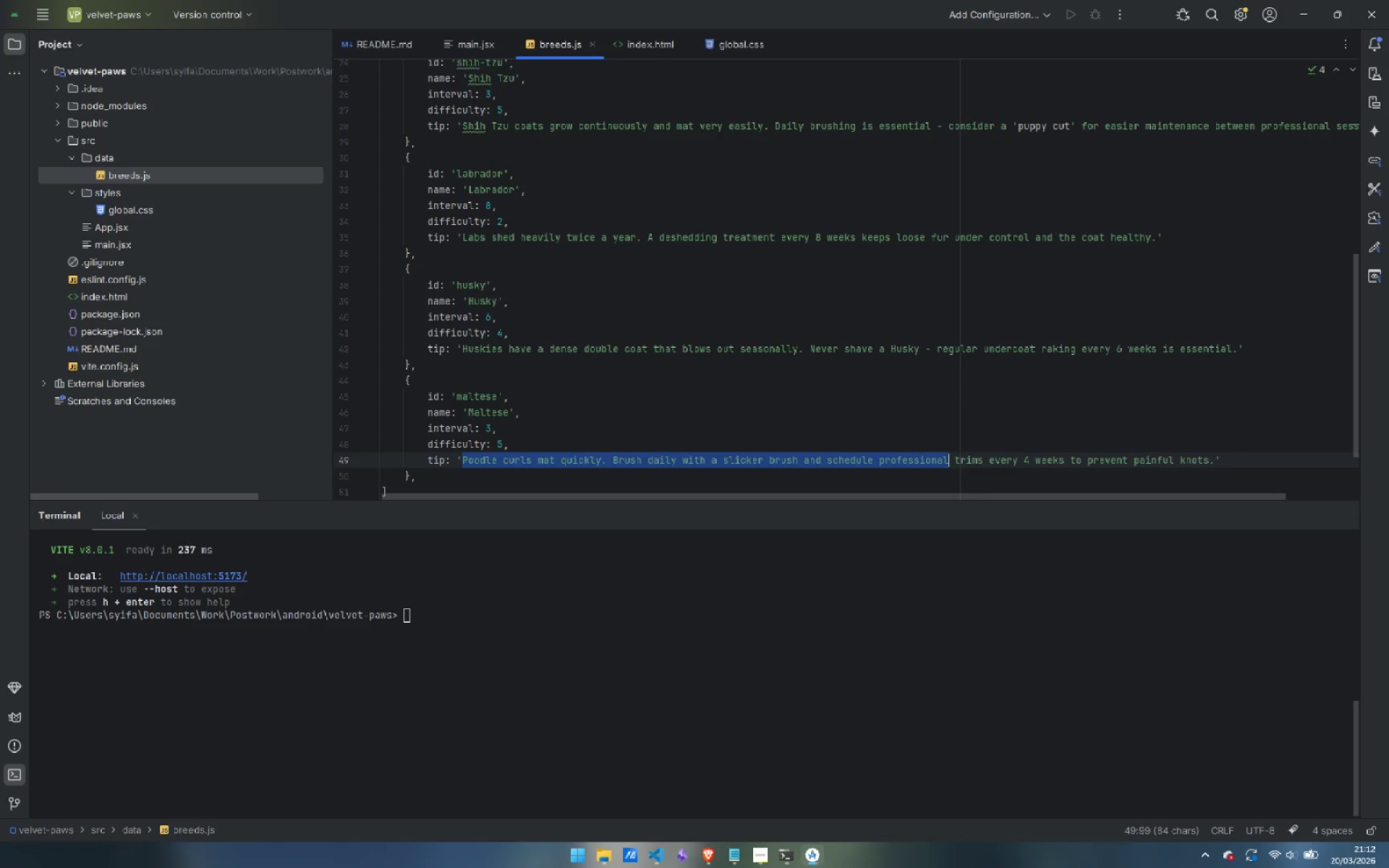 
key(Control+Shift+ArrowRight)
 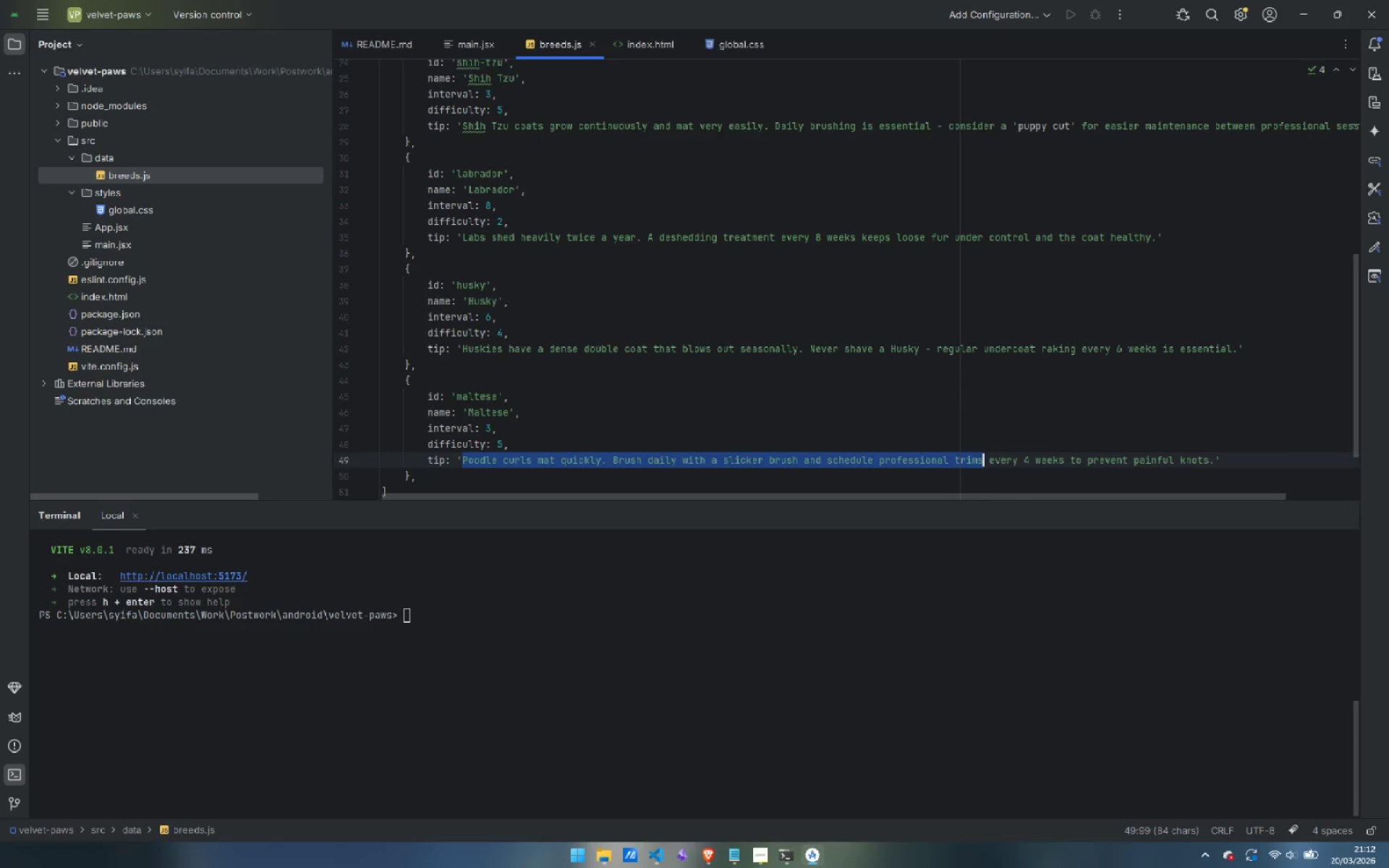 
key(Control+Shift+ArrowRight)
 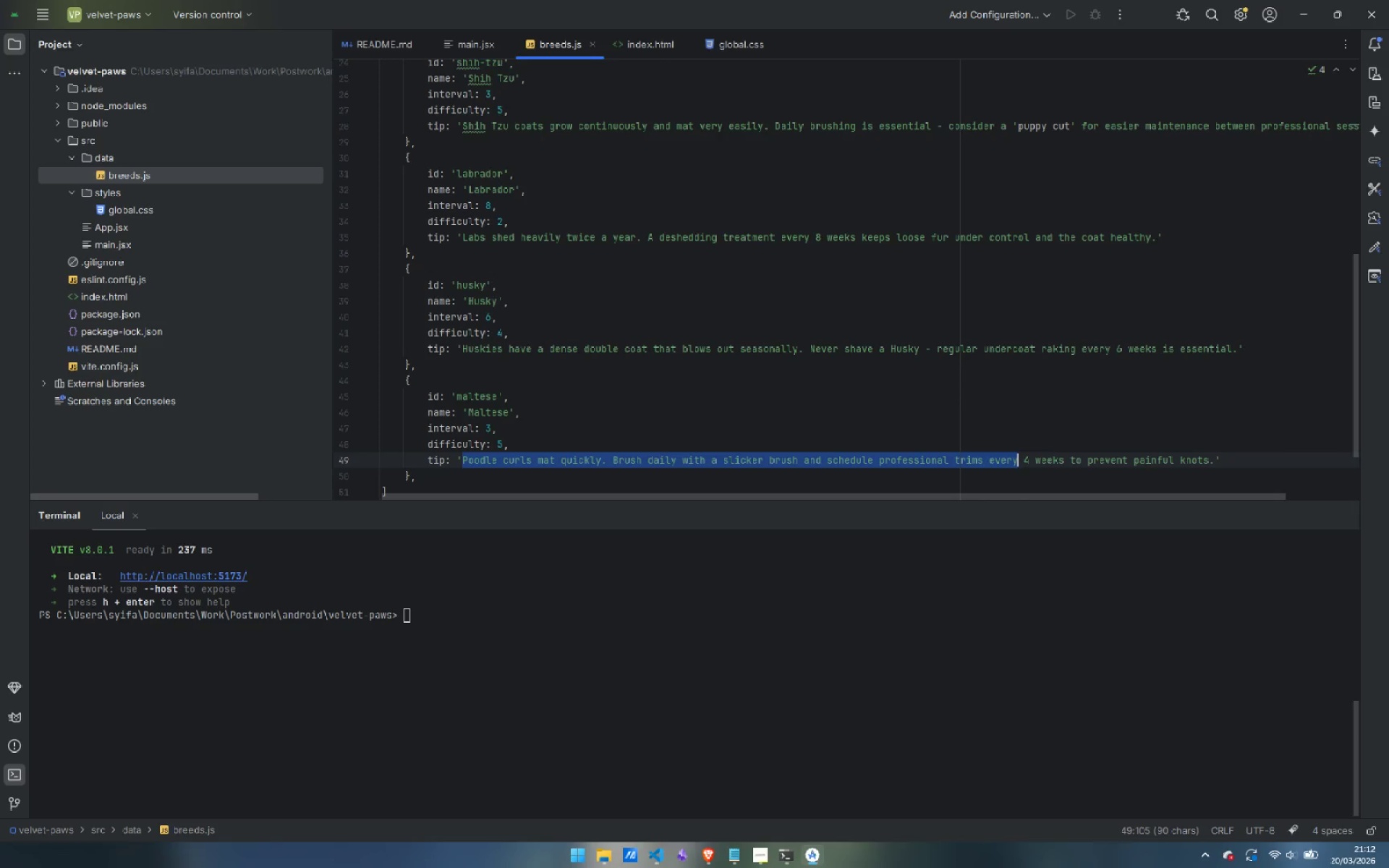 
key(Control+Shift+ArrowRight)
 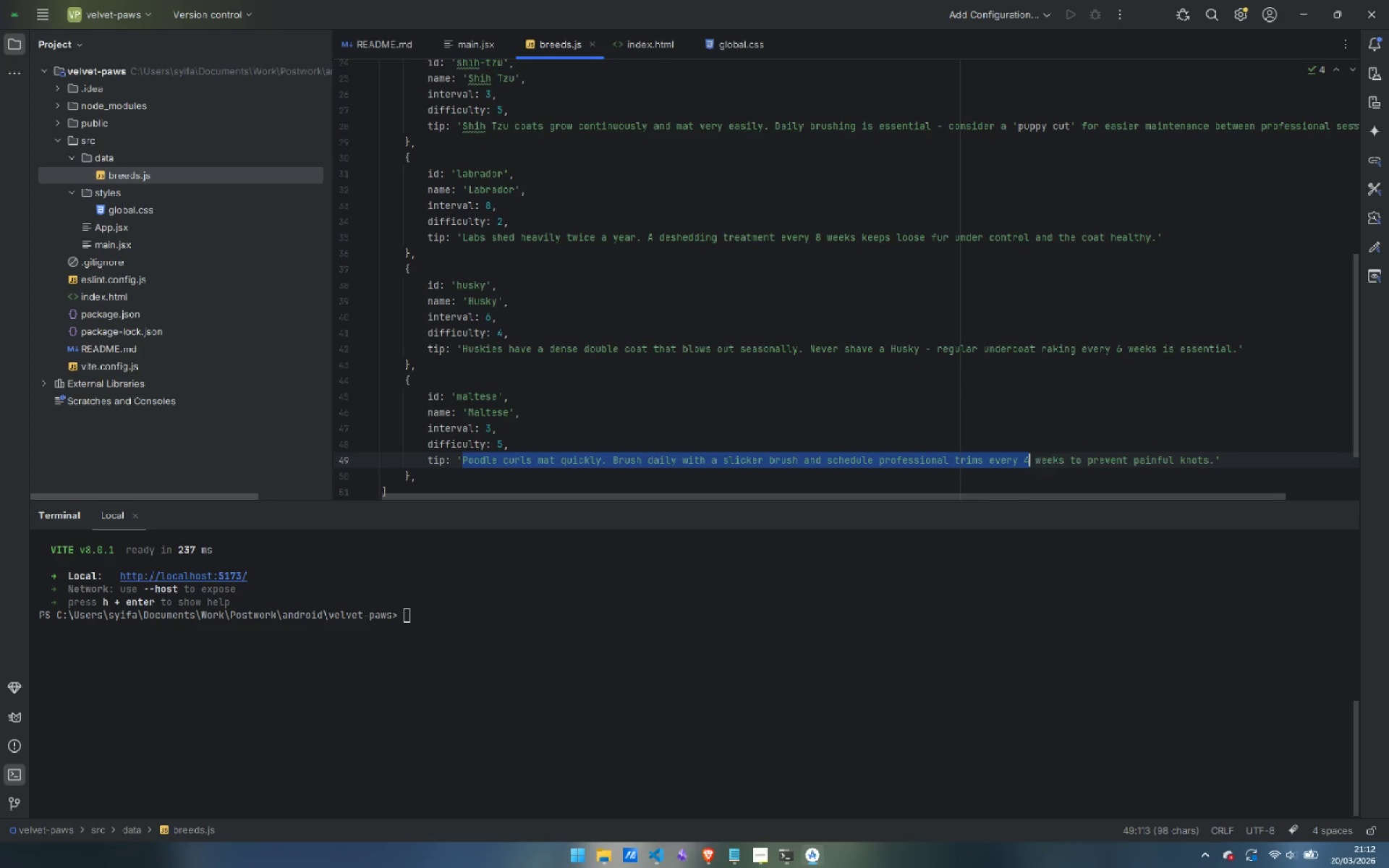 
key(Control+Shift+ArrowRight)
 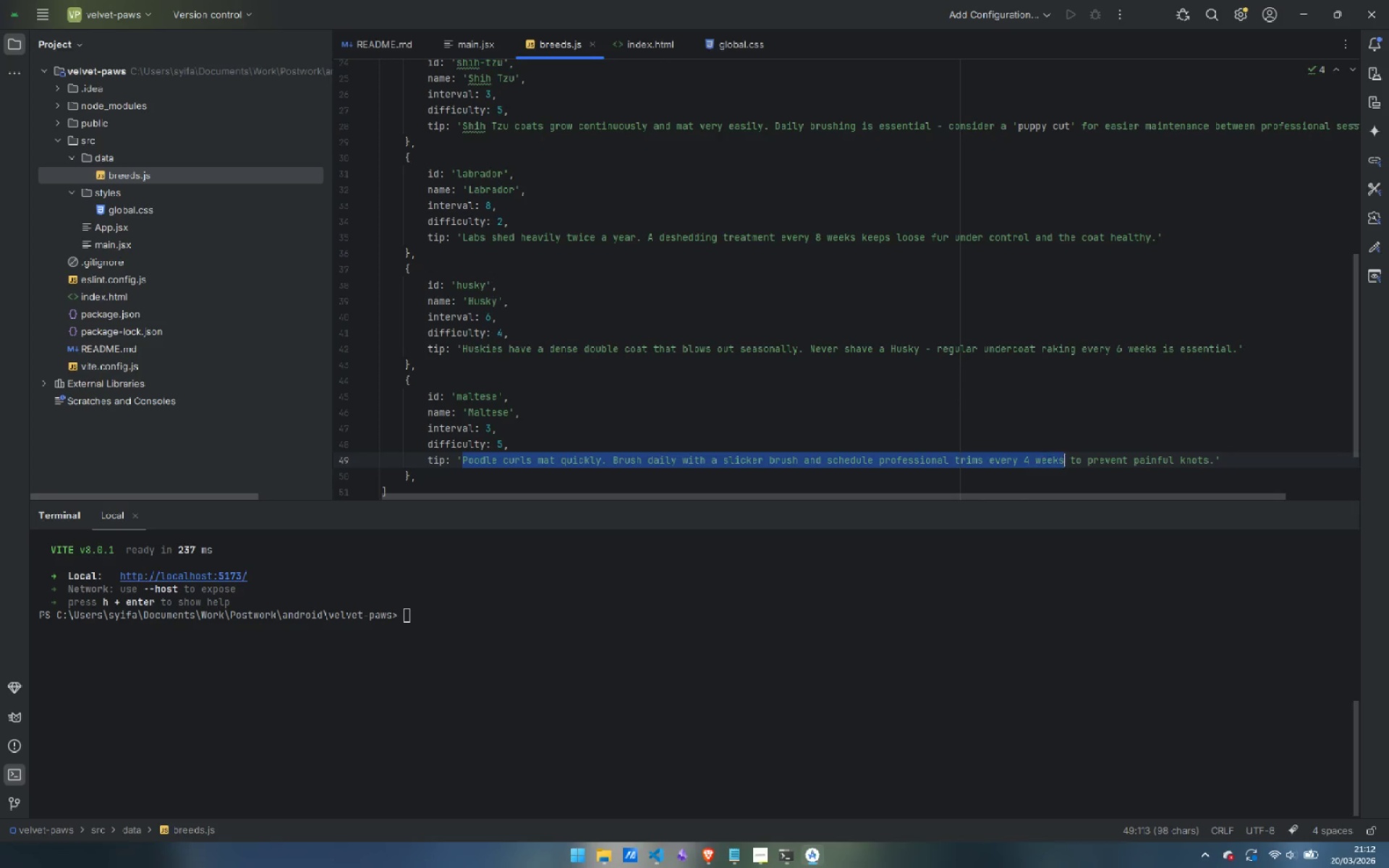 
key(Control+Shift+ArrowRight)
 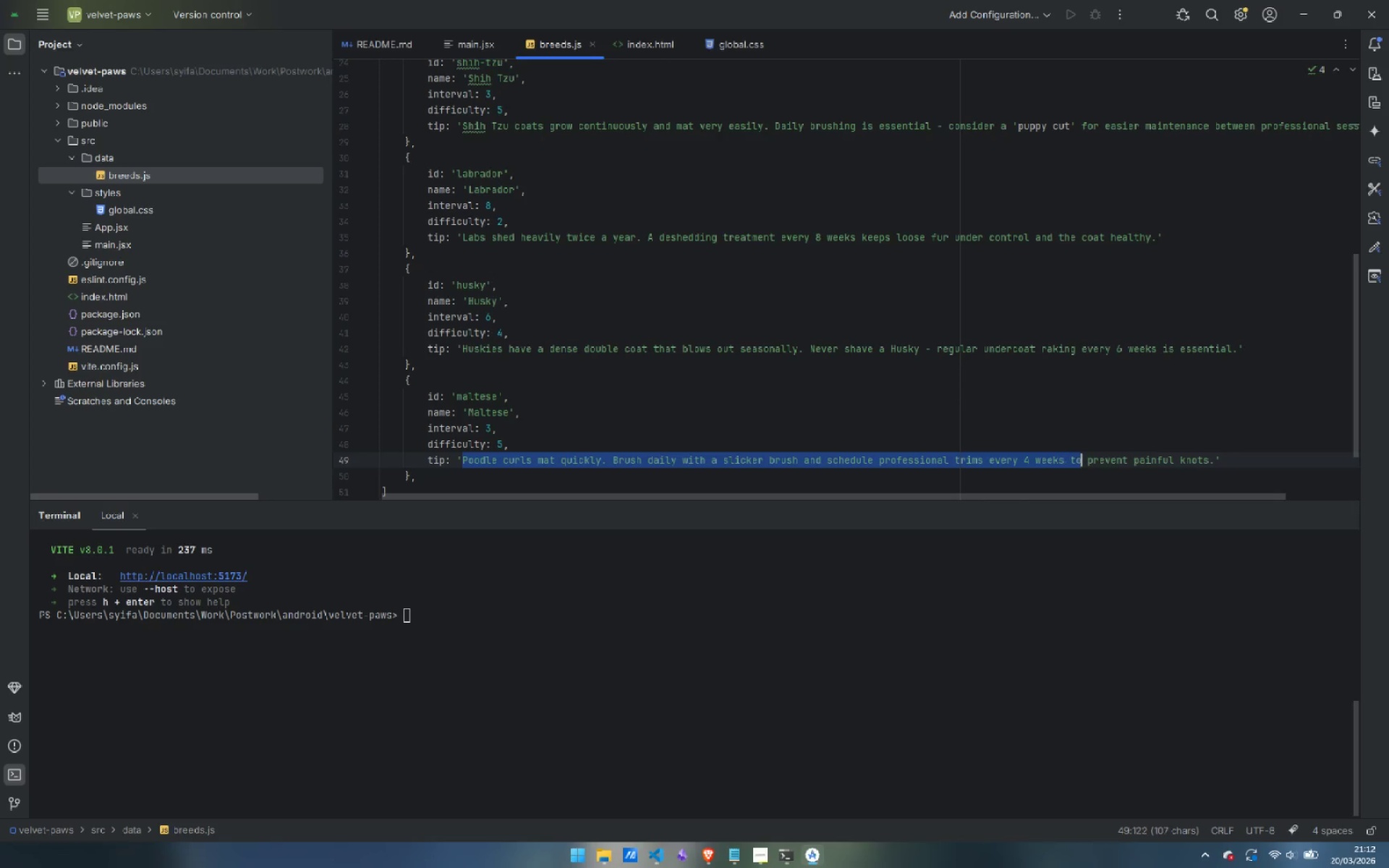 
key(Control+Shift+ArrowRight)
 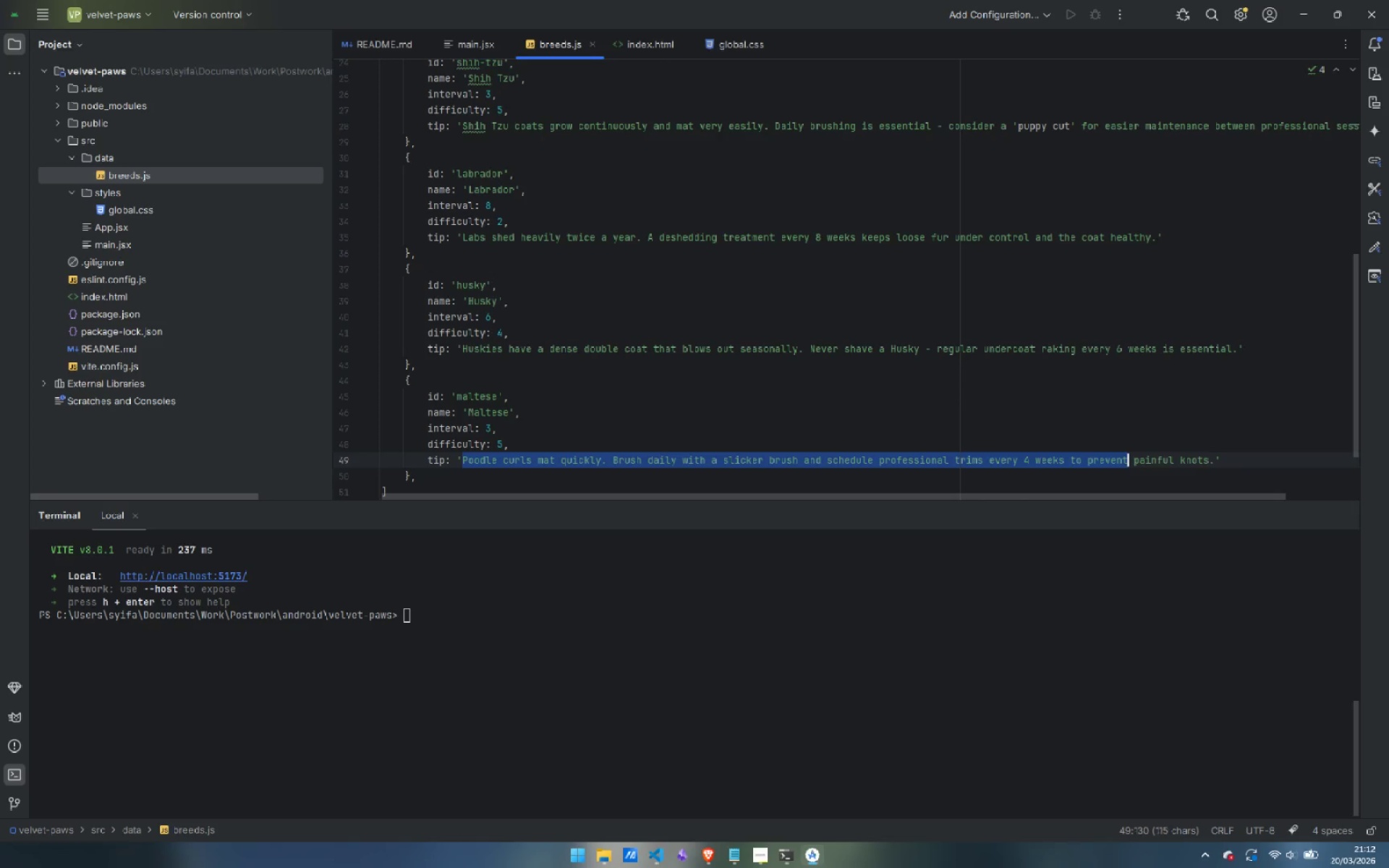 
key(Control+Shift+ArrowRight)
 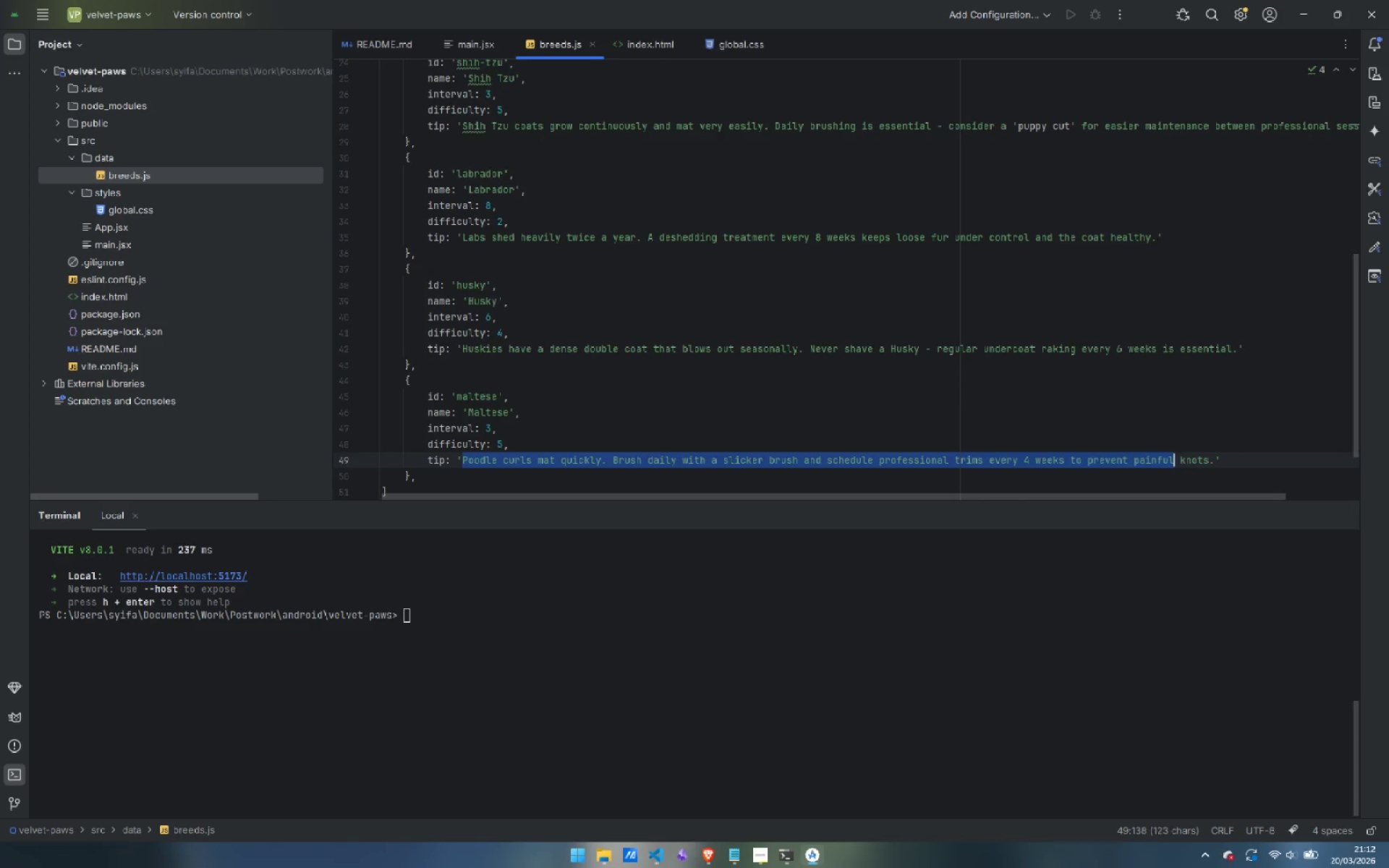 
key(Control+Shift+ArrowRight)
 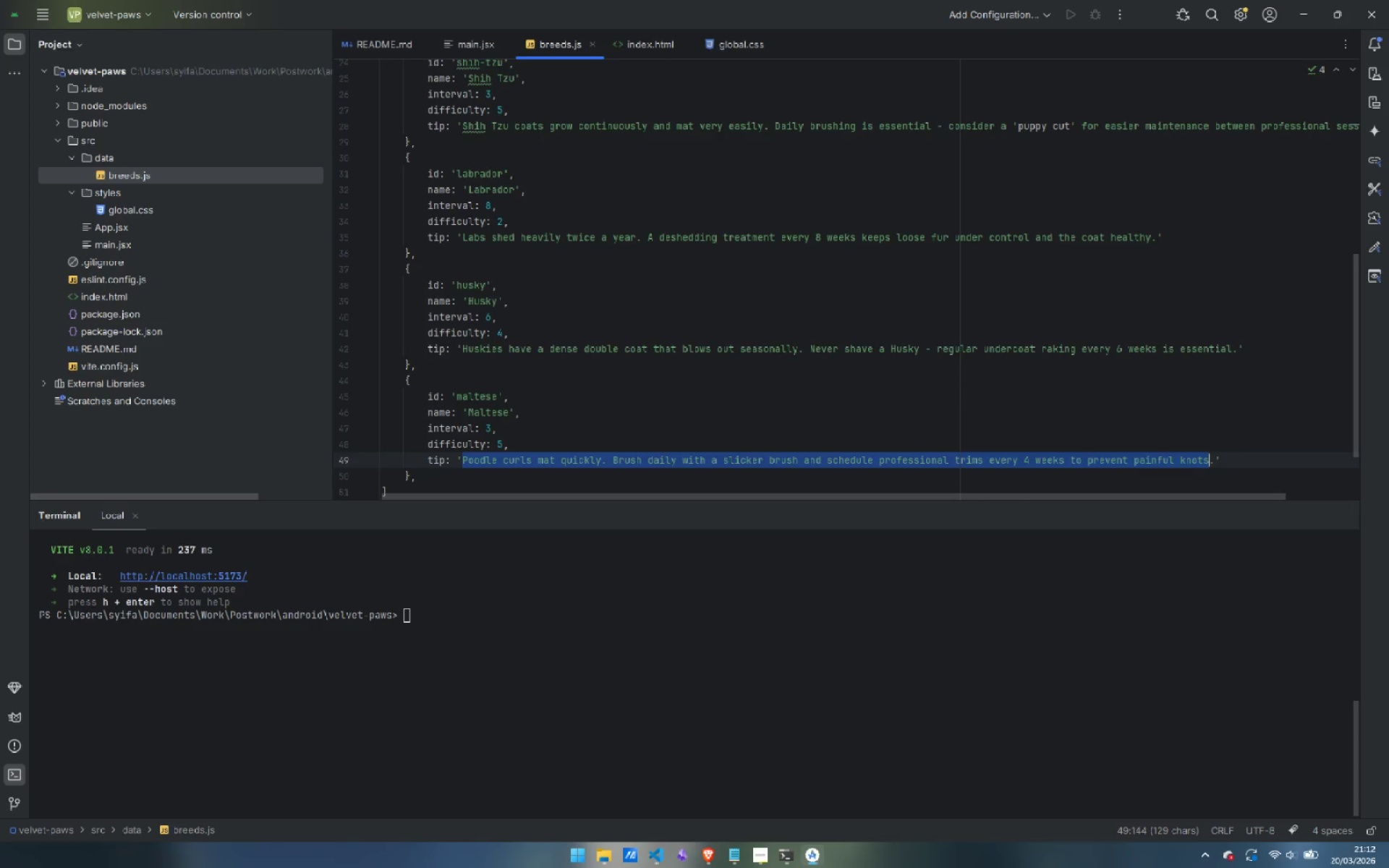 
key(Shift+ArrowRight)
 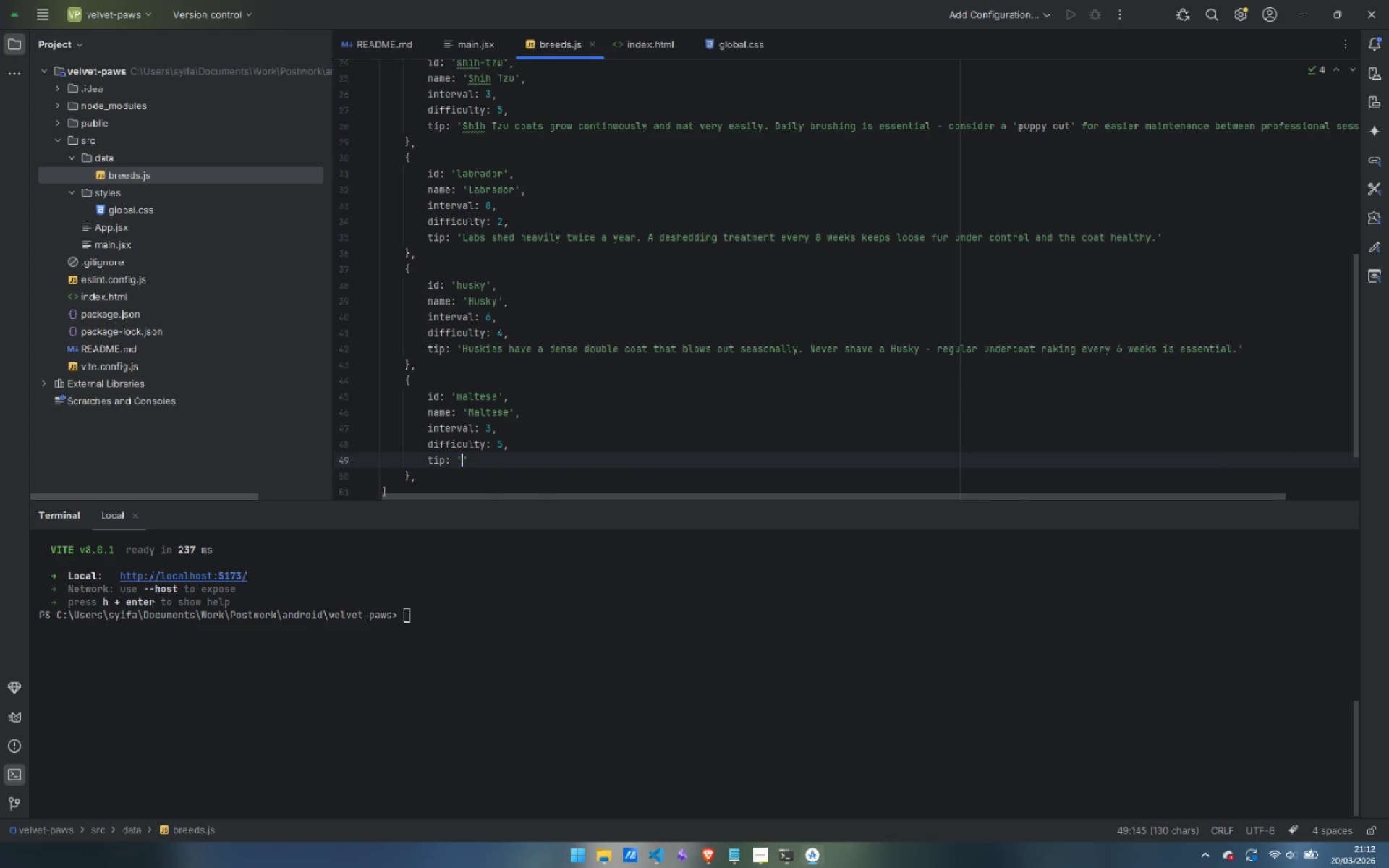 
key(Backspace)
type(Maltese silk coats tangle at the slightest friction )
key(Backspace)
type(. Daily combing from root to tip and professional grooming every 3 weeks keeps the coat pristine.)
 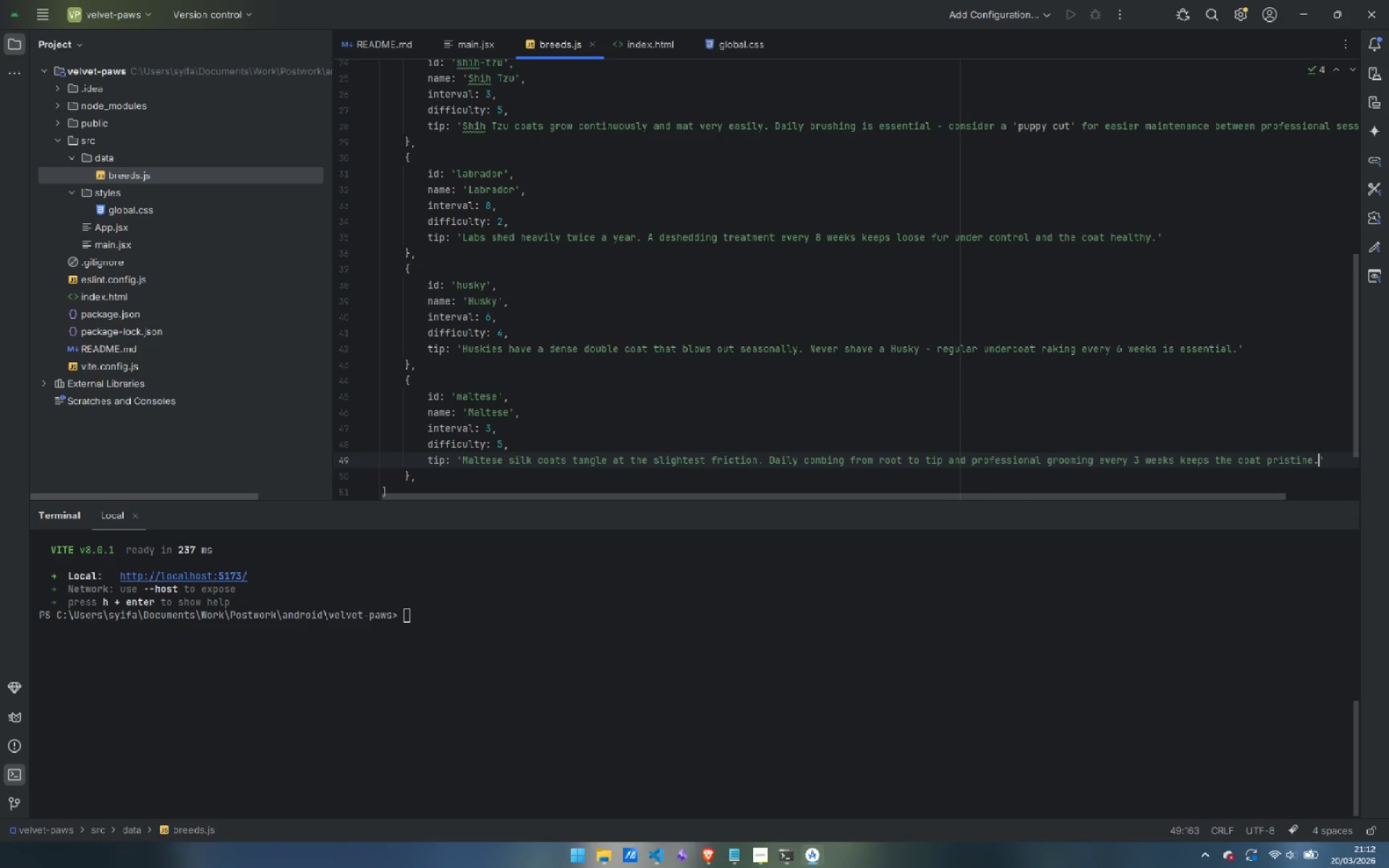 
scroll: coordinate [521, 243], scroll_direction: up, amount: 14.0
 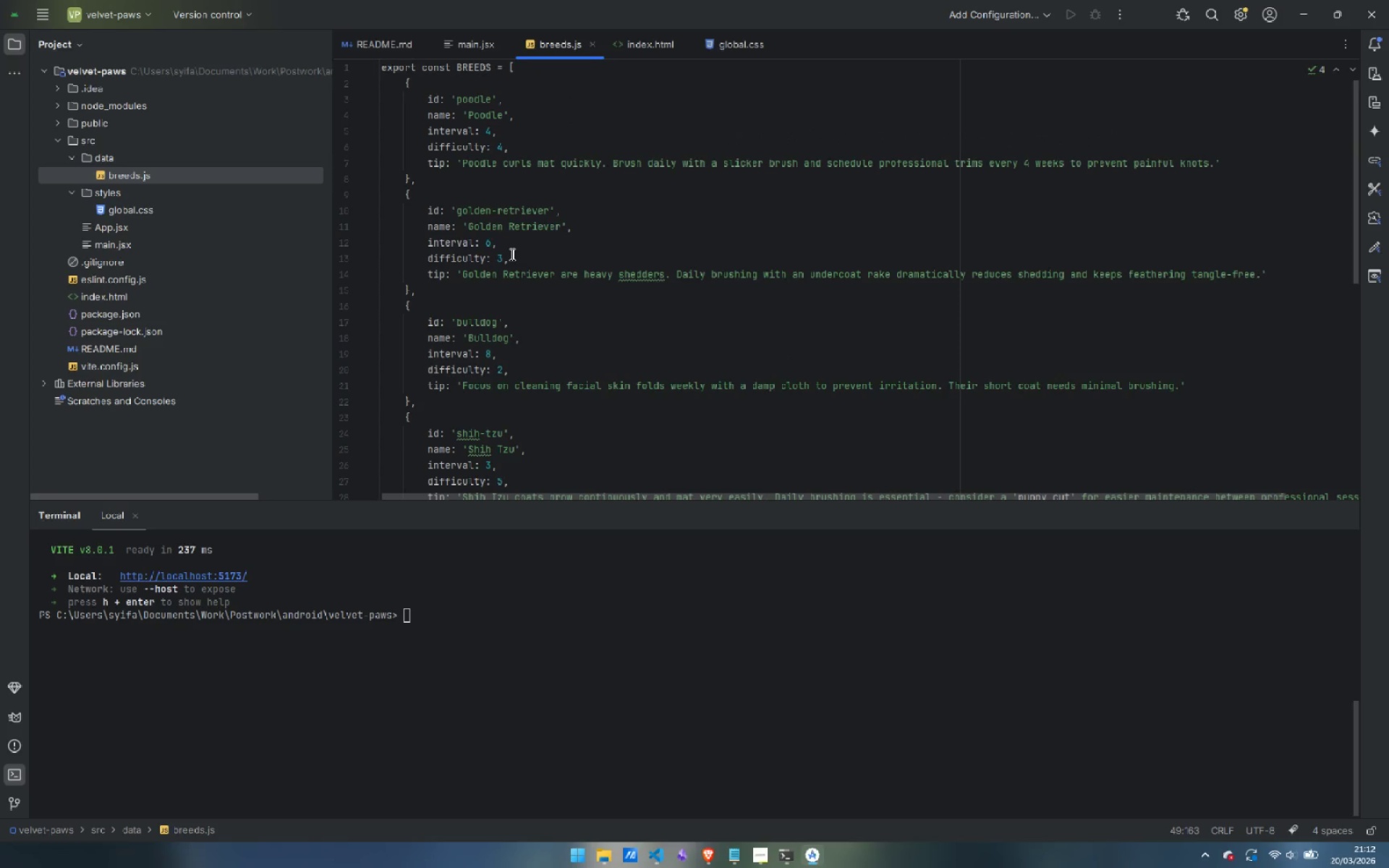 
scroll: coordinate [854, 341], scroll_direction: down, amount: 6.0
 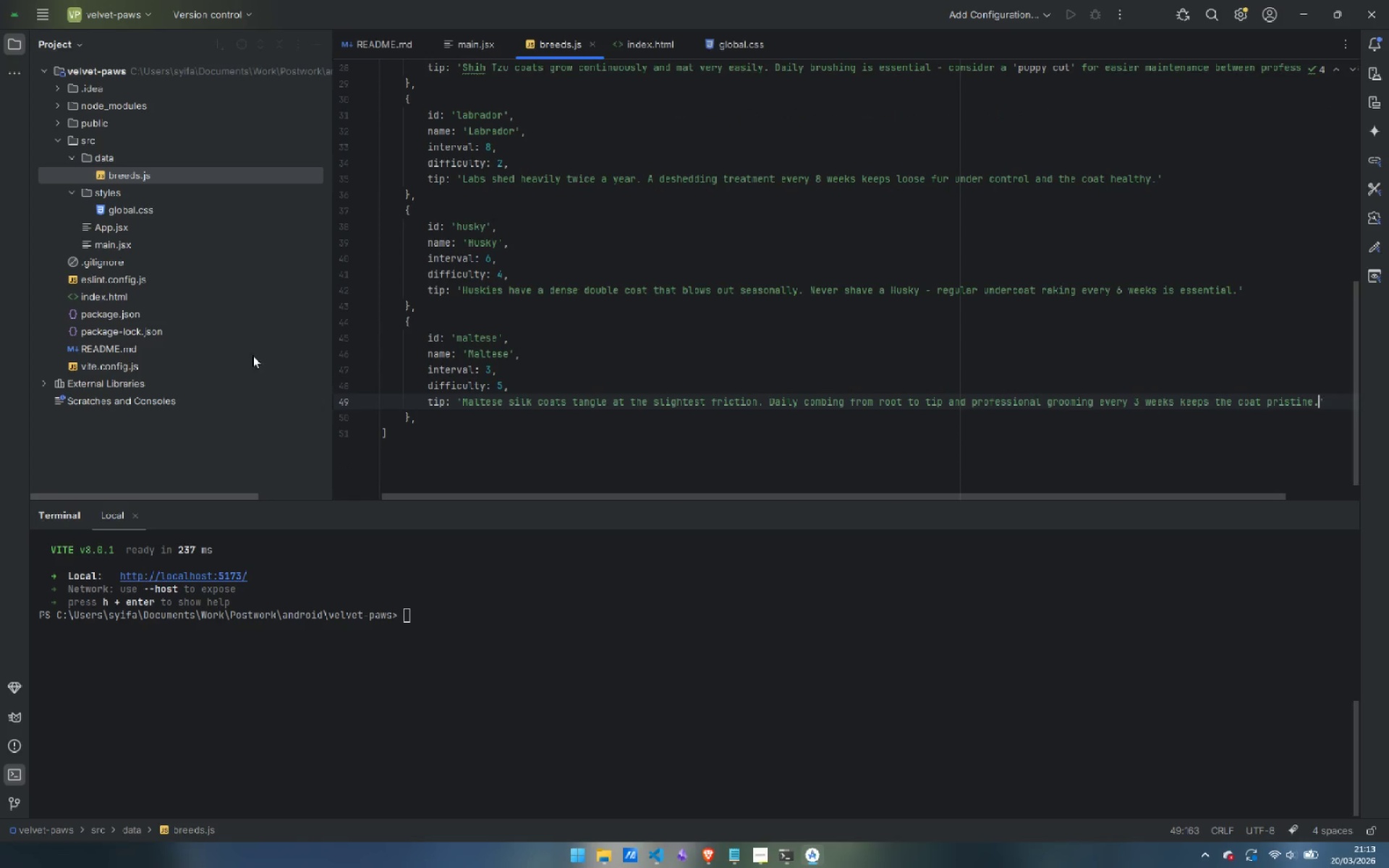 
right_click([89, 142])
 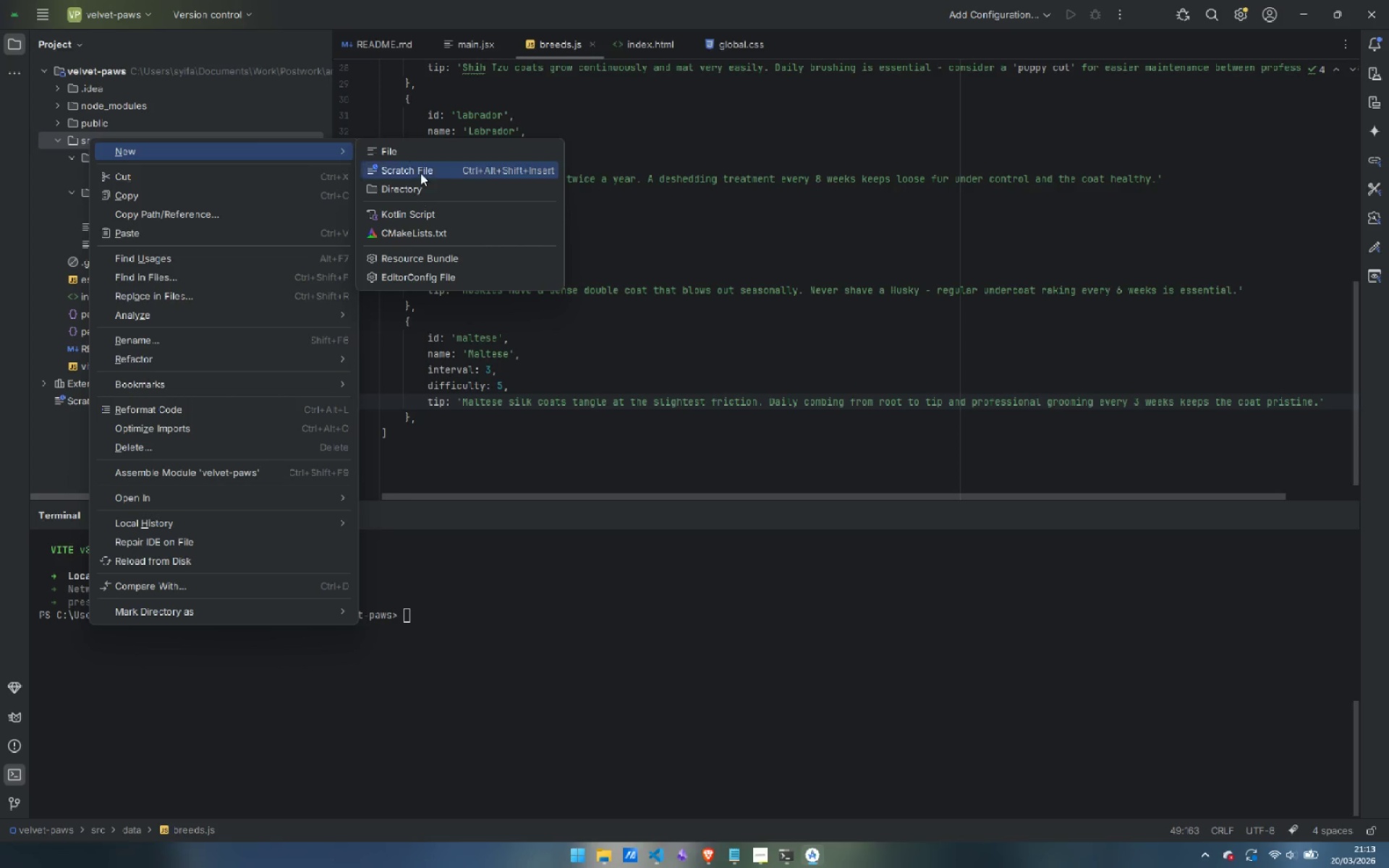 
left_click([422, 190])
 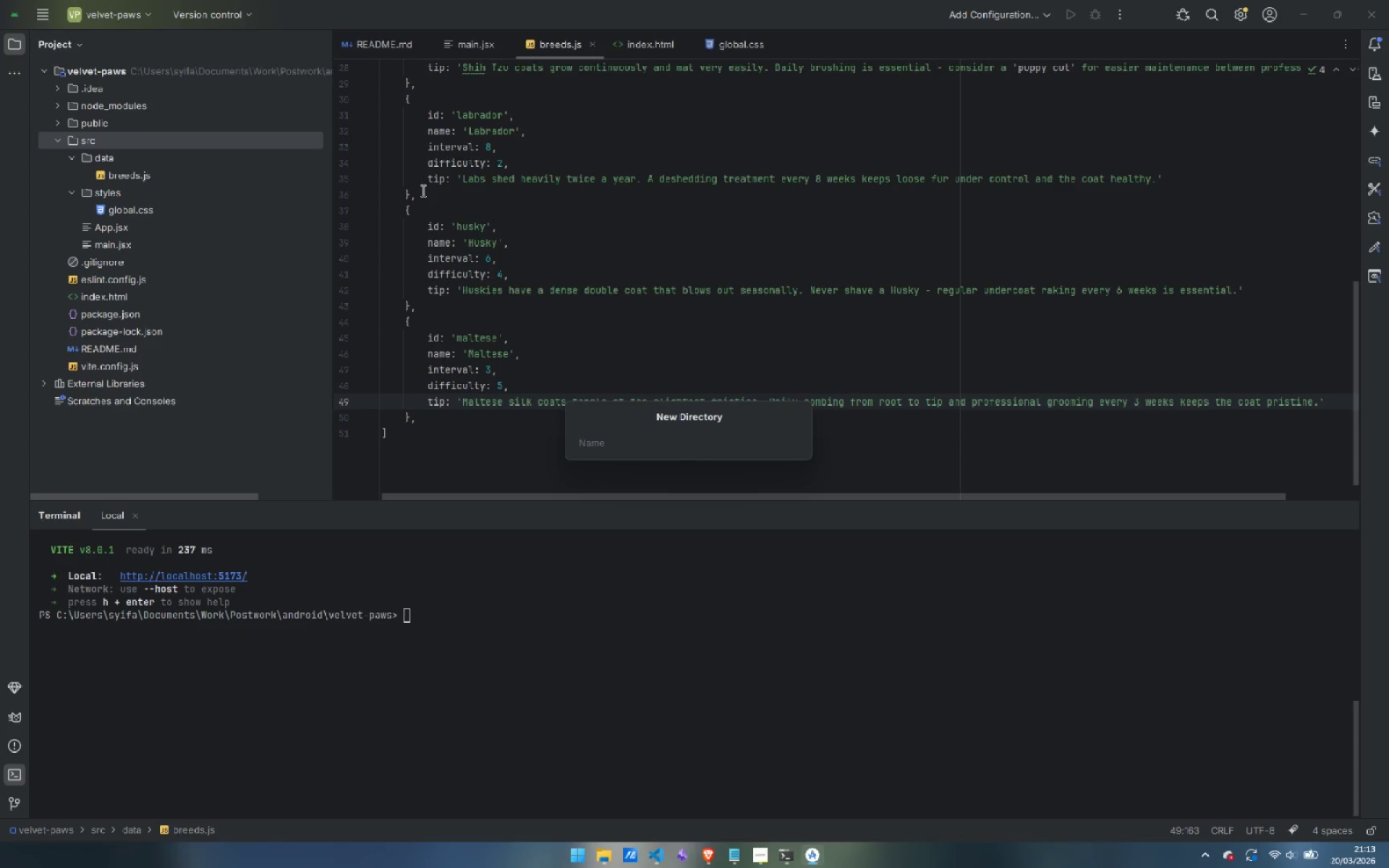 
type(utils)
 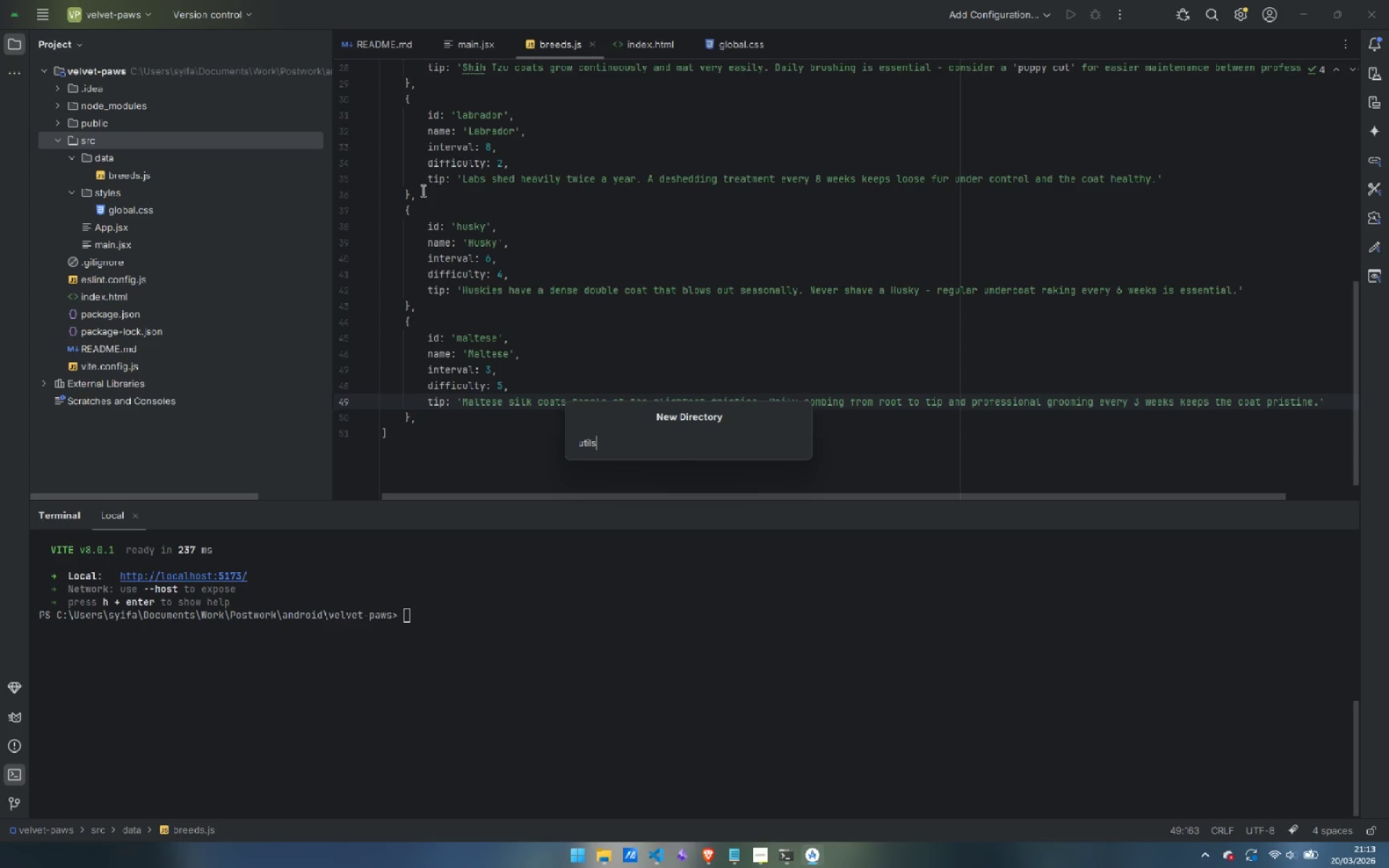 
key(Enter)
 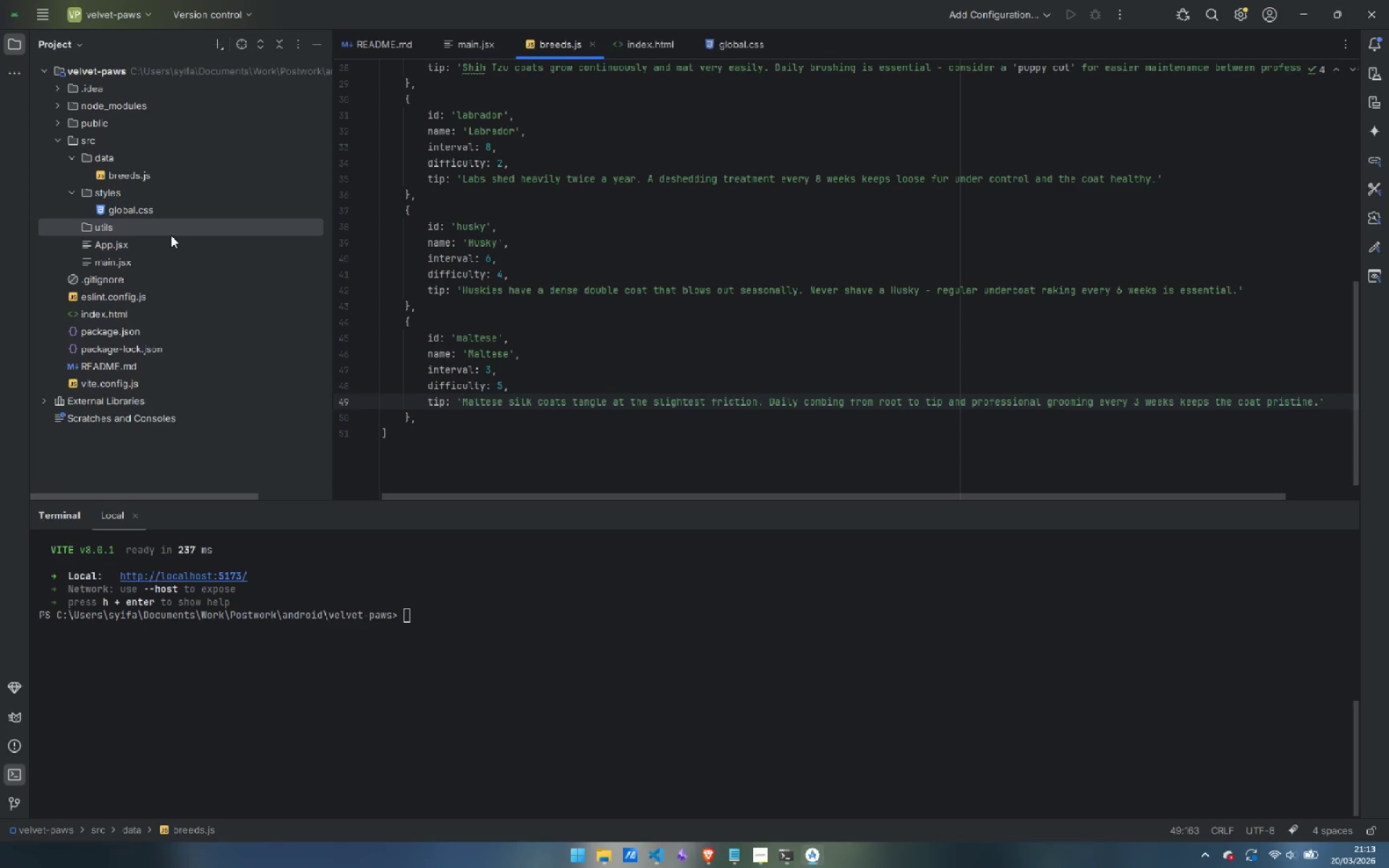 
wait(8.58)
 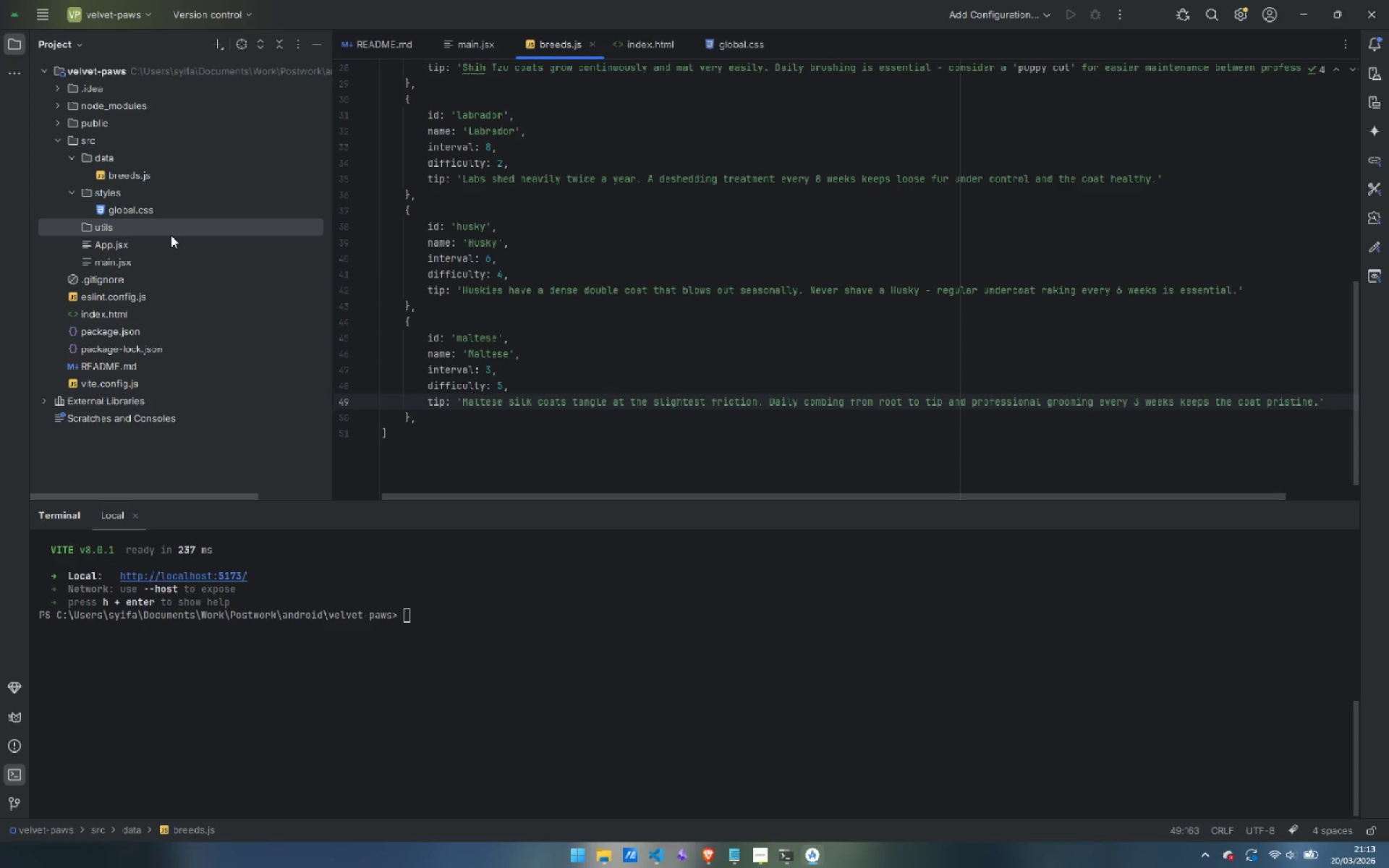 
right_click([124, 228])
 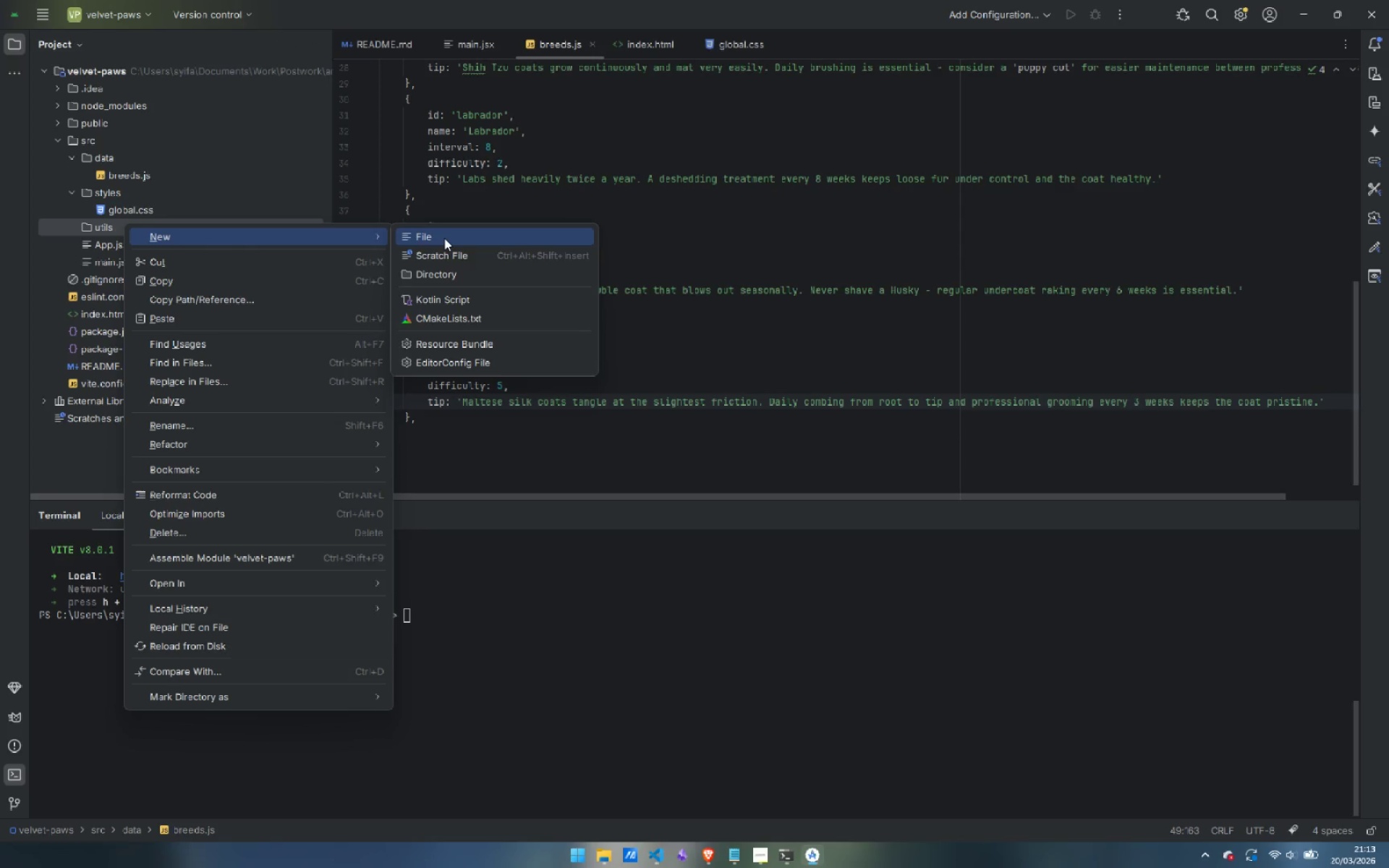 
left_click([444, 238])
 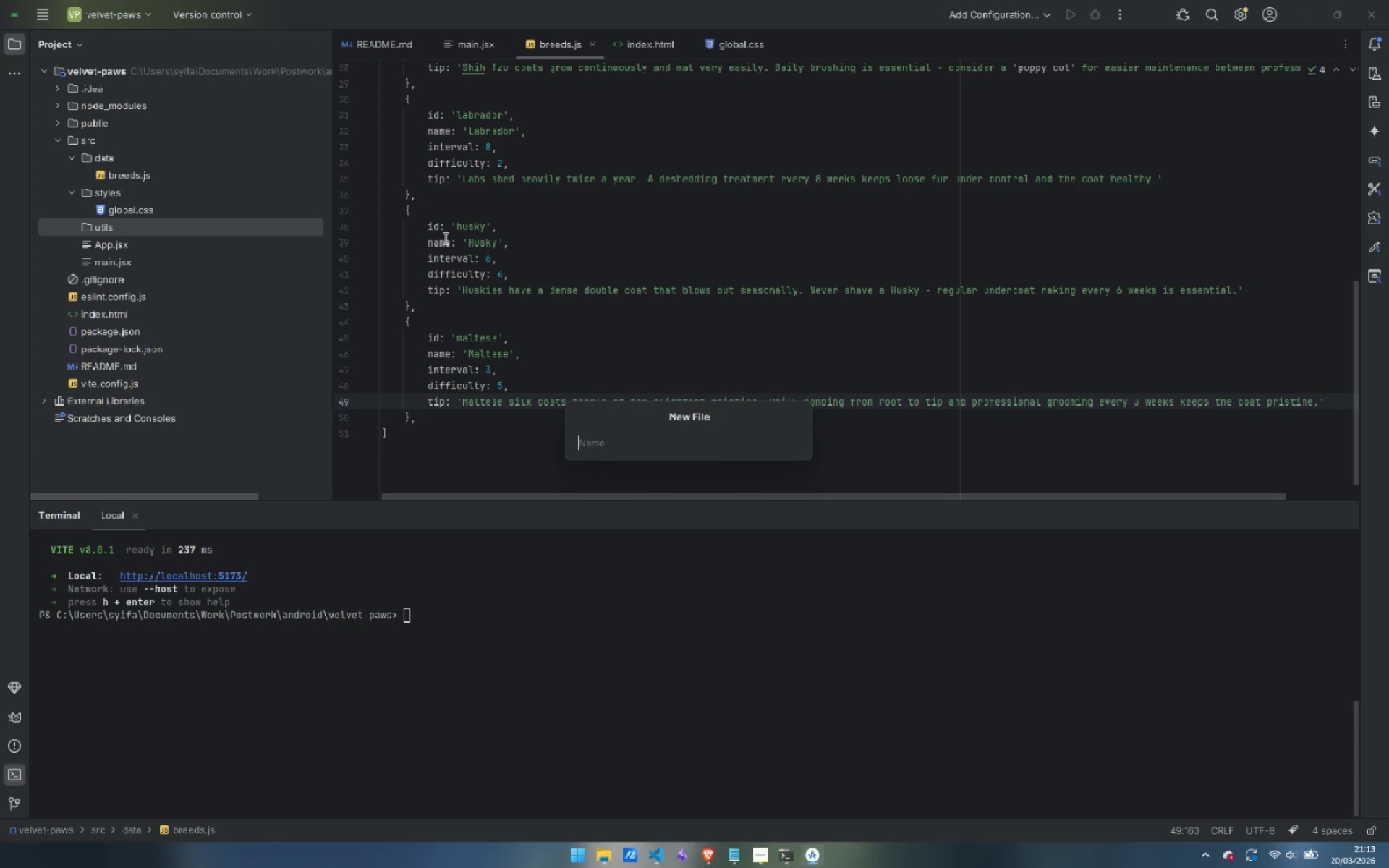 
type(calculate.js)
 